 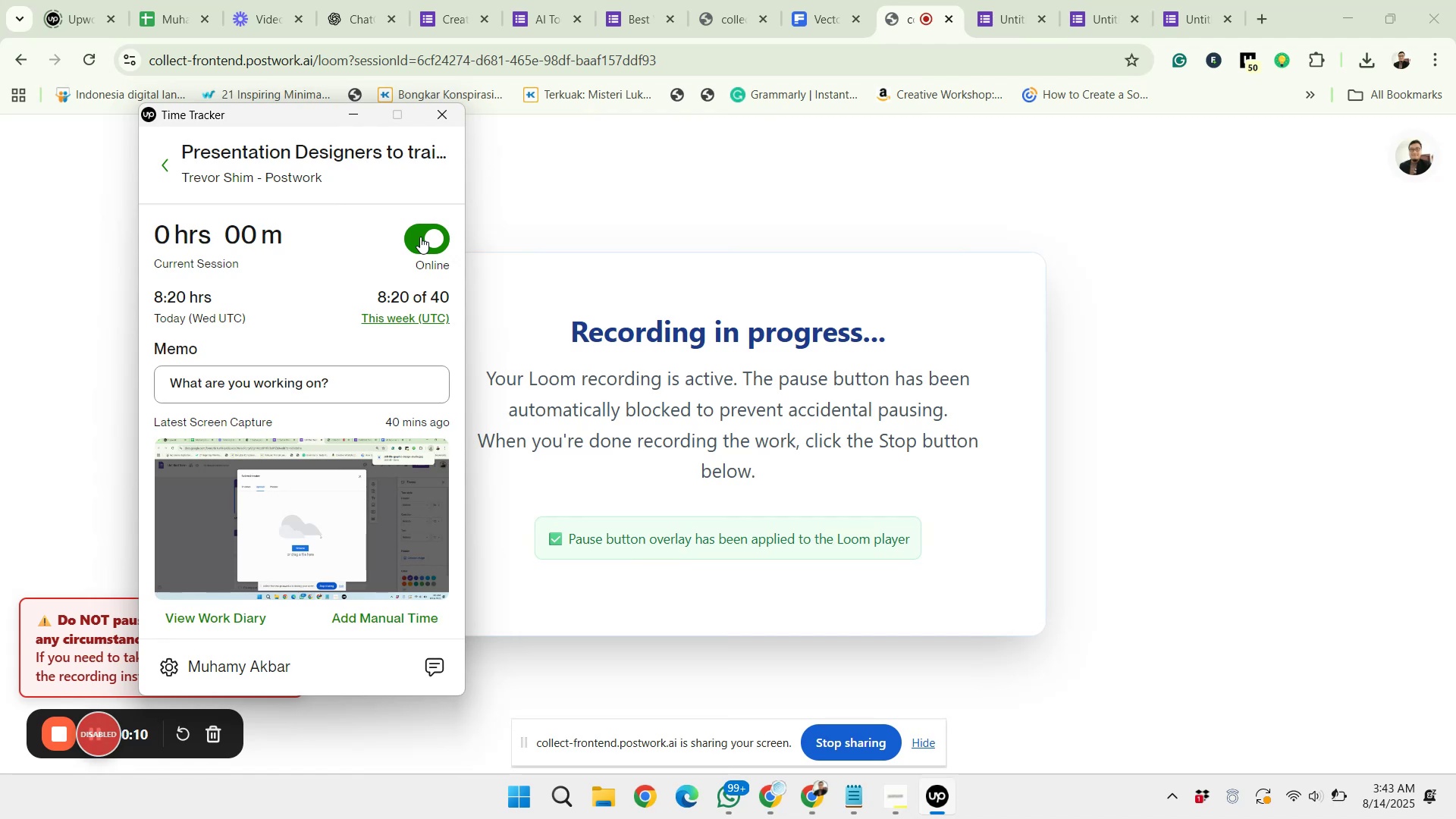 
left_click([582, 206])
 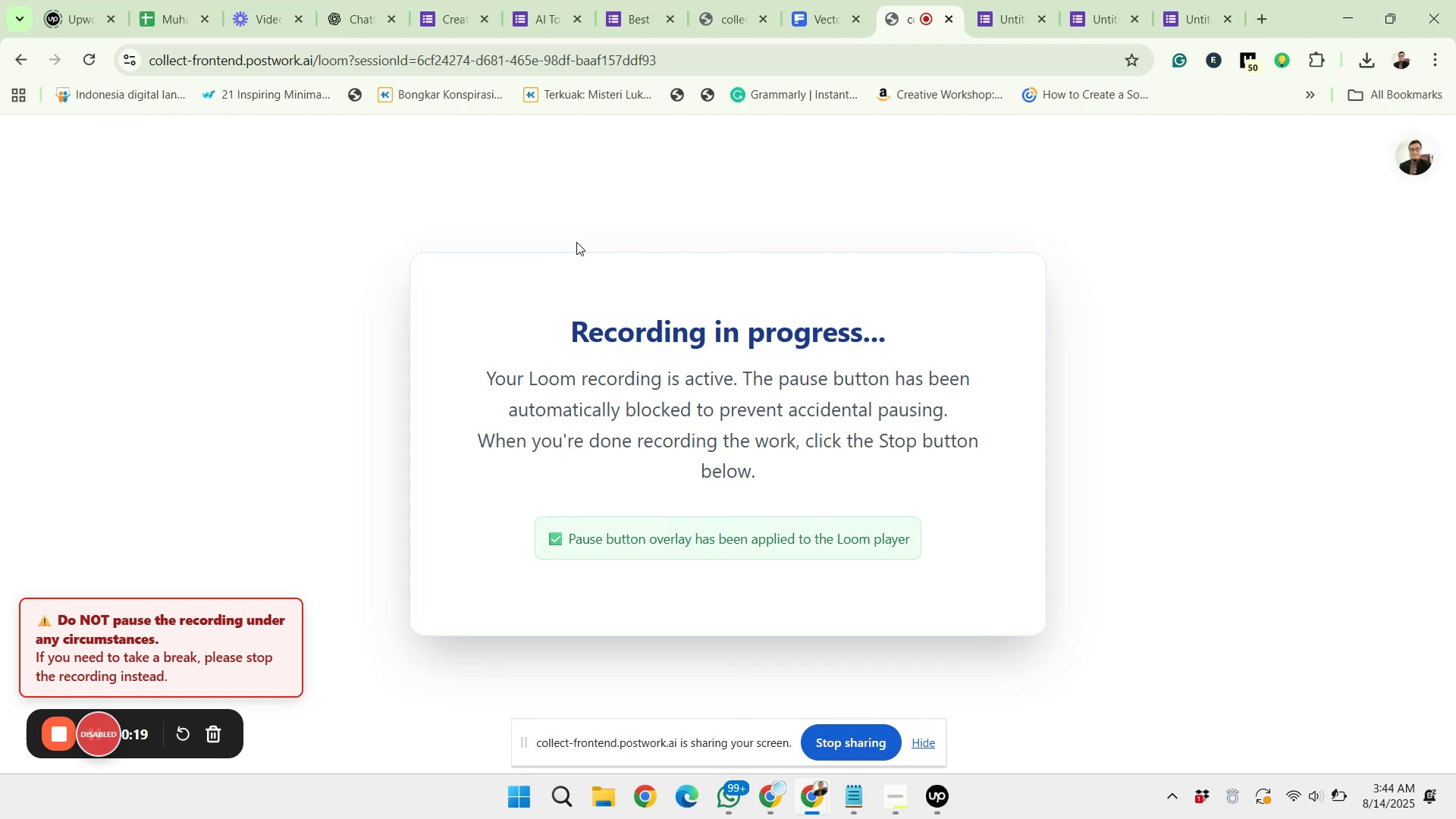 
wait(8.98)
 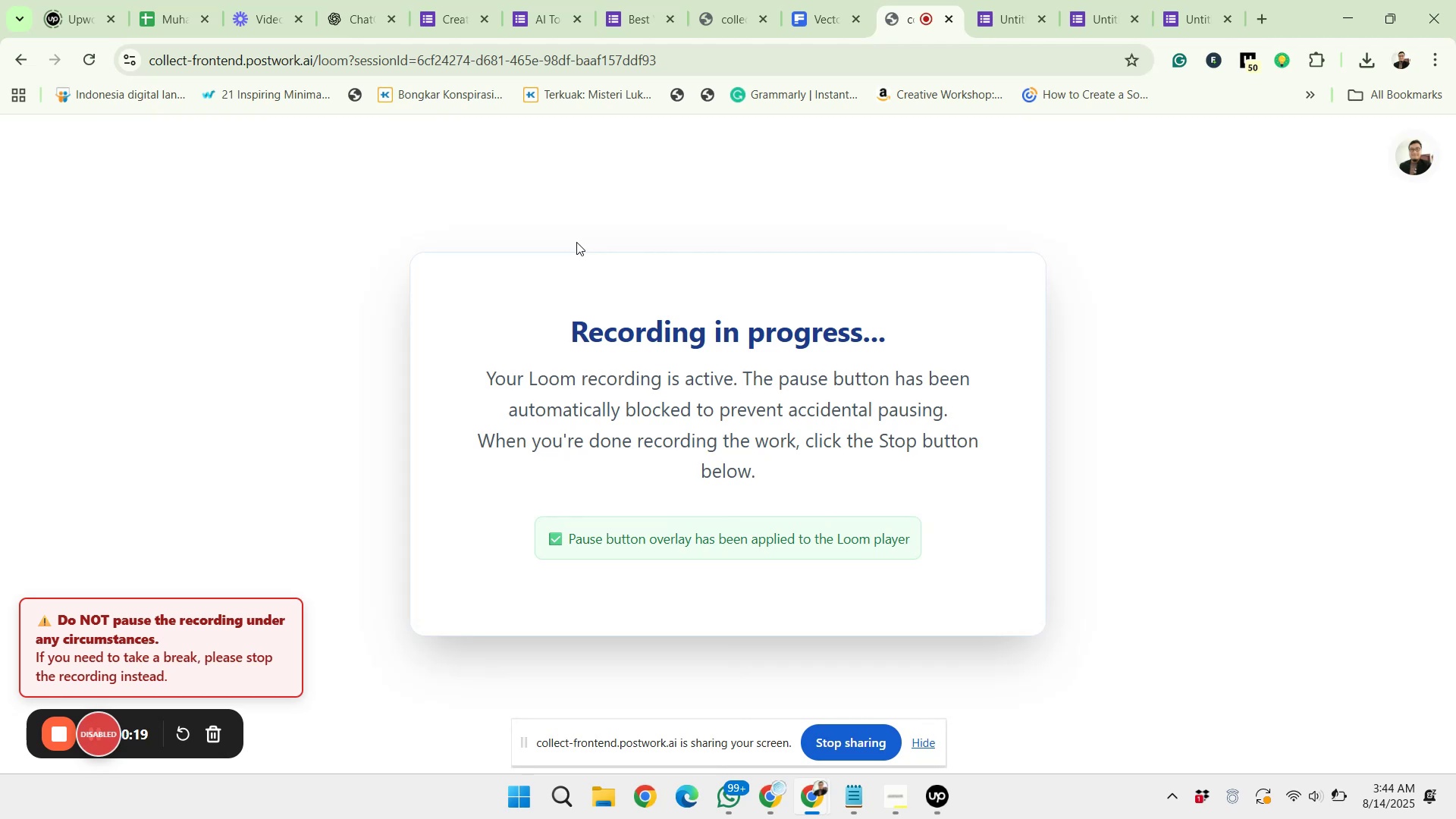 
left_click([905, 805])
 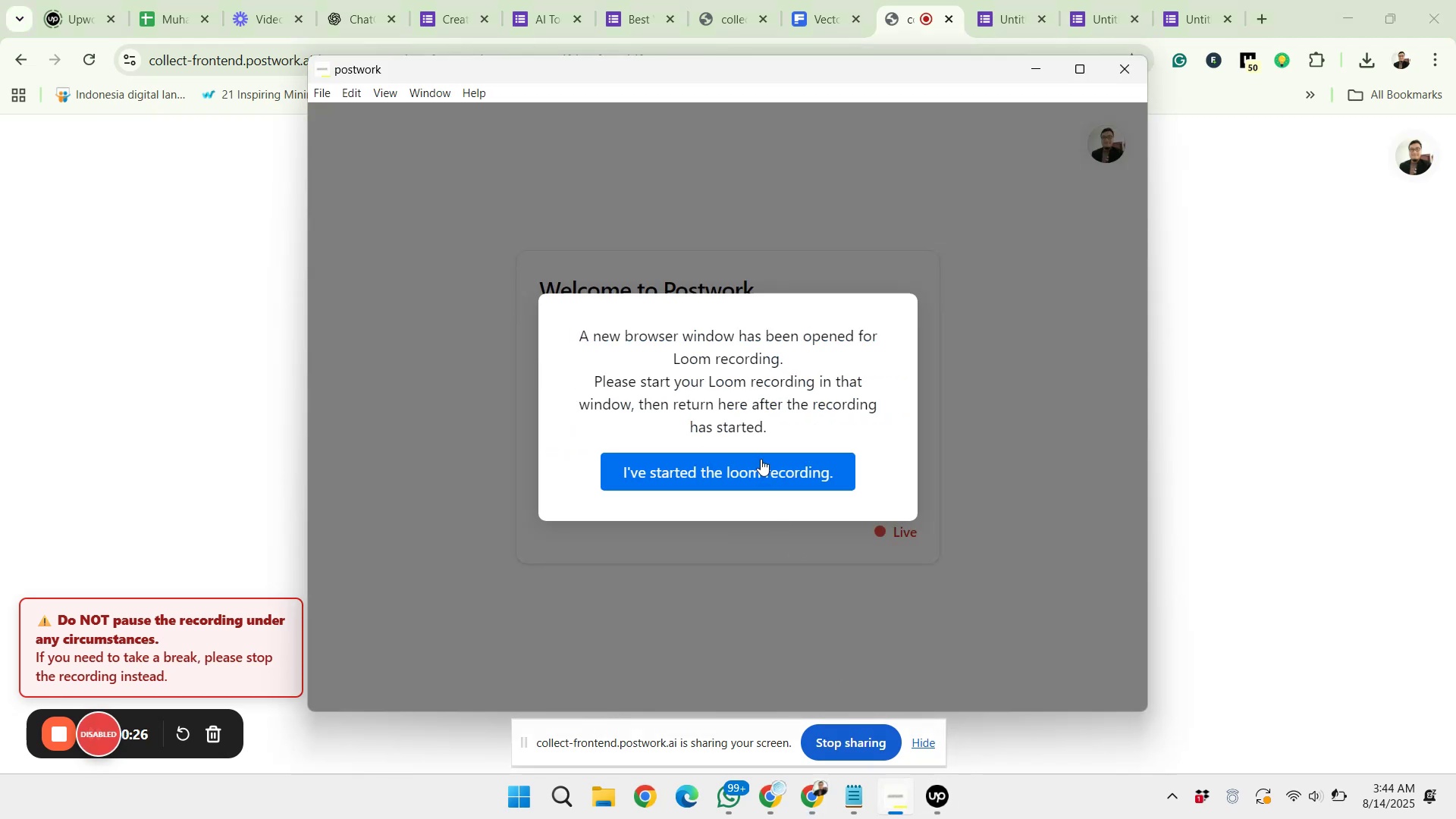 
left_click([760, 463])
 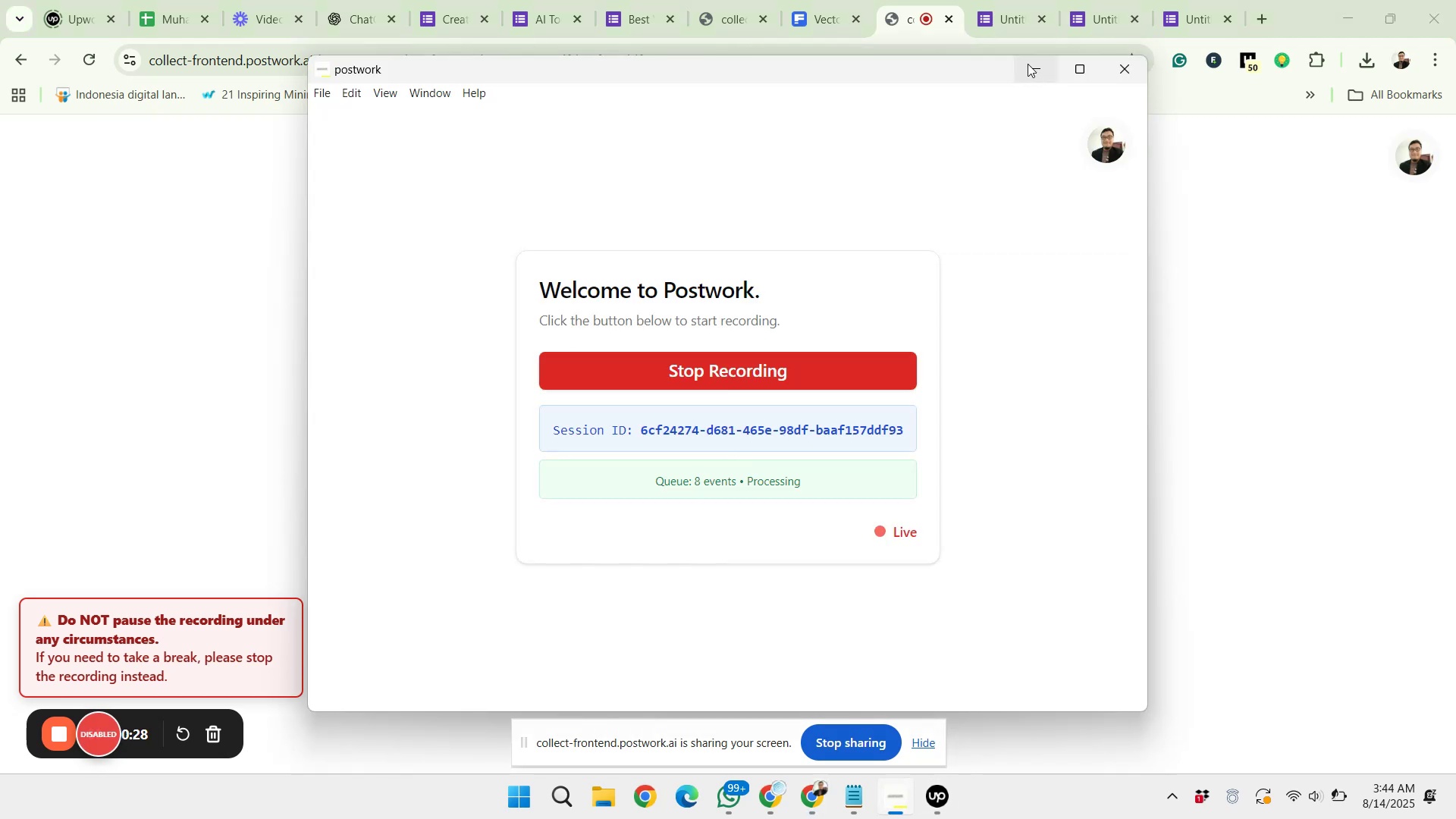 
left_click([1028, 64])
 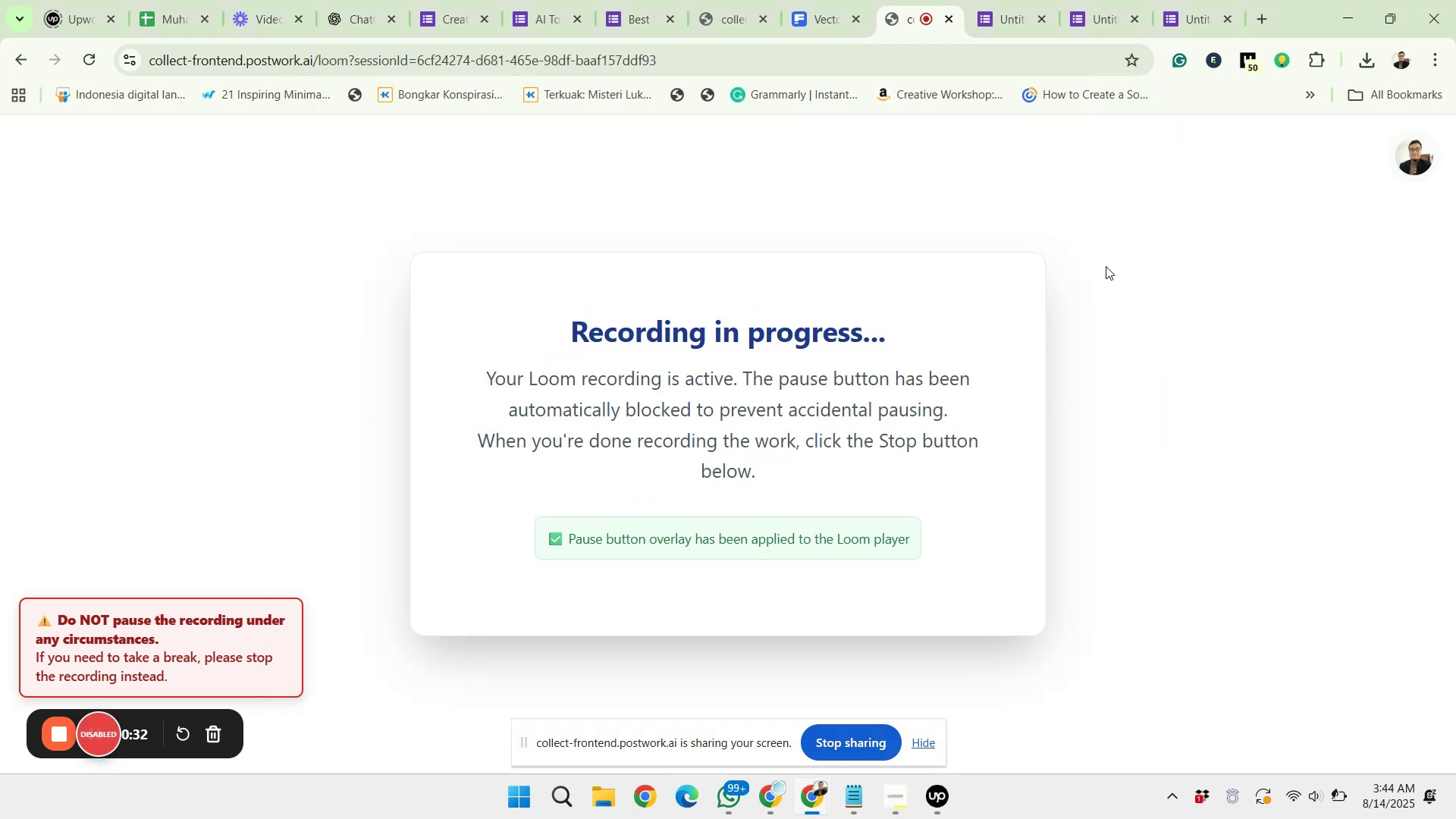 
wait(8.14)
 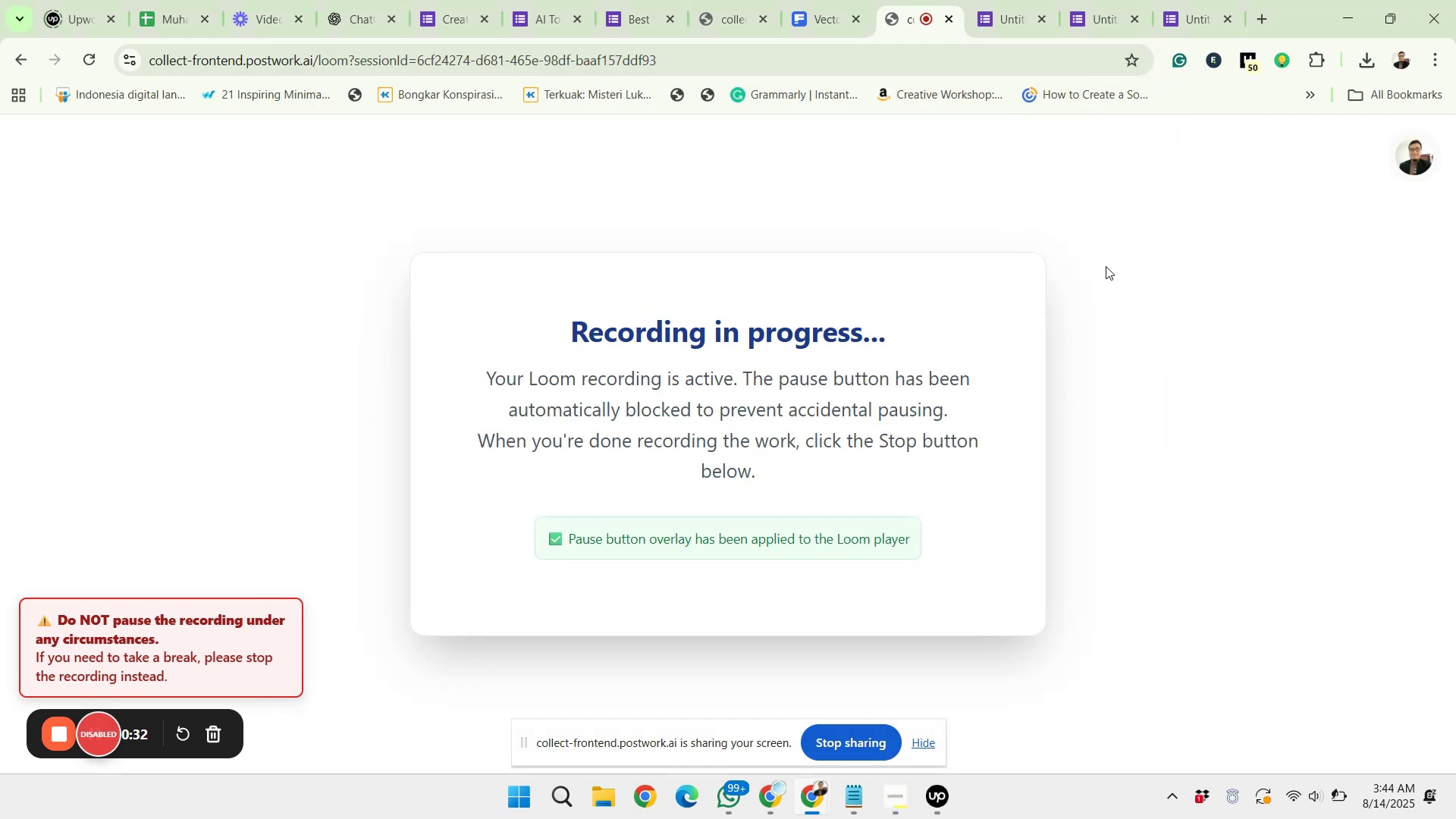 
left_click([361, 17])
 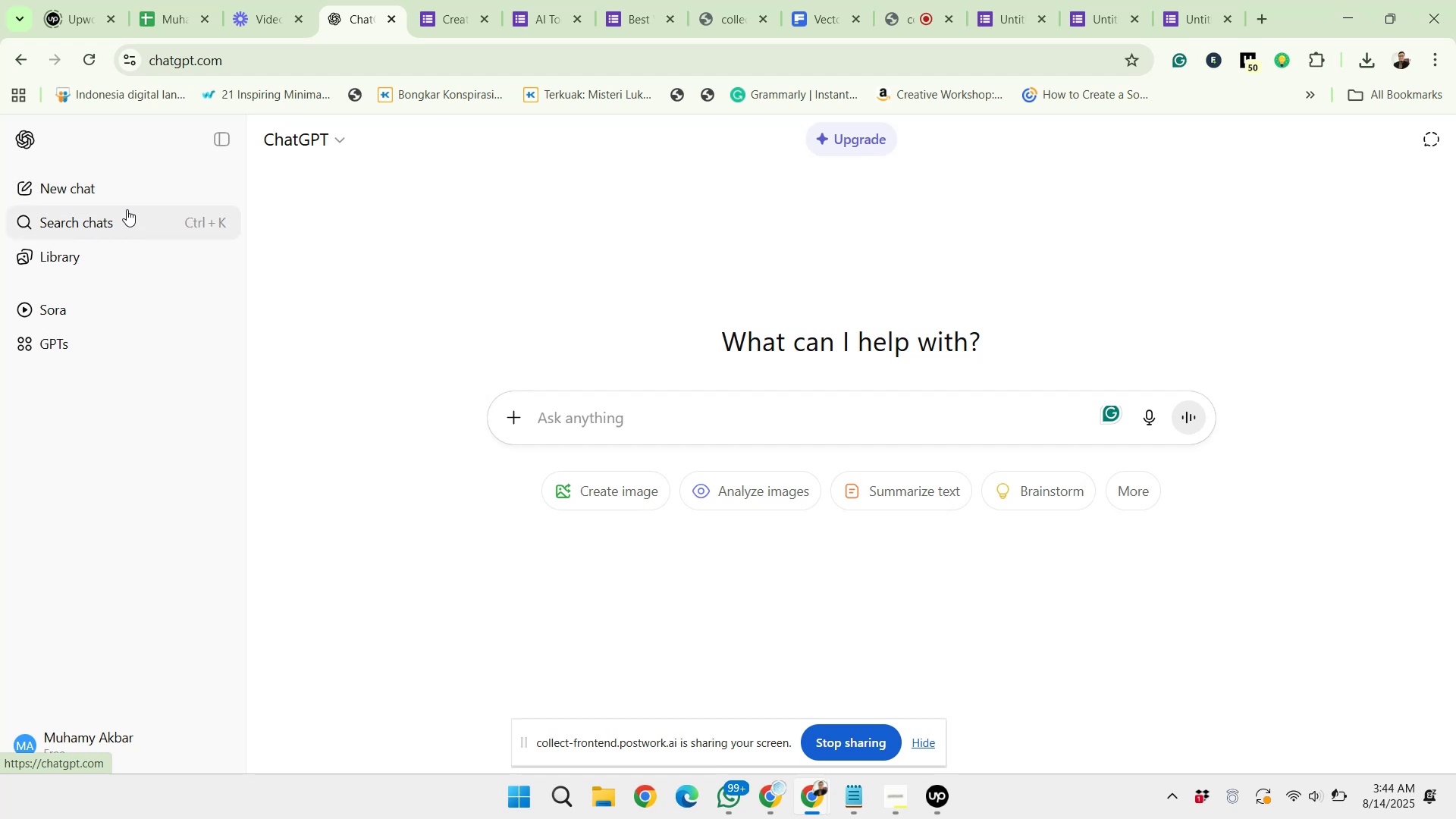 
mouse_move([224, 116])
 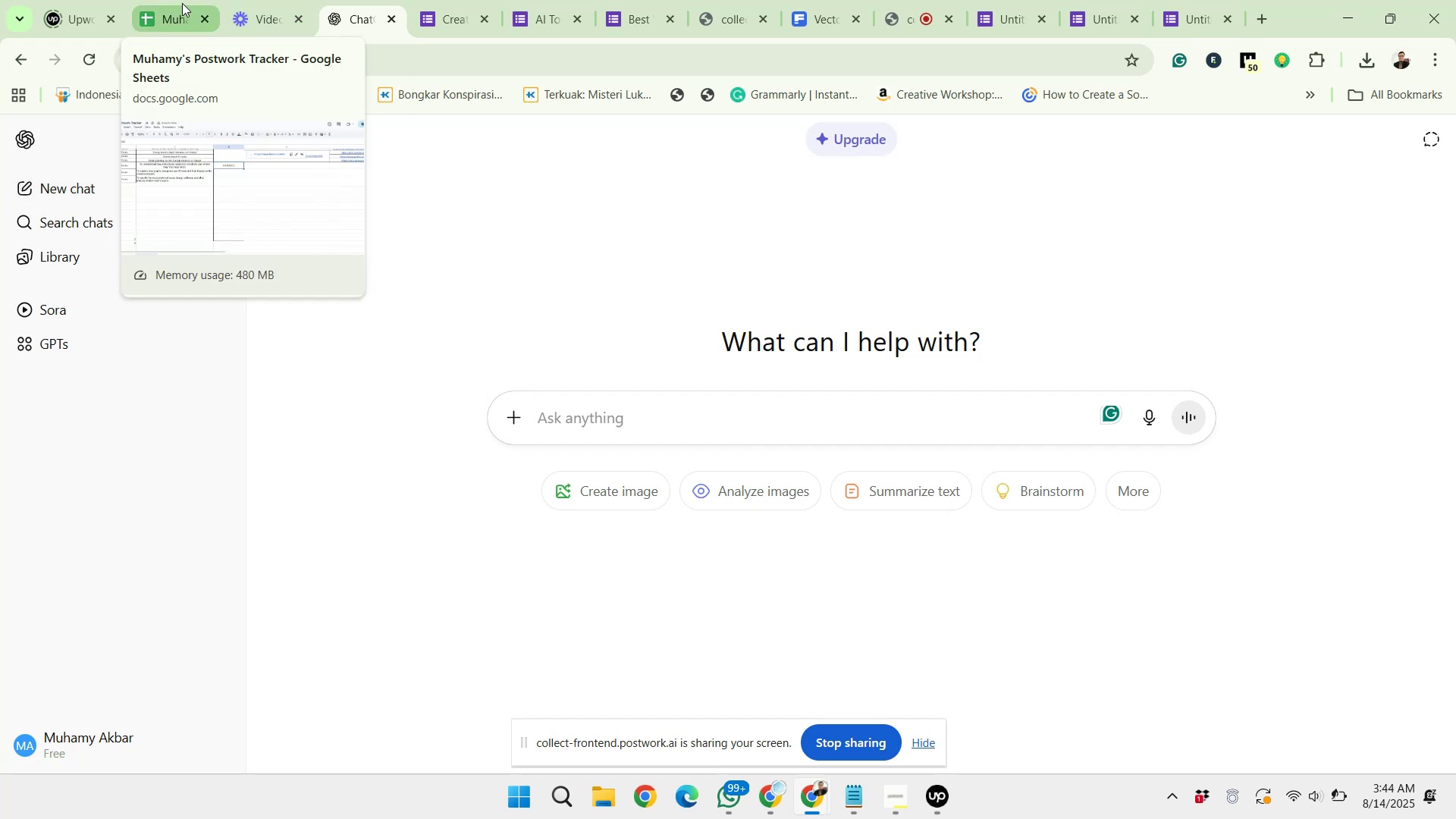 
left_click([182, 3])
 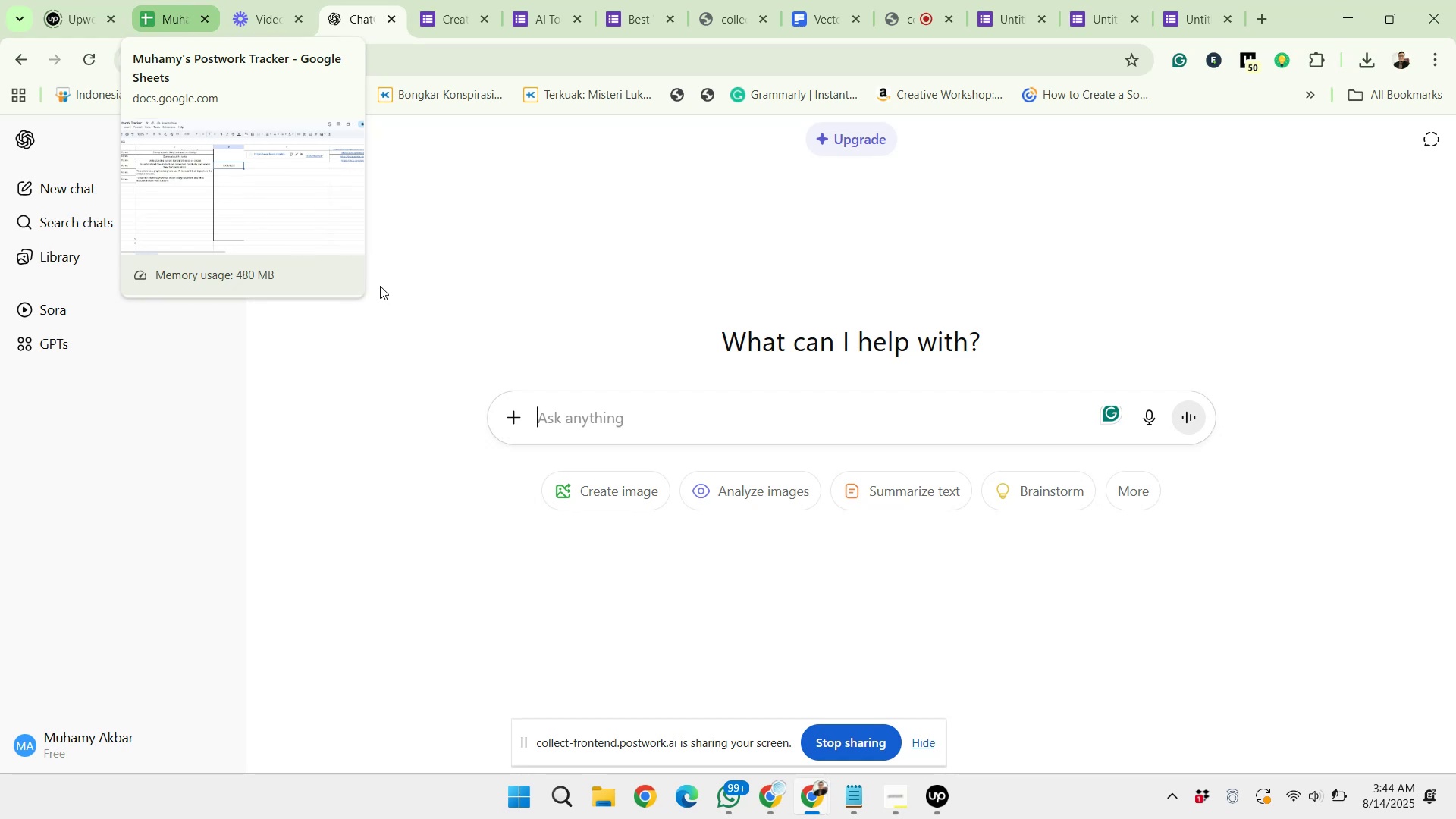 
wait(13.24)
 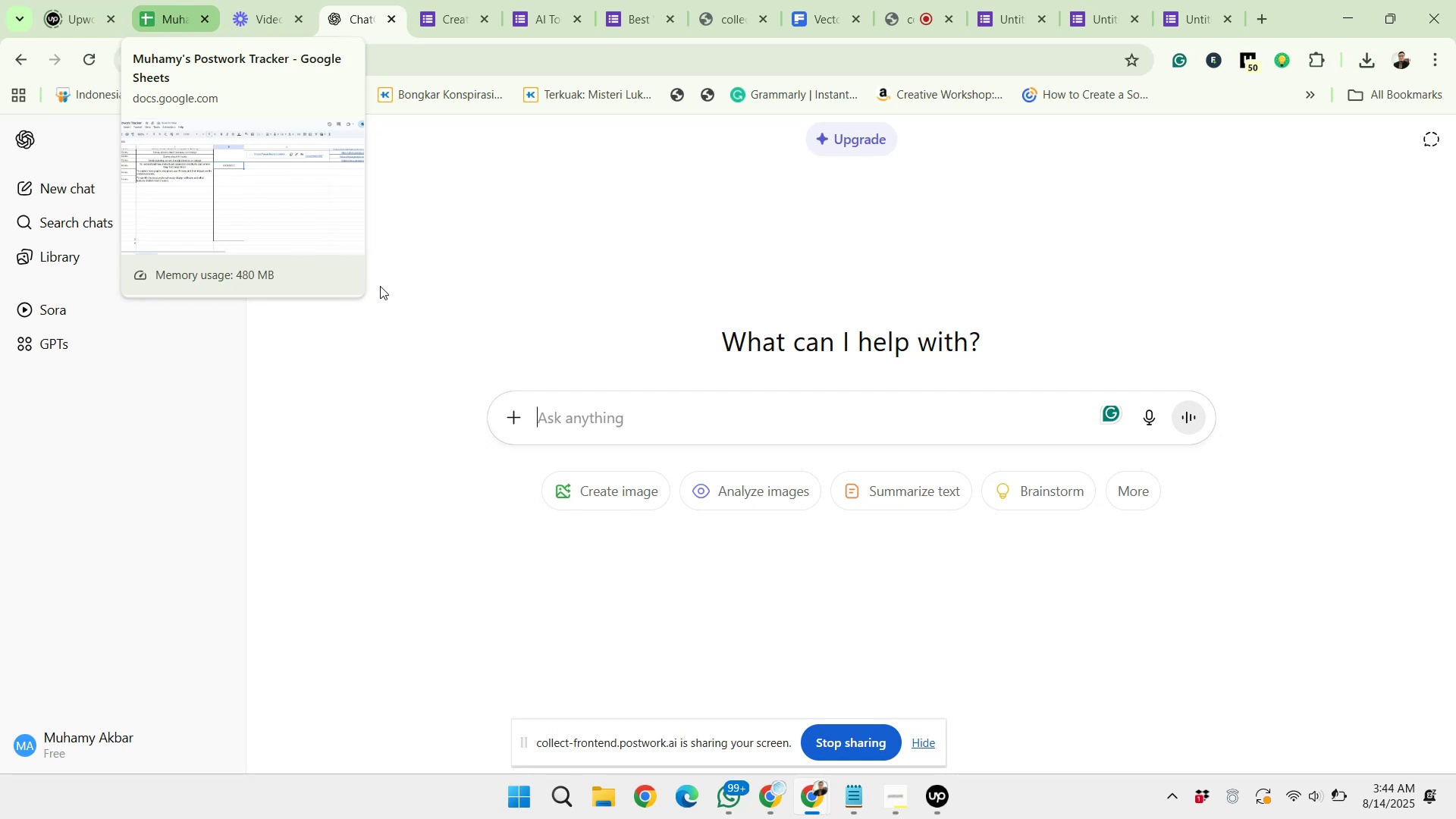 
left_click([281, 0])
 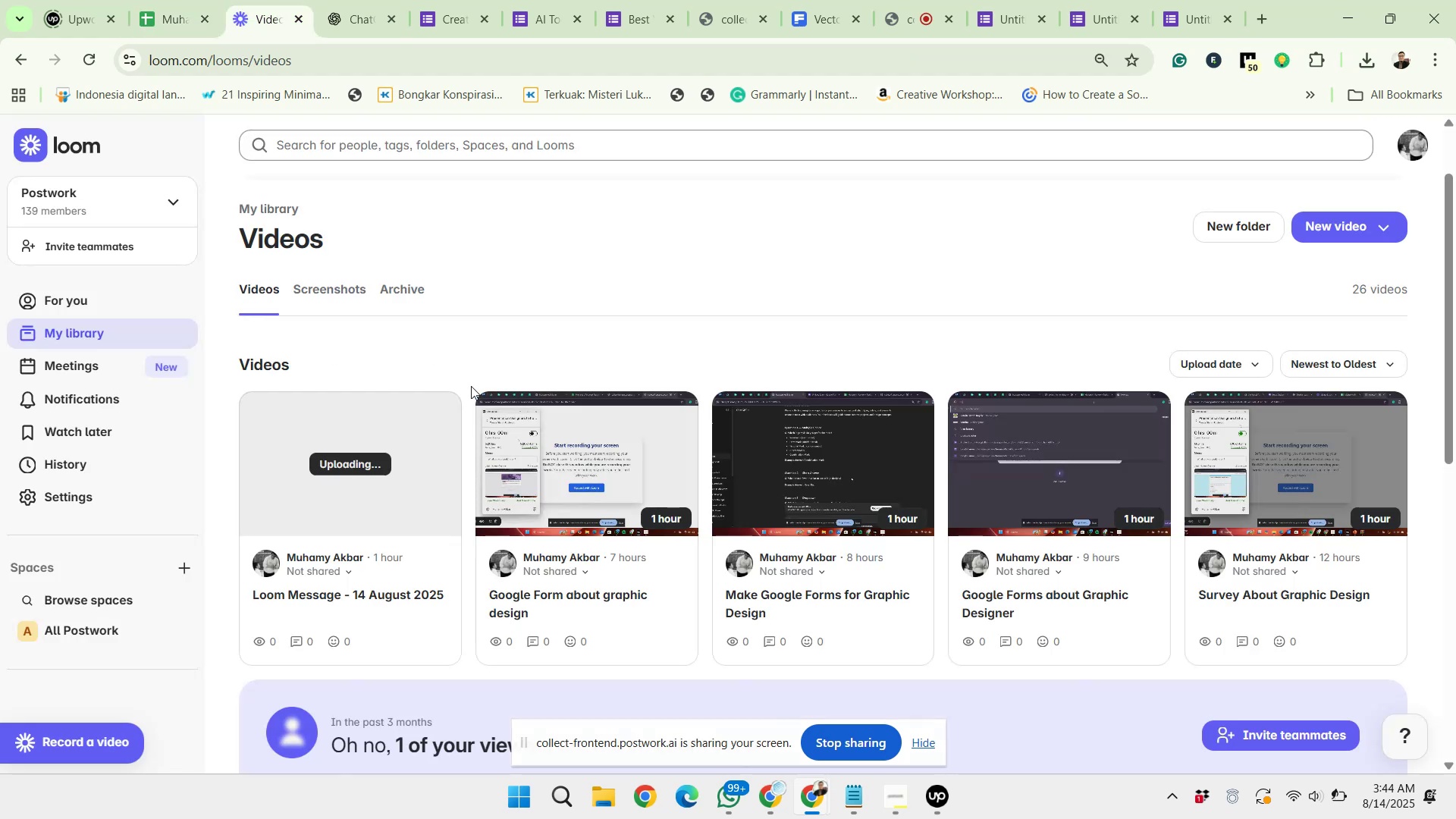 
mouse_move([398, 404])
 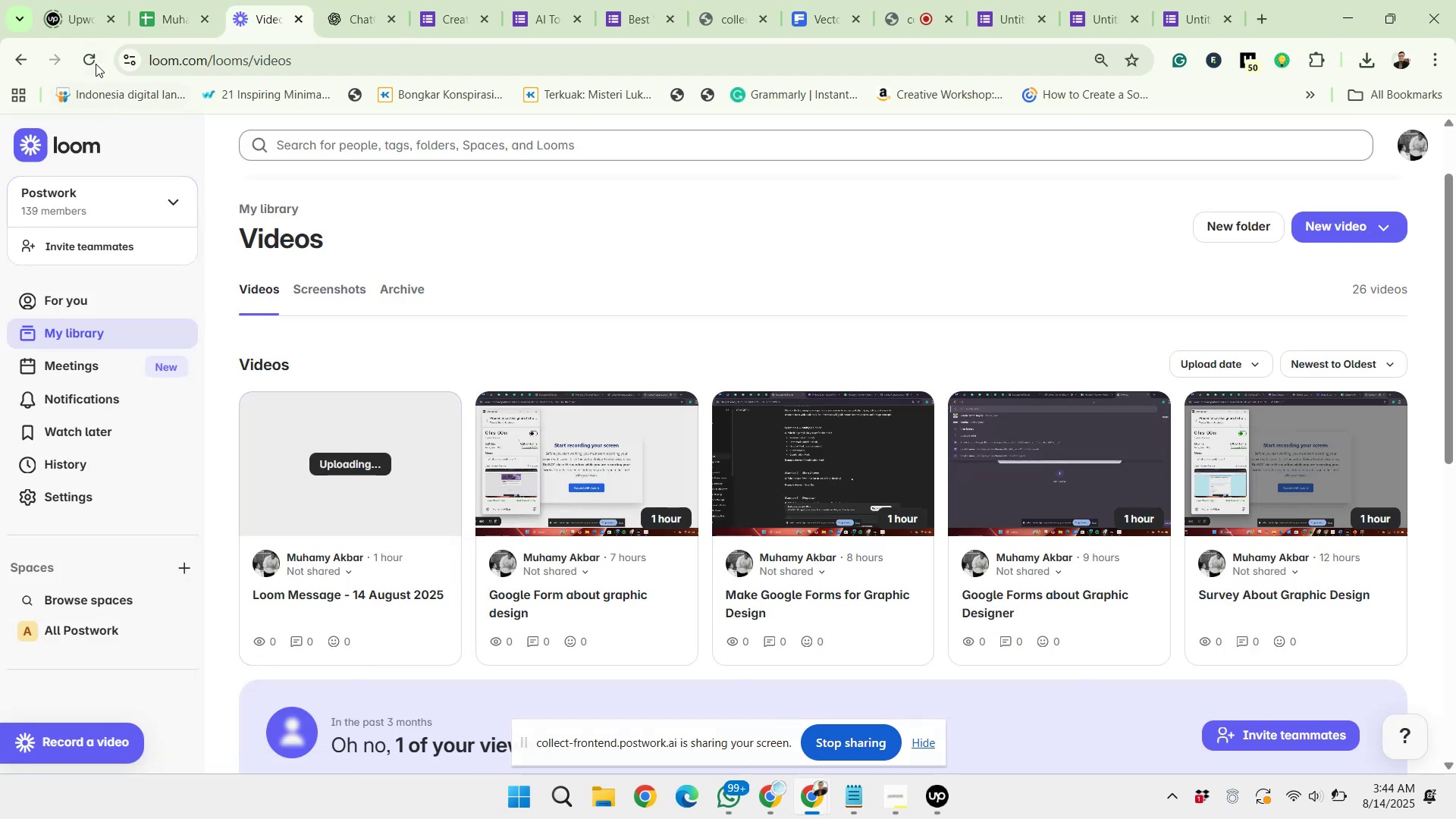 
left_click([96, 63])
 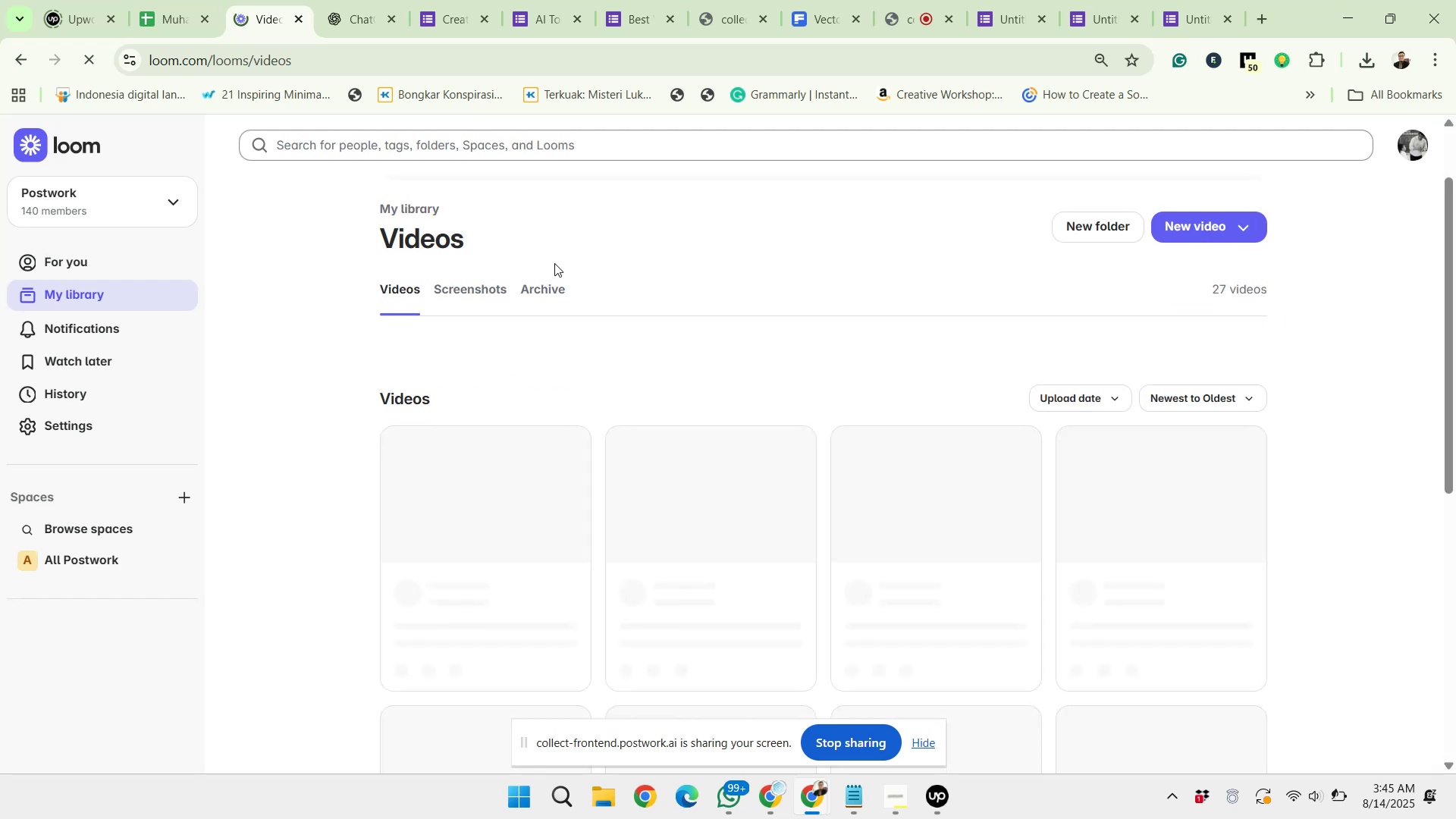 
wait(20.84)
 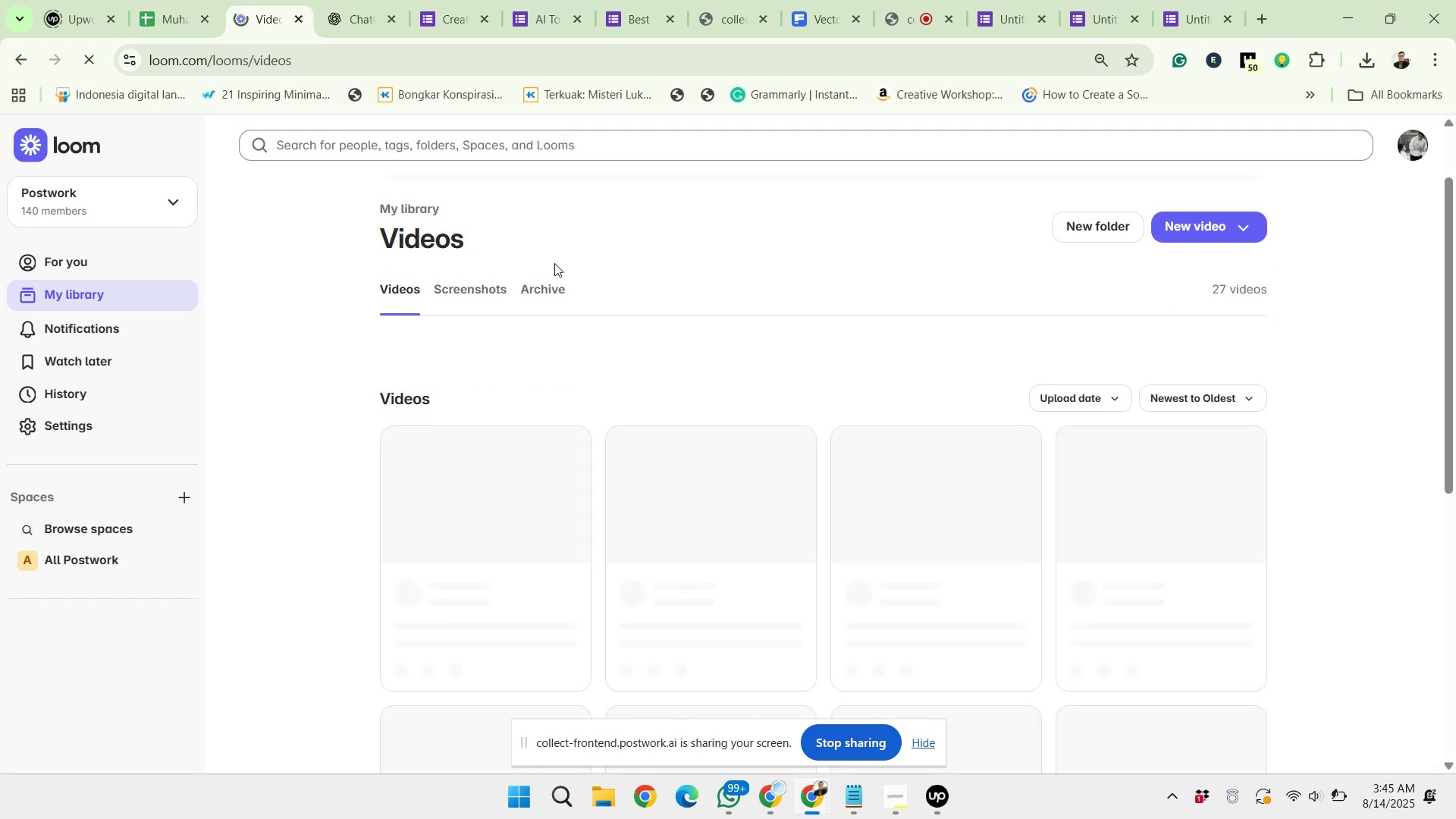 
mouse_move([665, 428])
 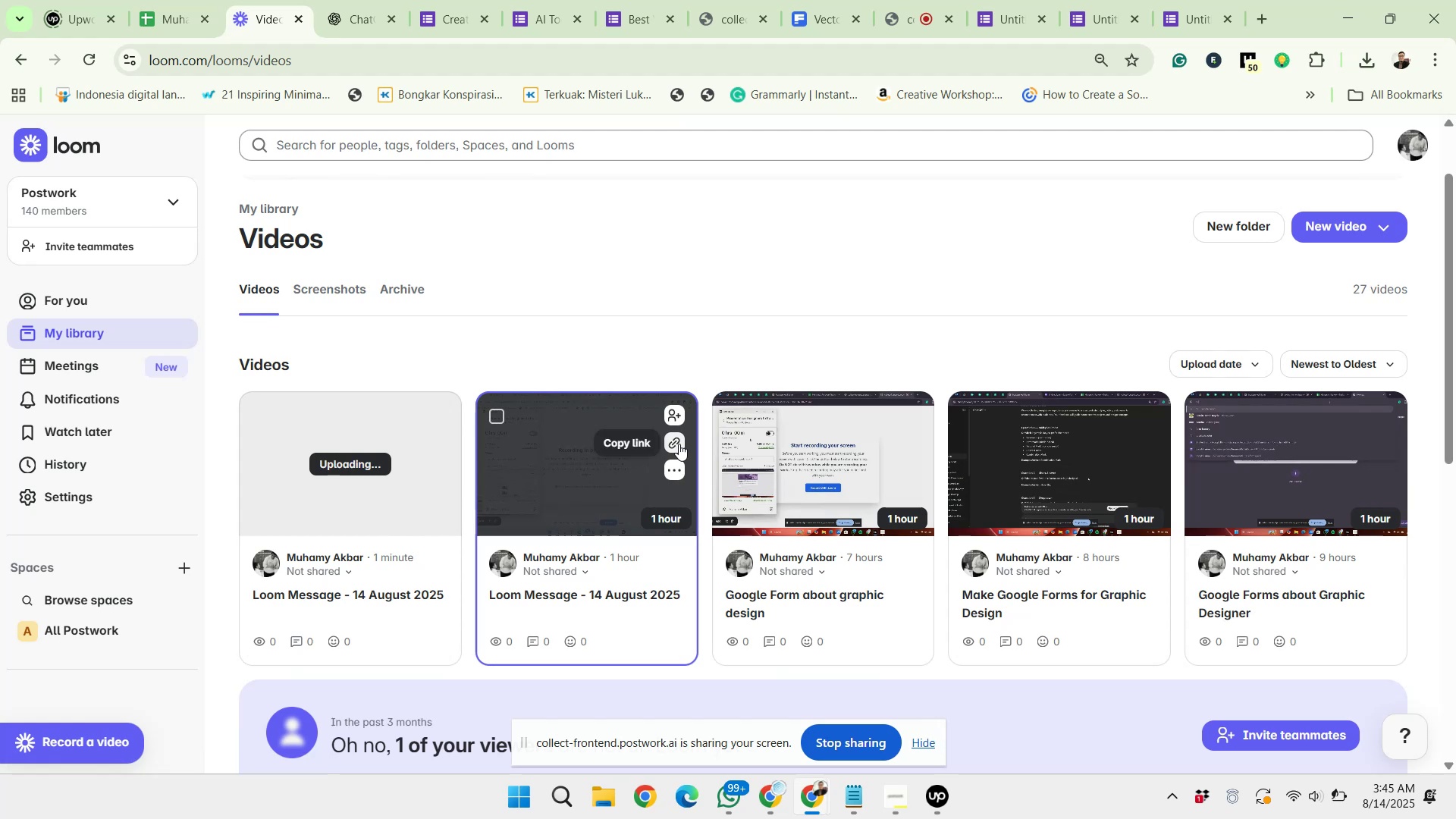 
left_click([678, 442])
 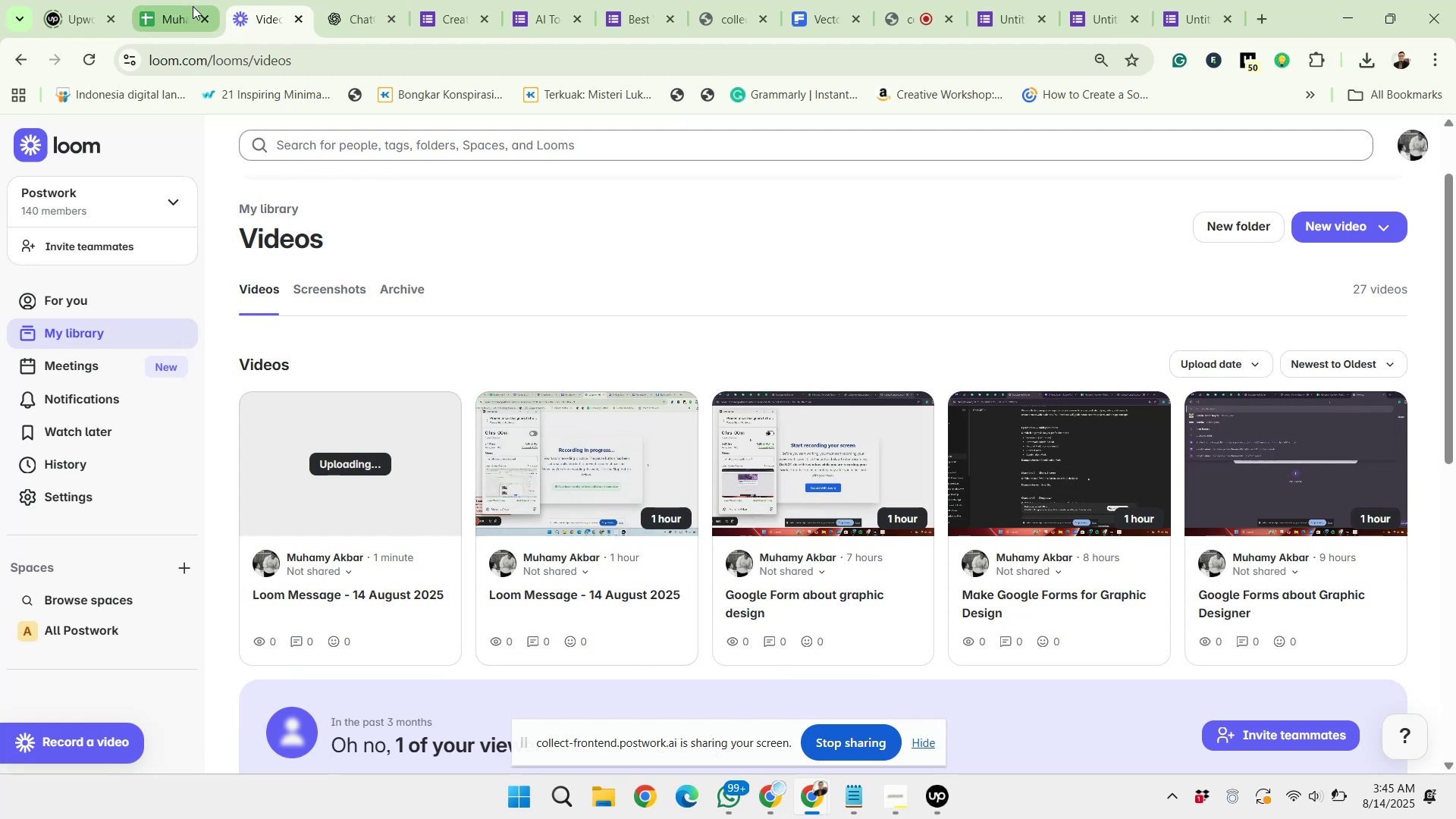 
left_click([193, 6])
 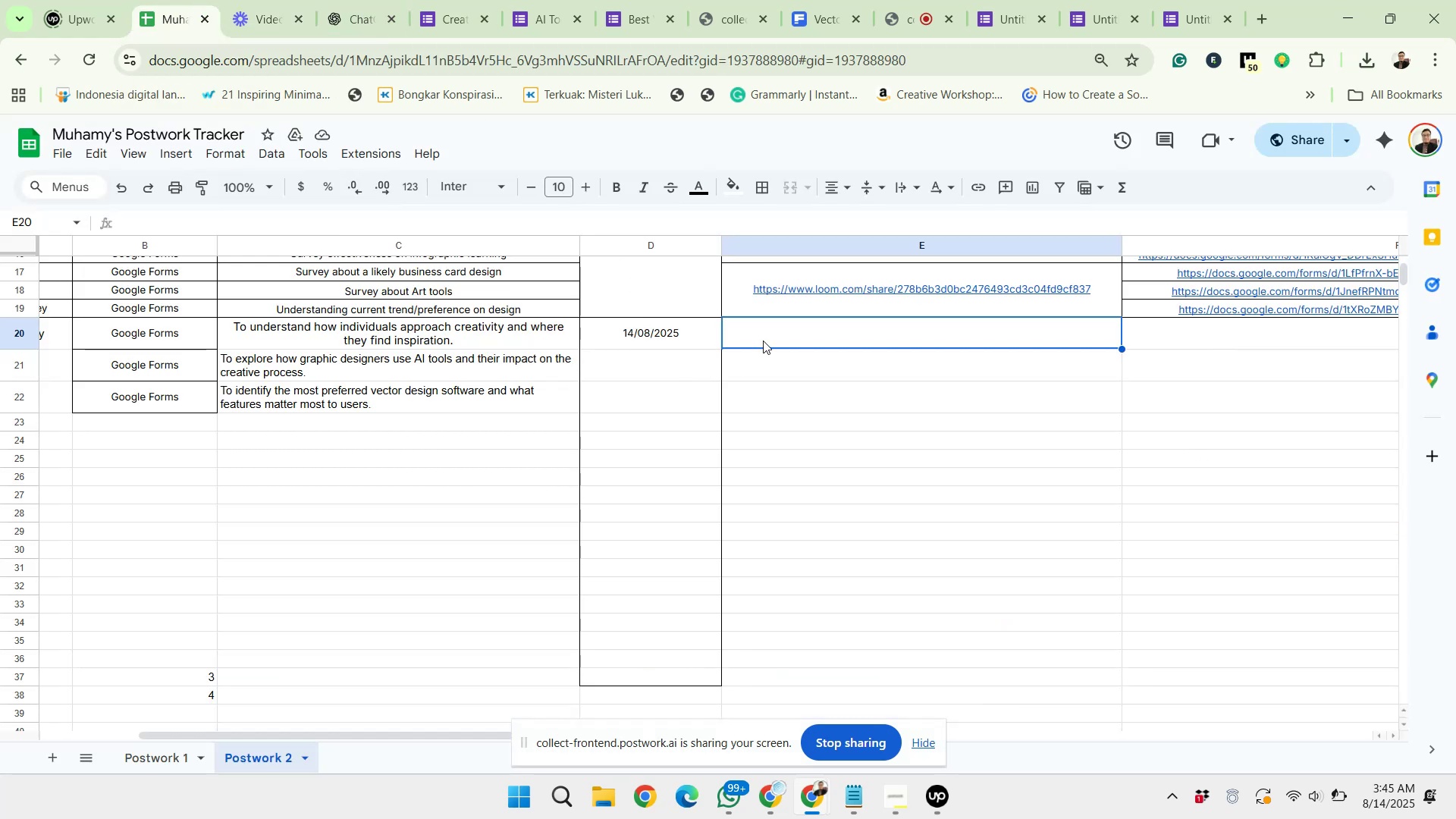 
key(Control+ControlLeft)
 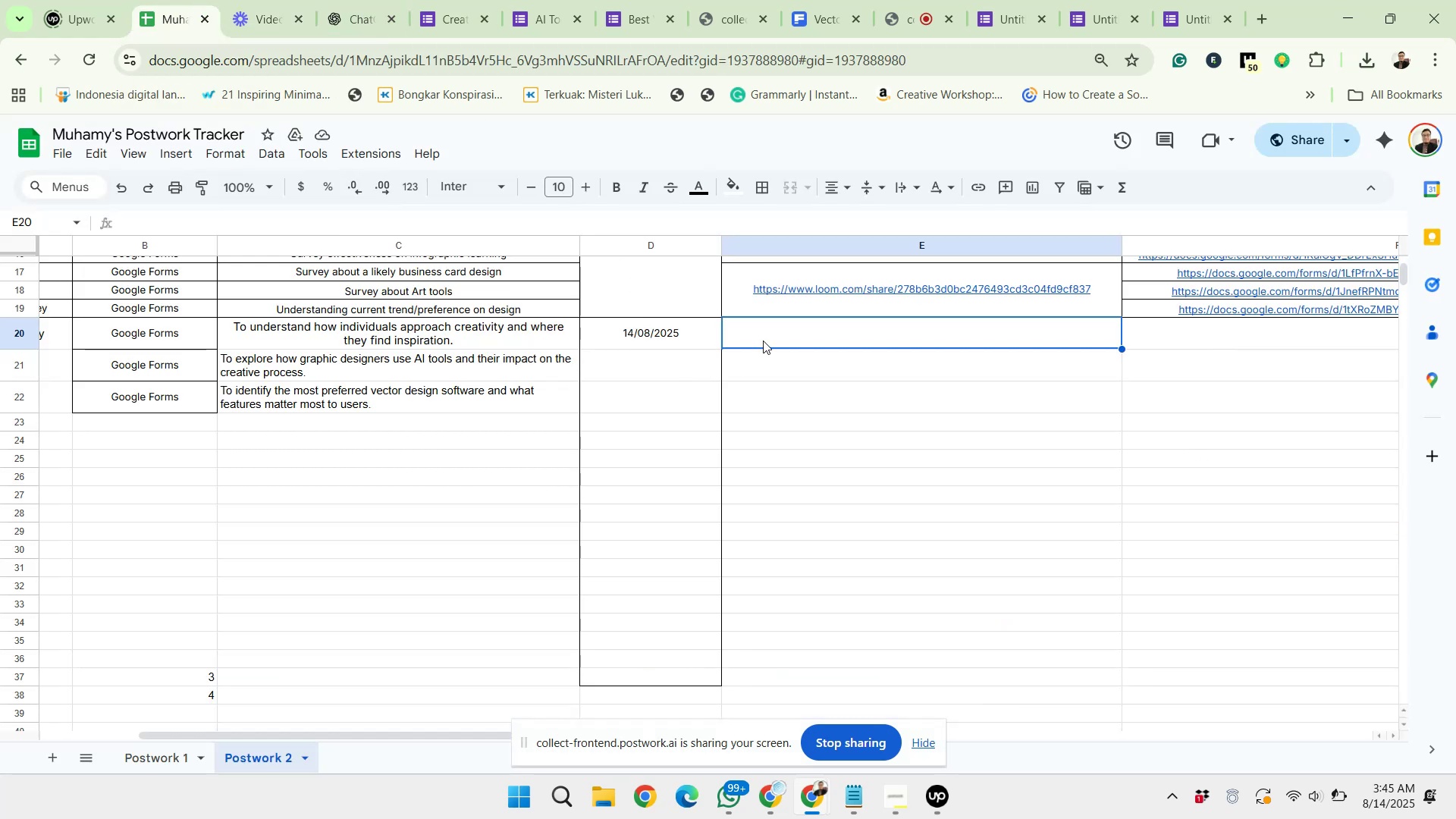 
key(Control+V)
 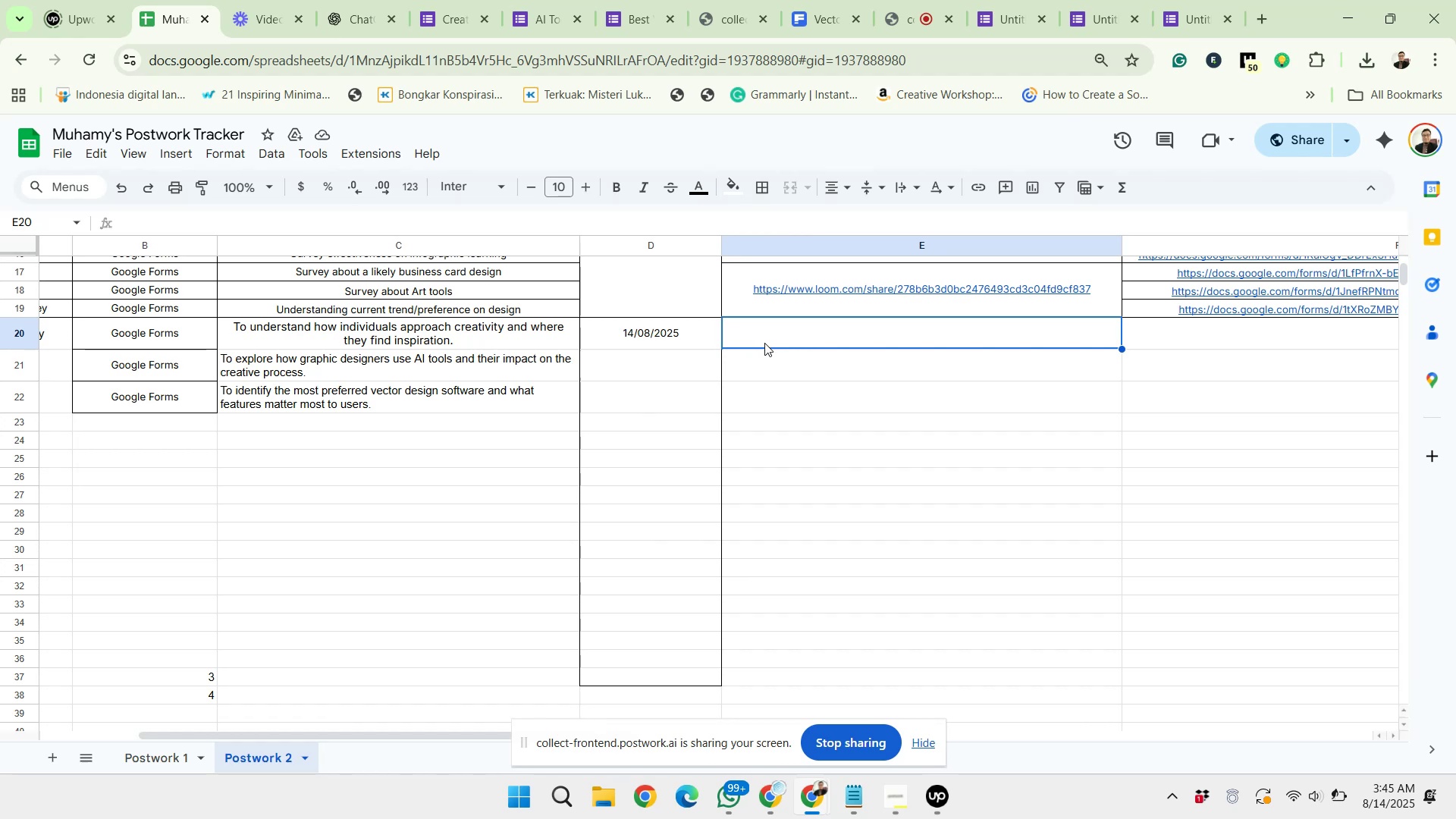 
left_click([789, 371])
 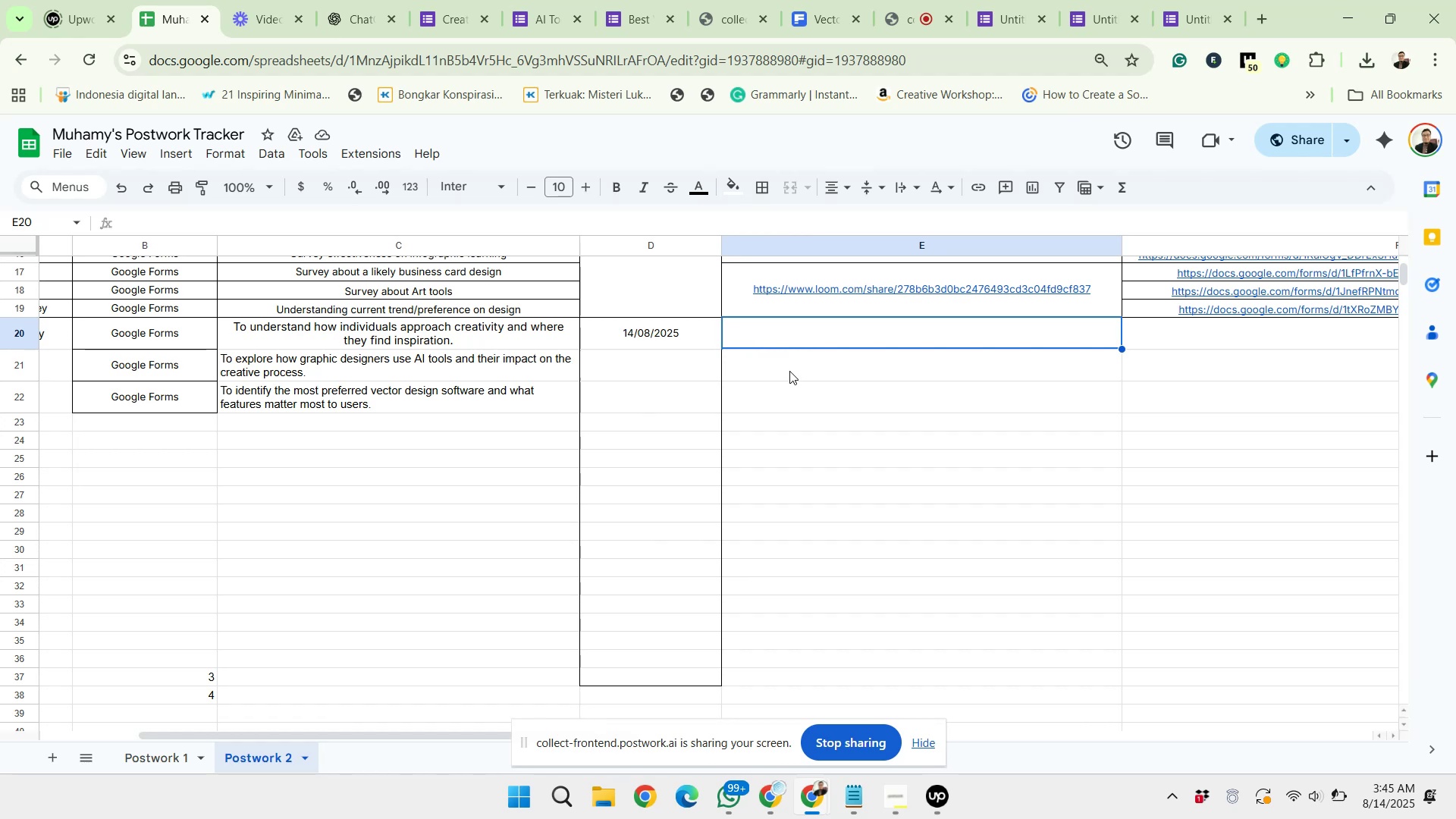 
wait(5.24)
 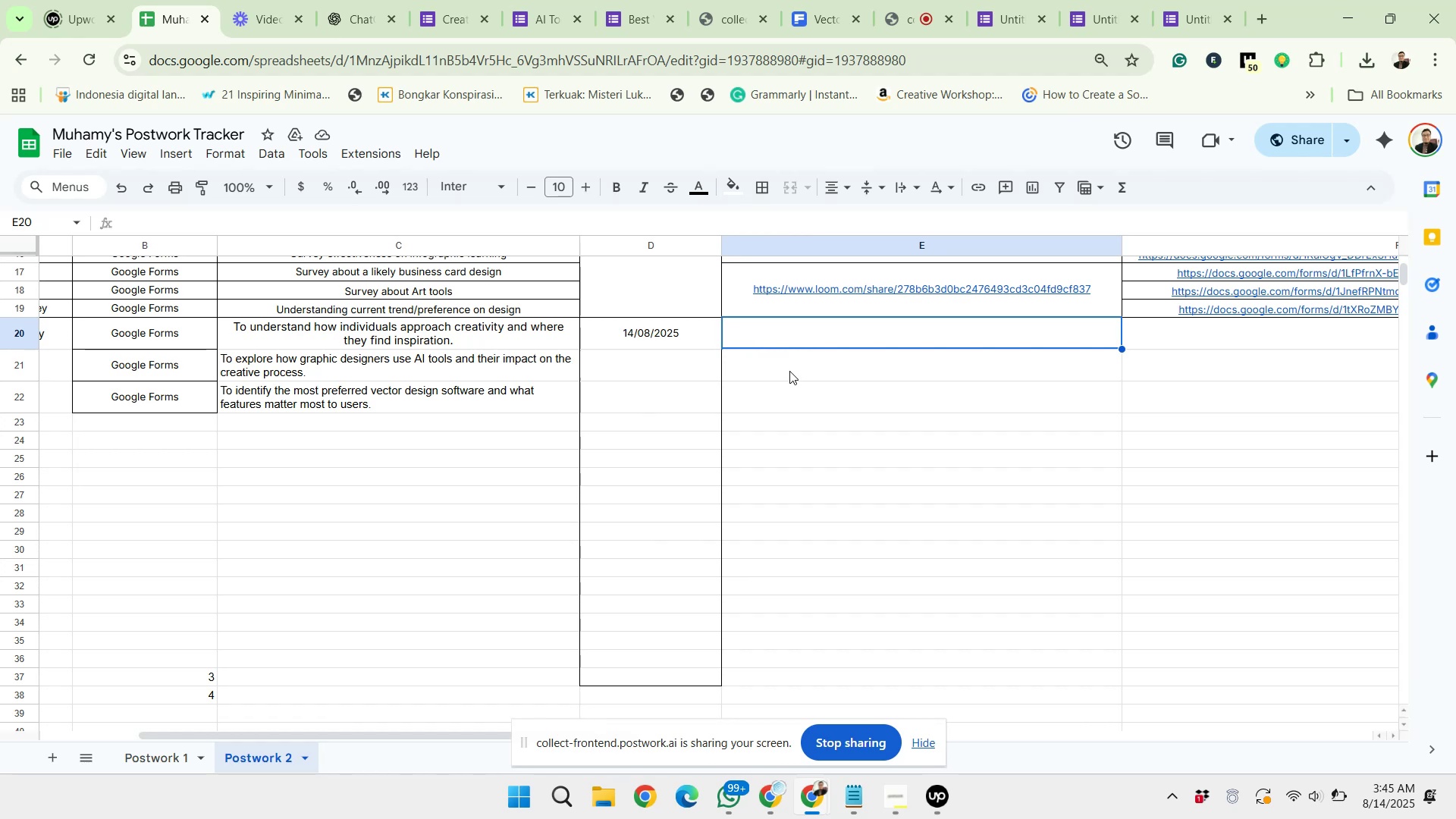 
left_click([786, 359])
 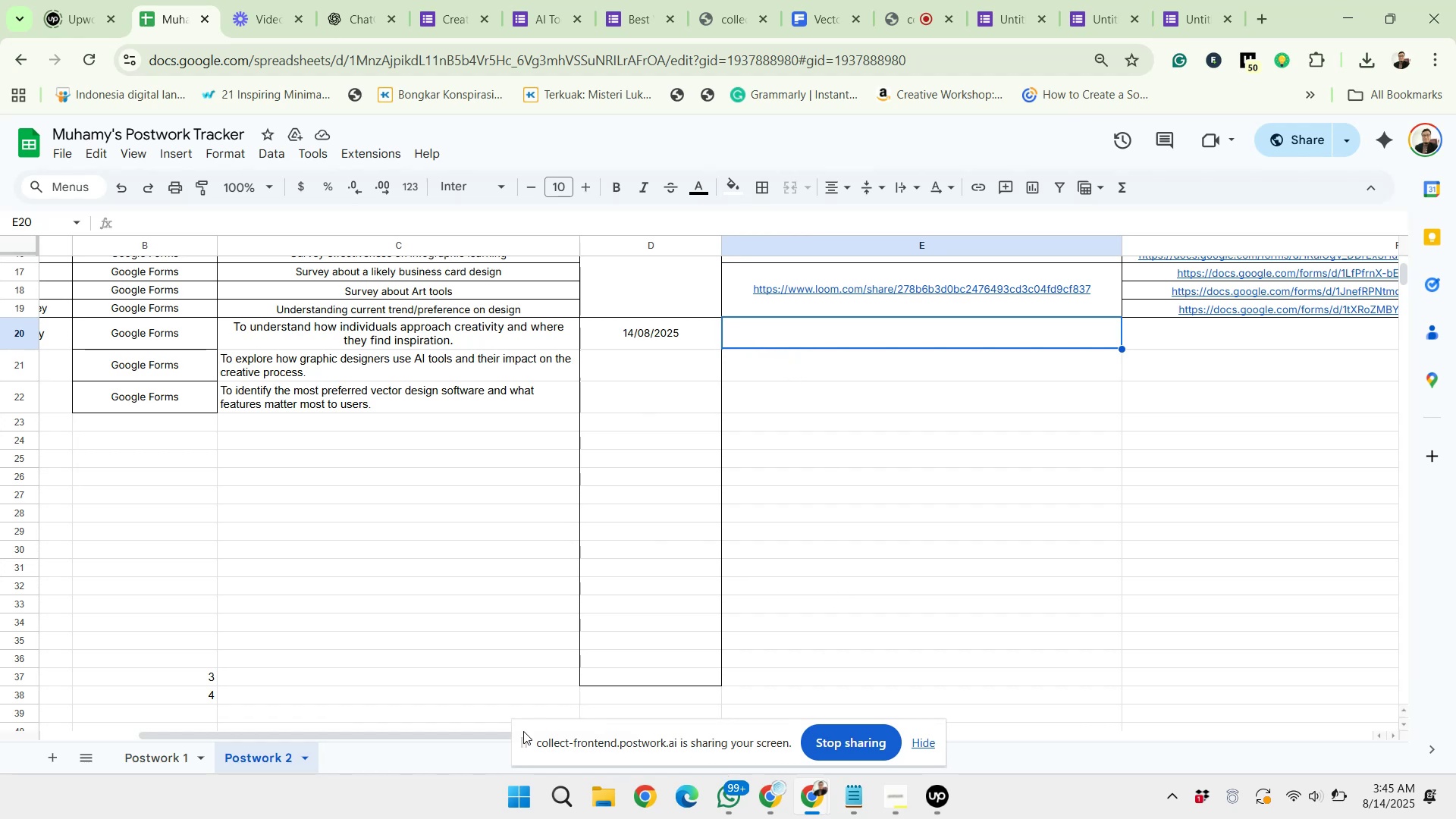 
left_click_drag(start_coordinate=[483, 734], to_coordinate=[499, 730])
 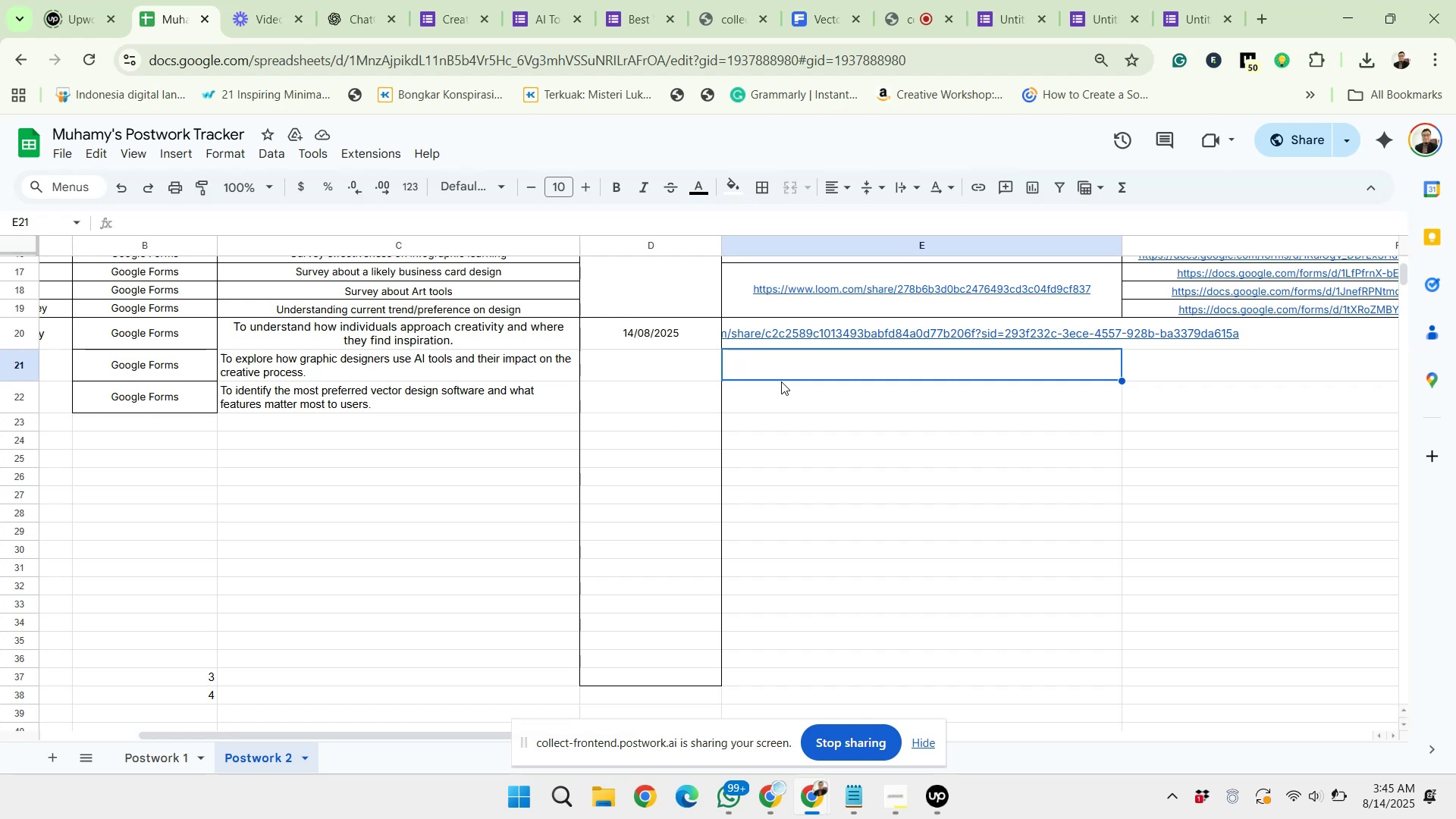 
wait(18.29)
 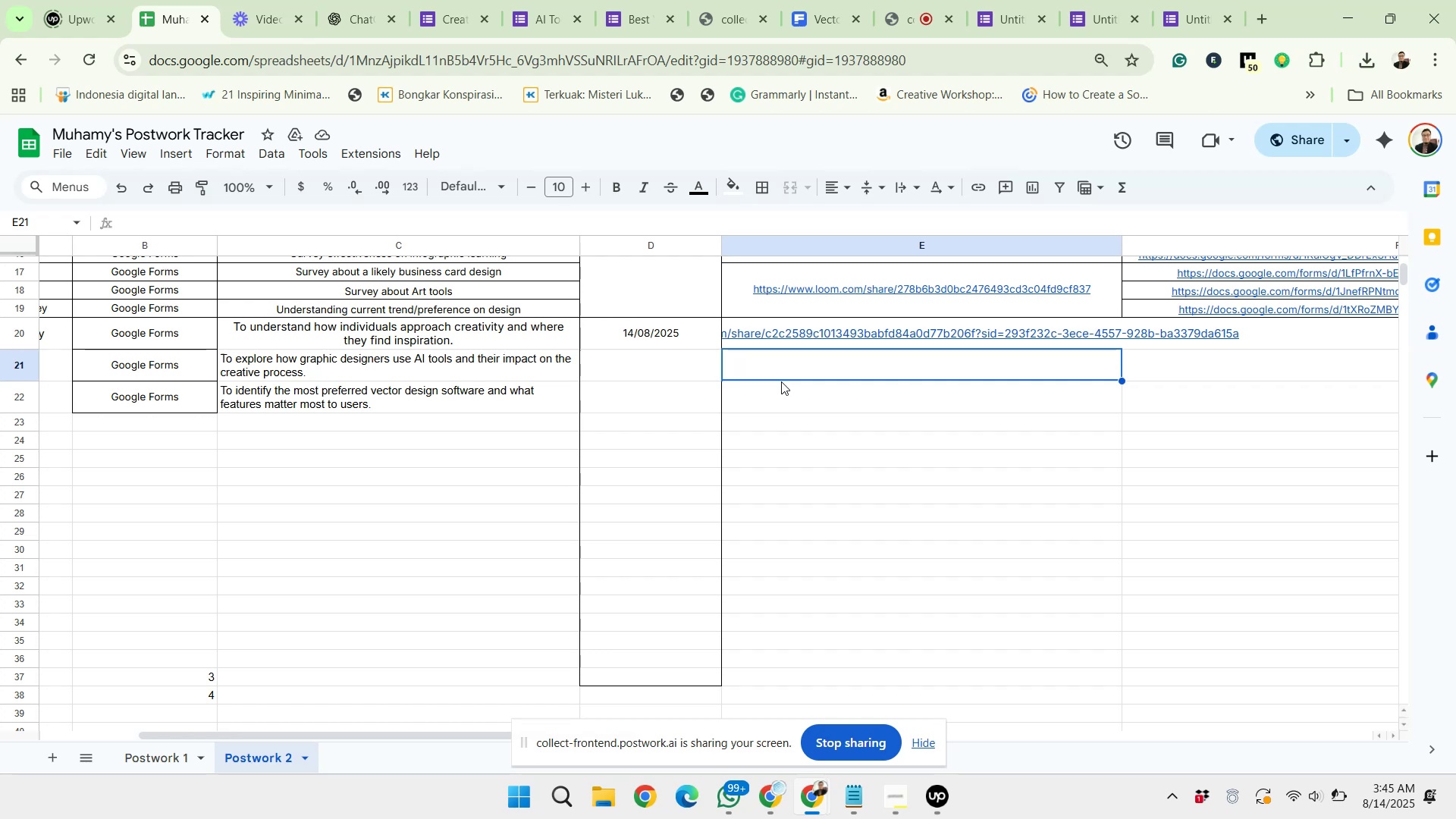 
left_click([772, 340])
 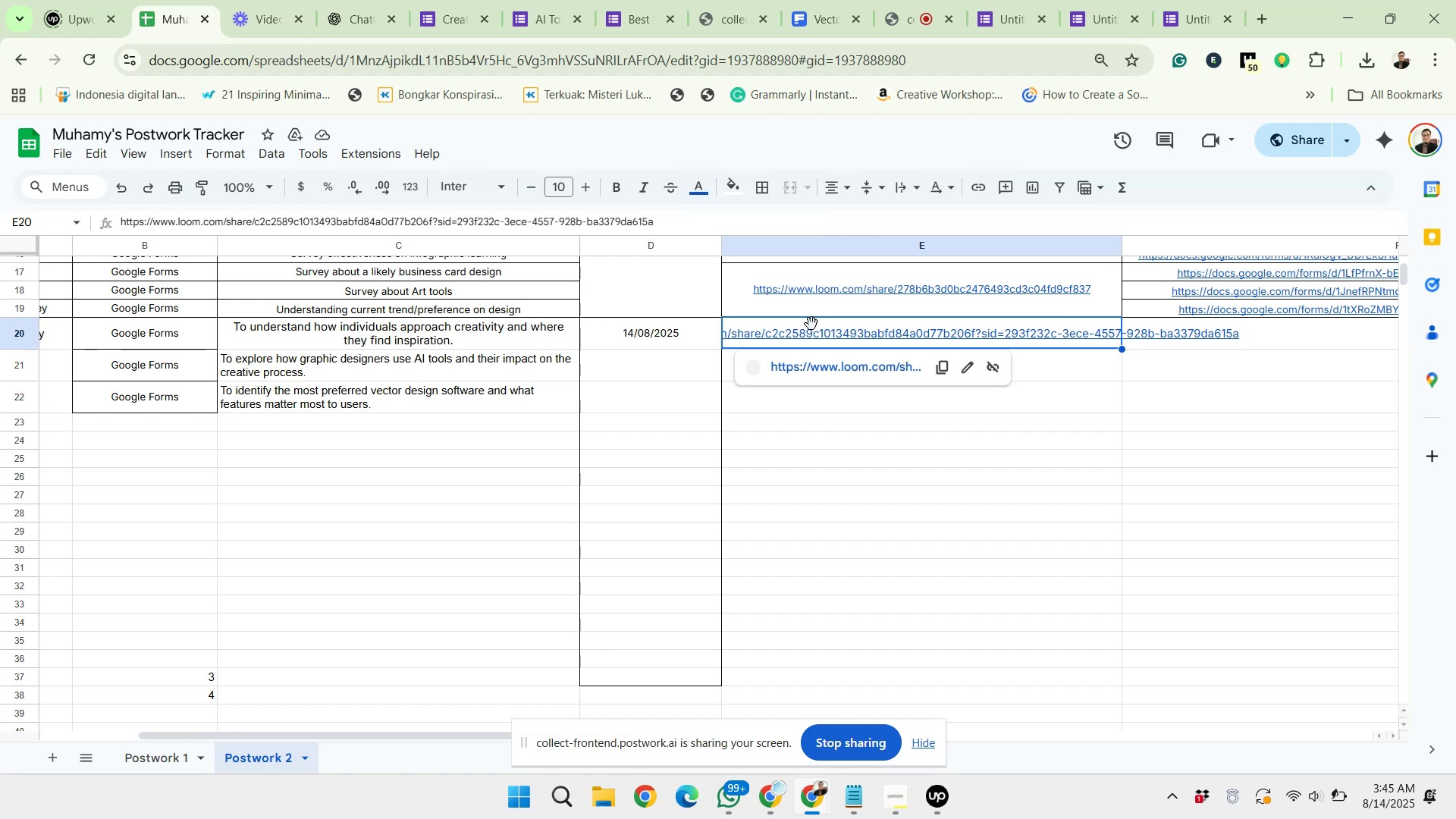 
left_click([795, 309])
 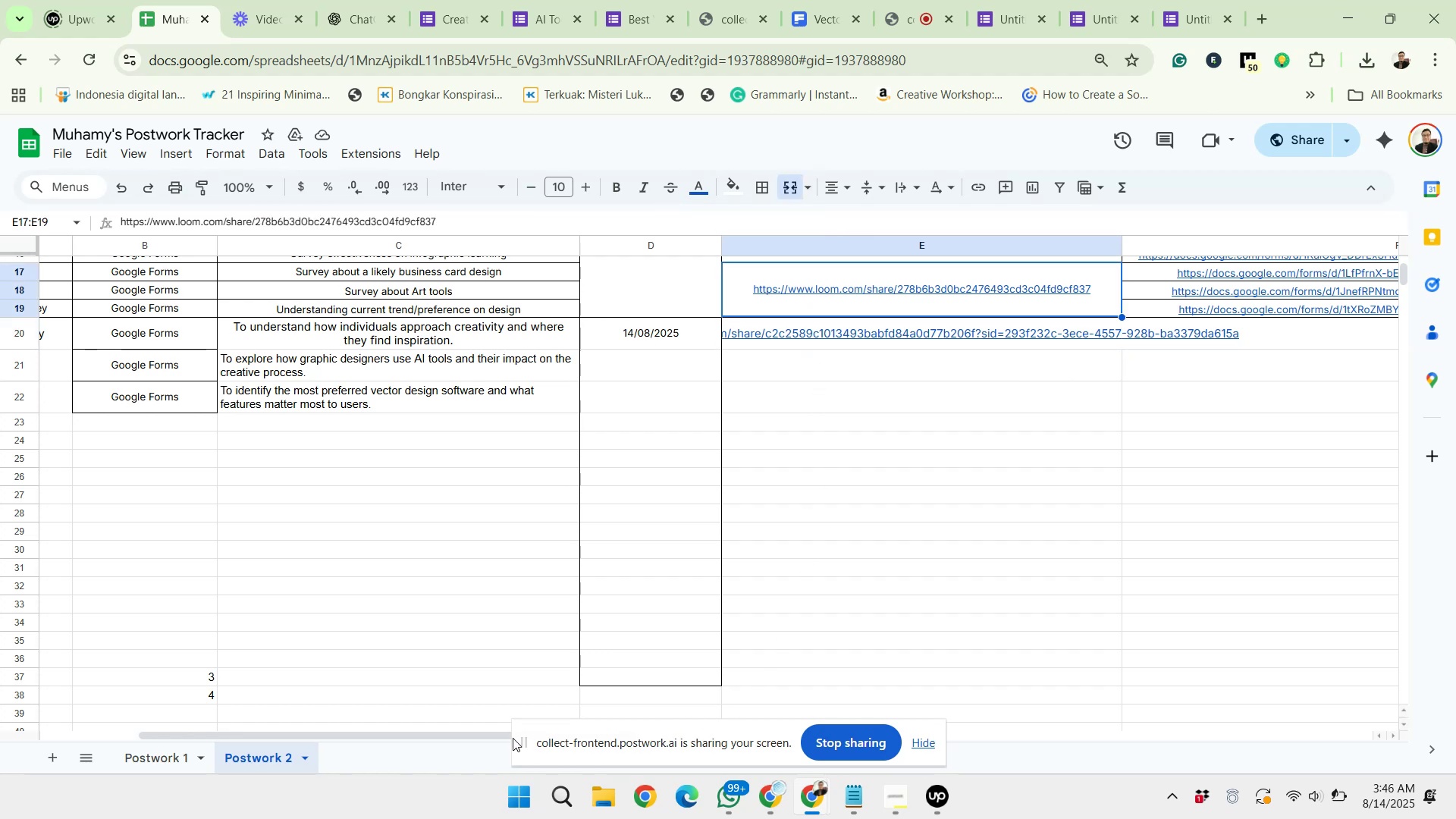 
left_click_drag(start_coordinate=[488, 733], to_coordinate=[544, 730])
 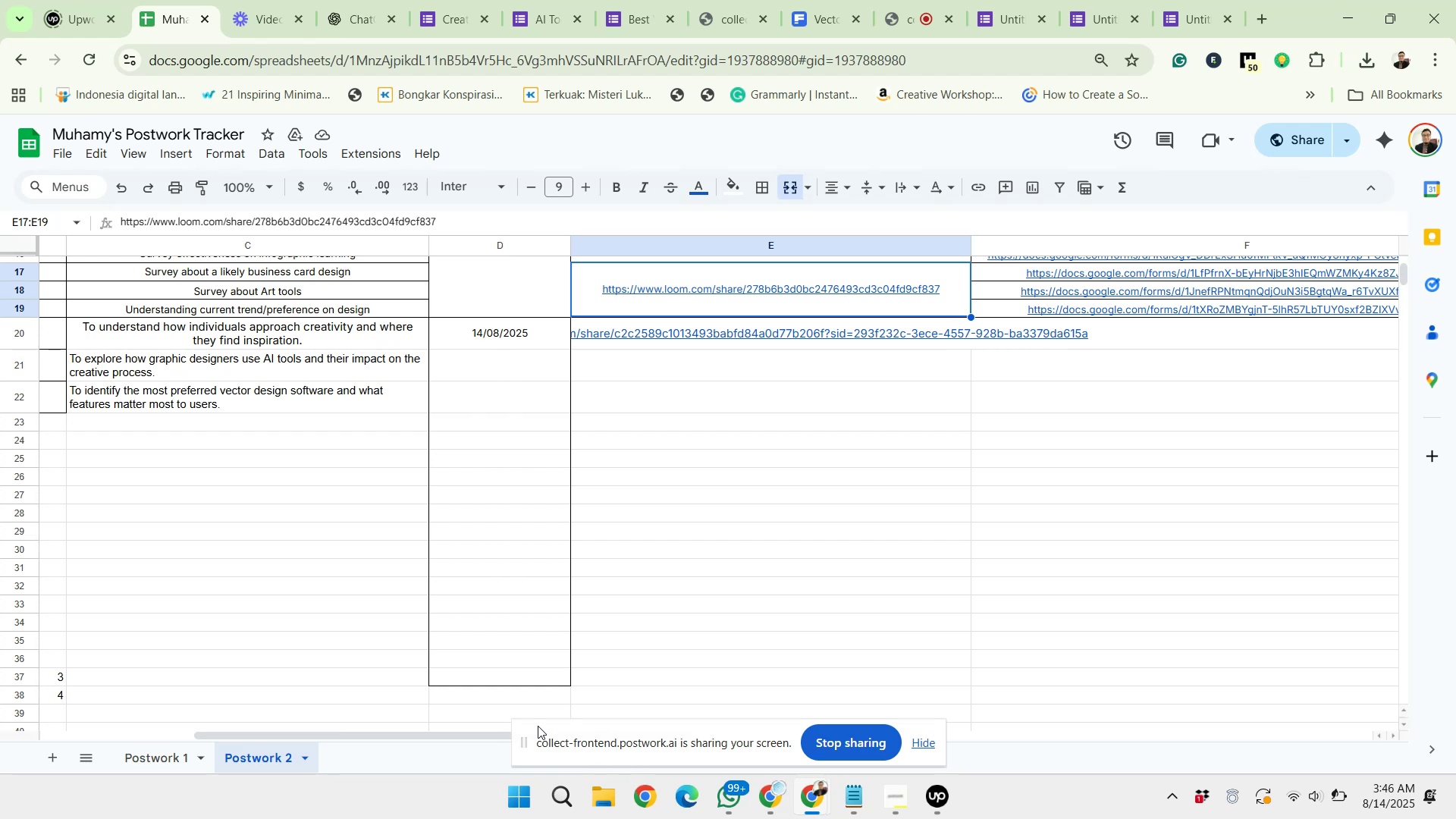 
wait(39.05)
 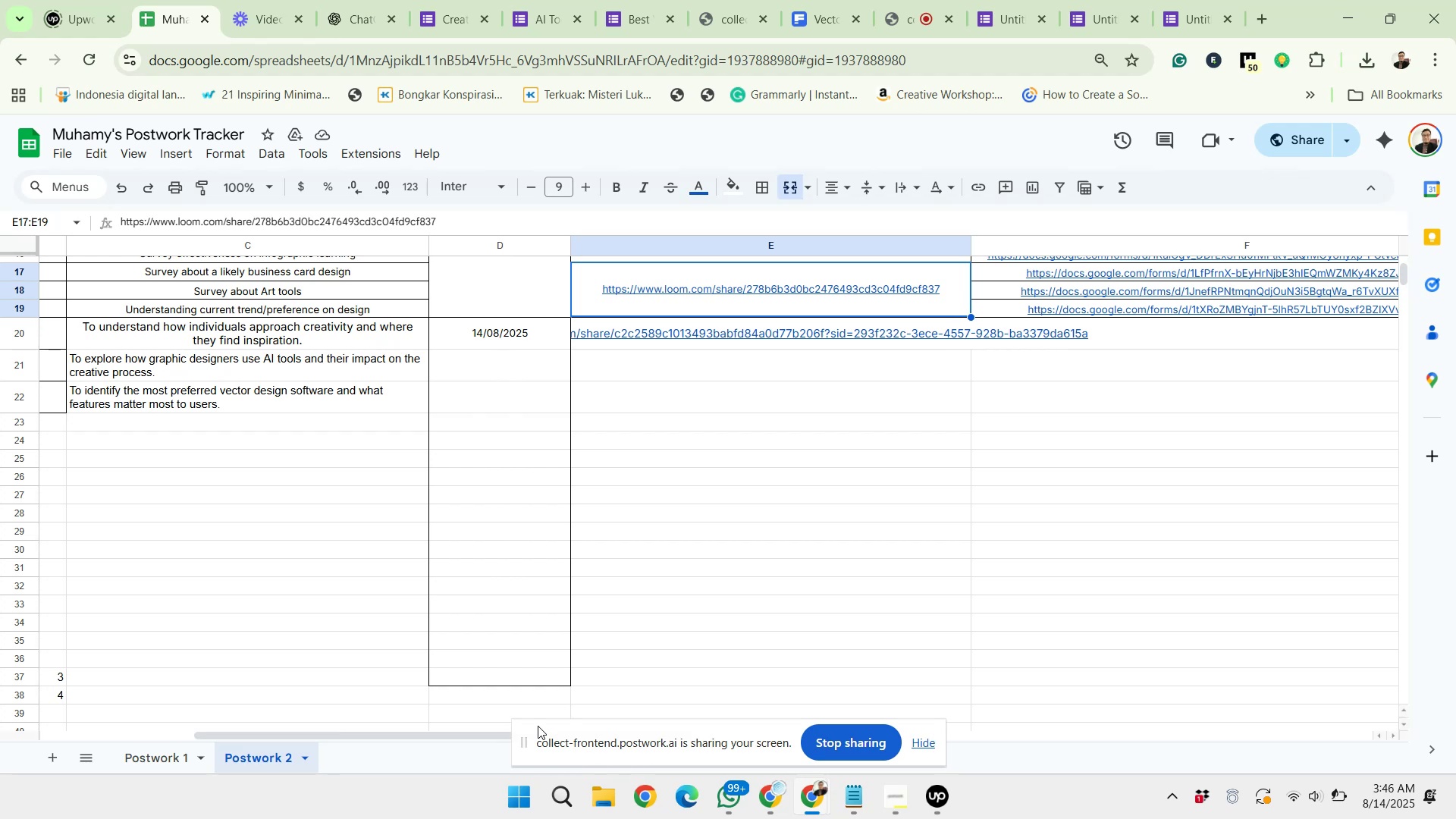 
left_click([1120, 339])
 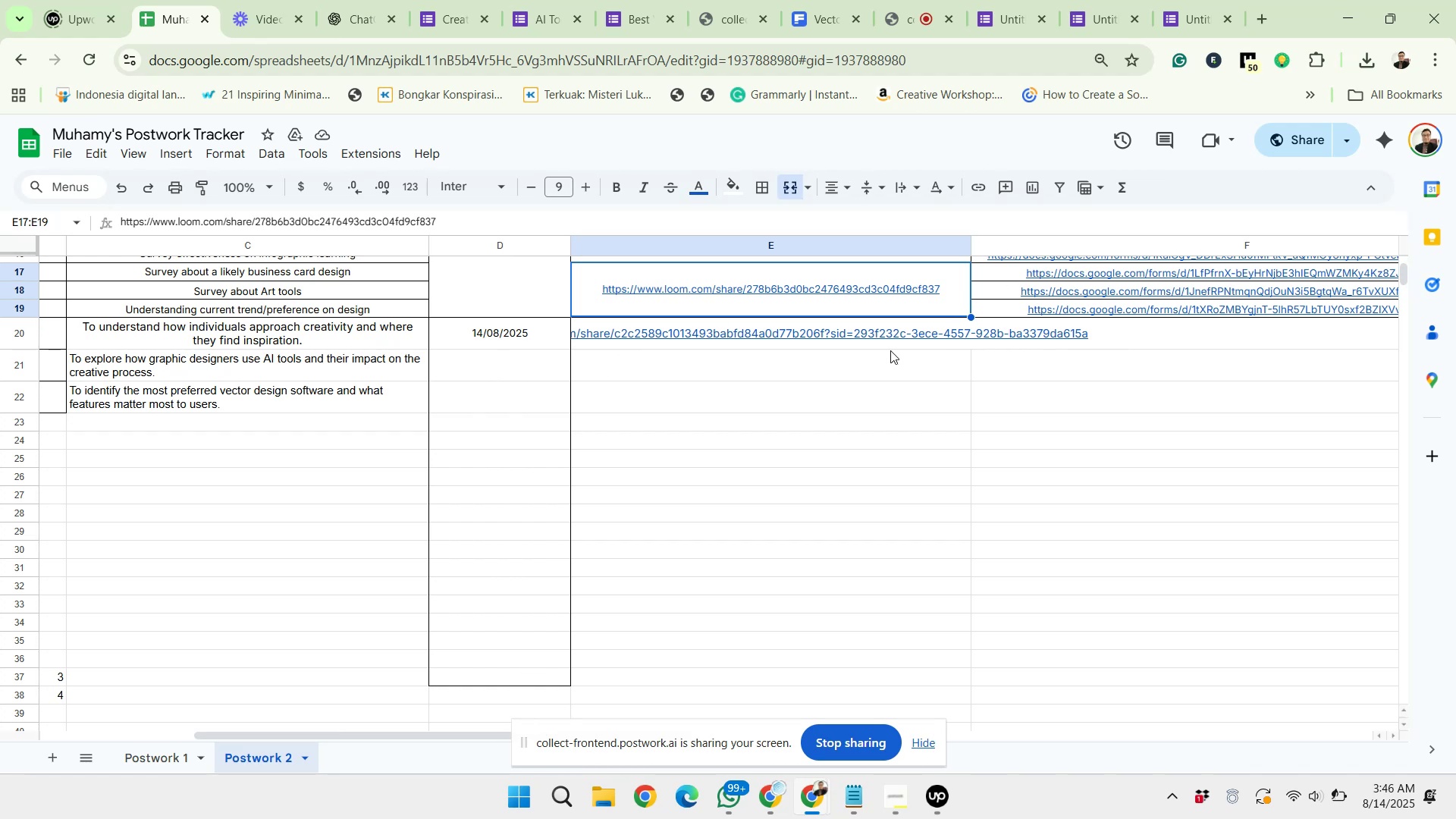 
left_click([886, 347])
 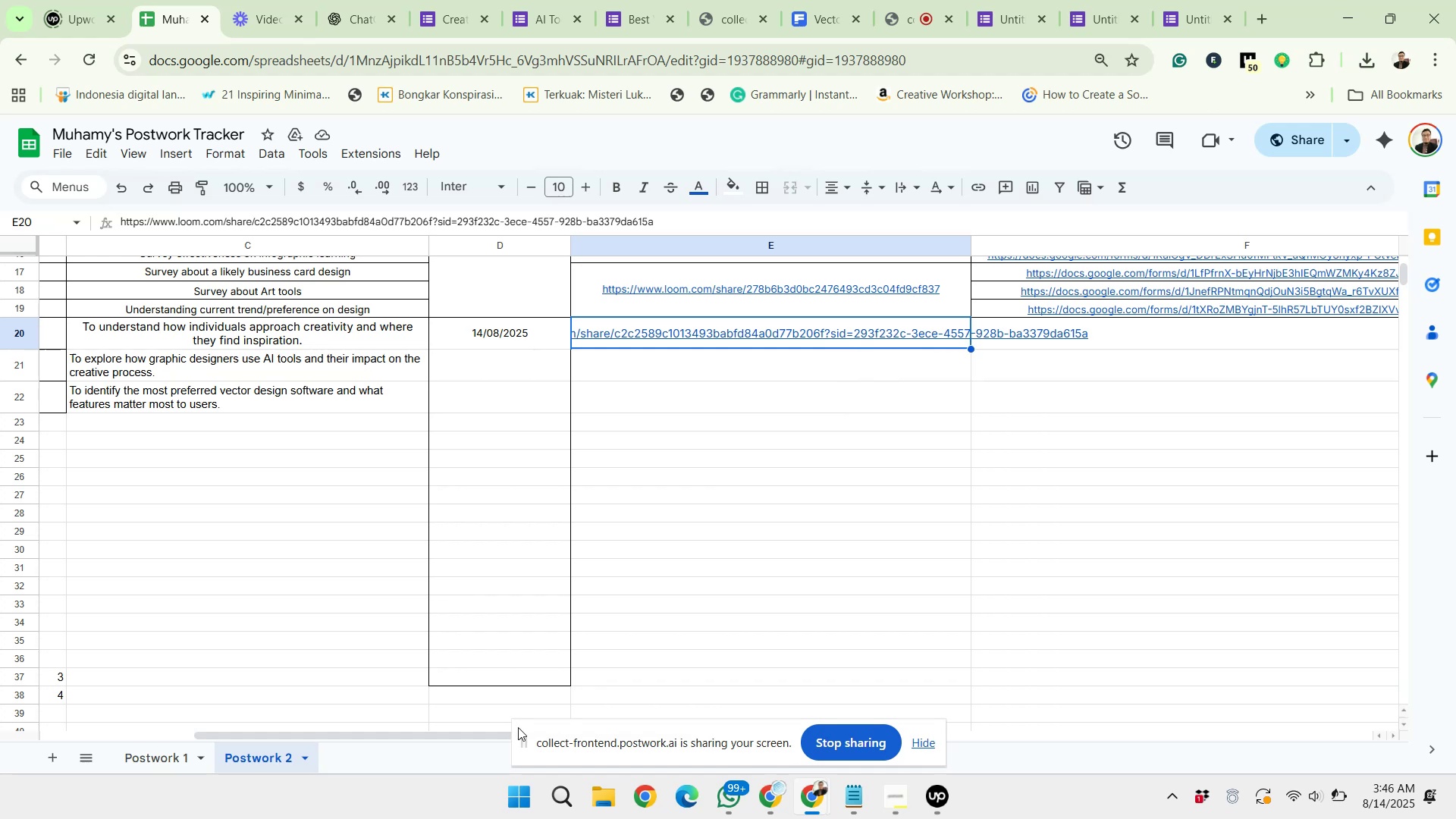 
left_click_drag(start_coordinate=[490, 735], to_coordinate=[565, 735])
 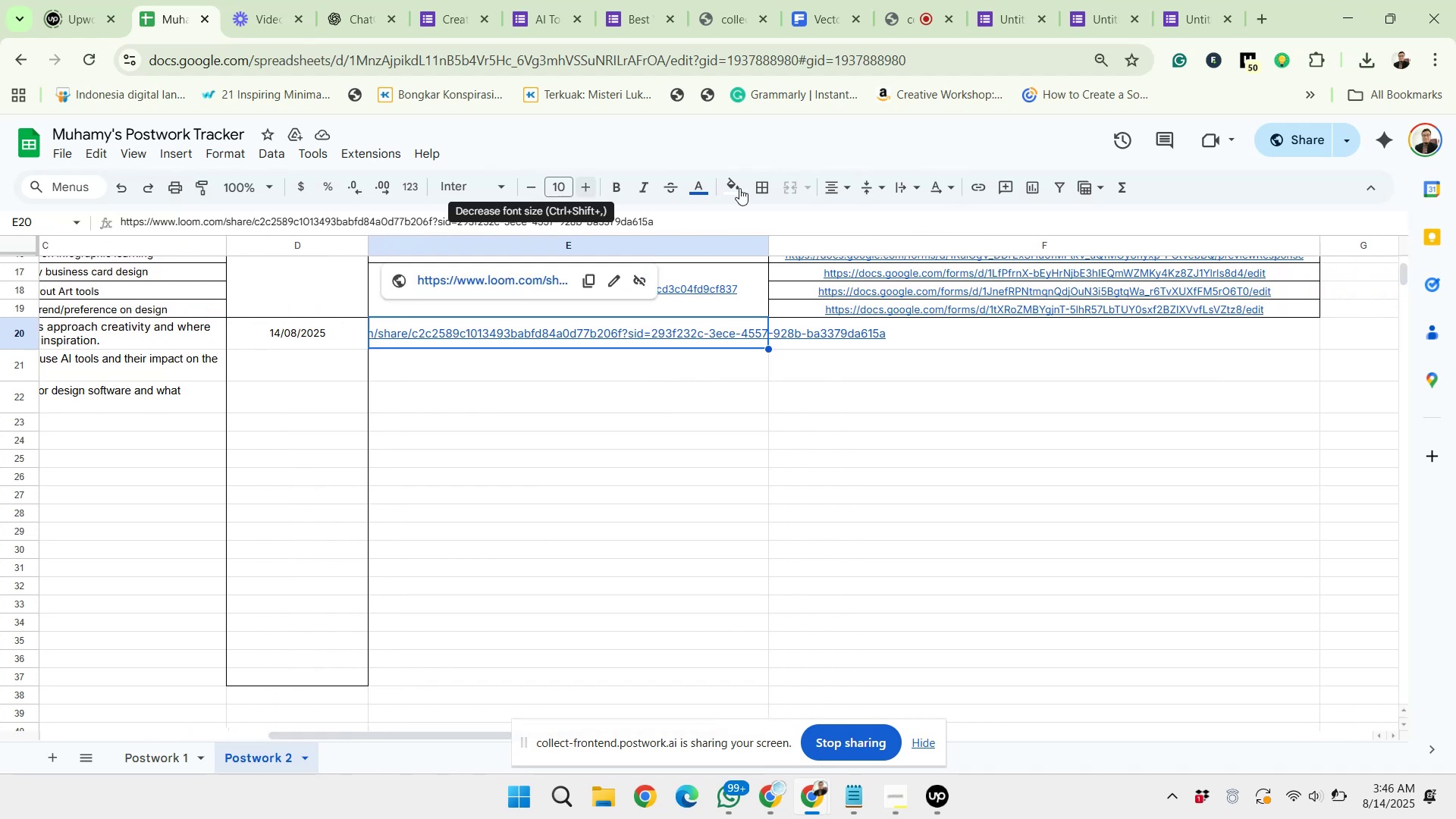 
left_click([908, 183])
 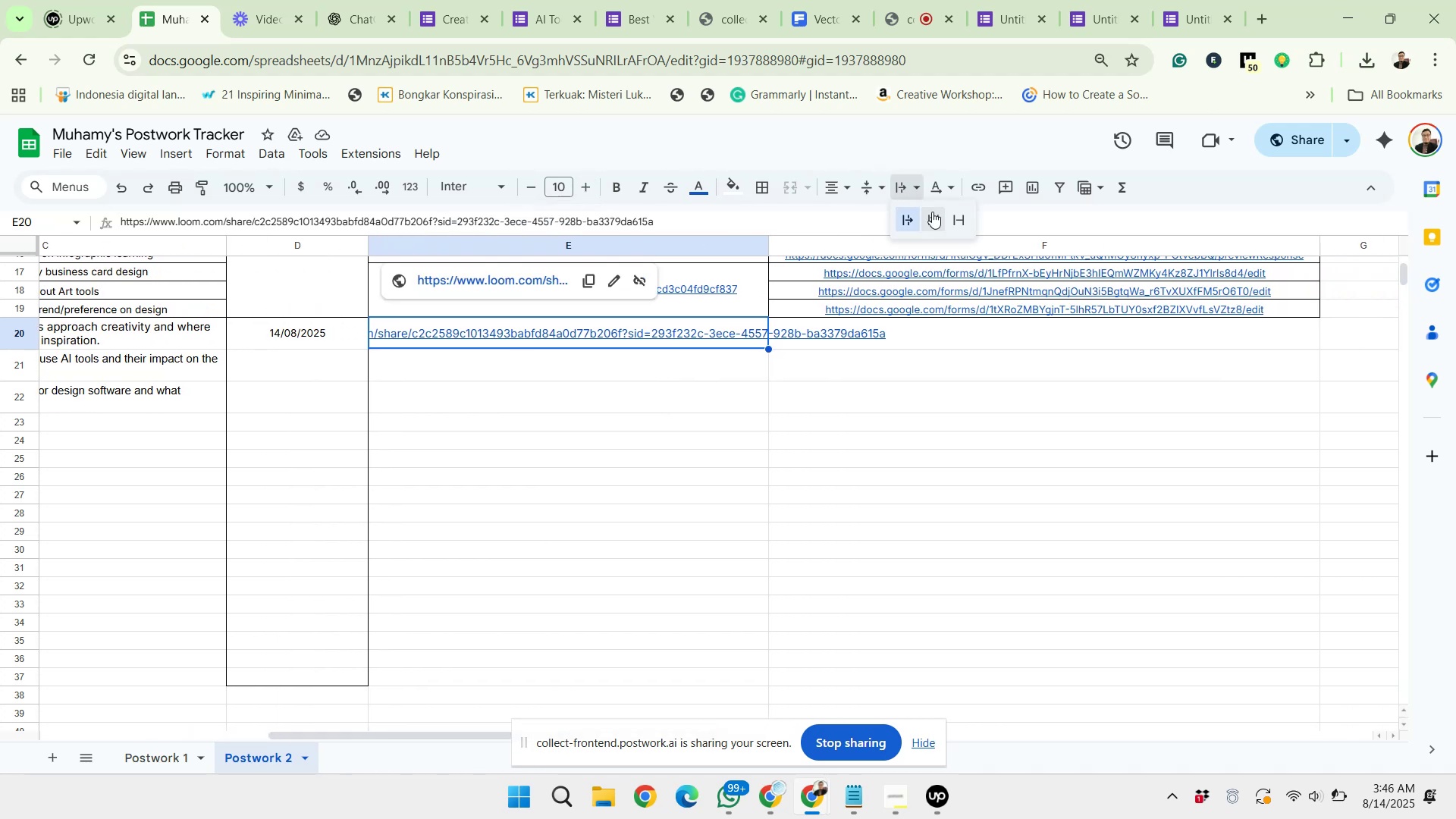 
left_click([937, 218])
 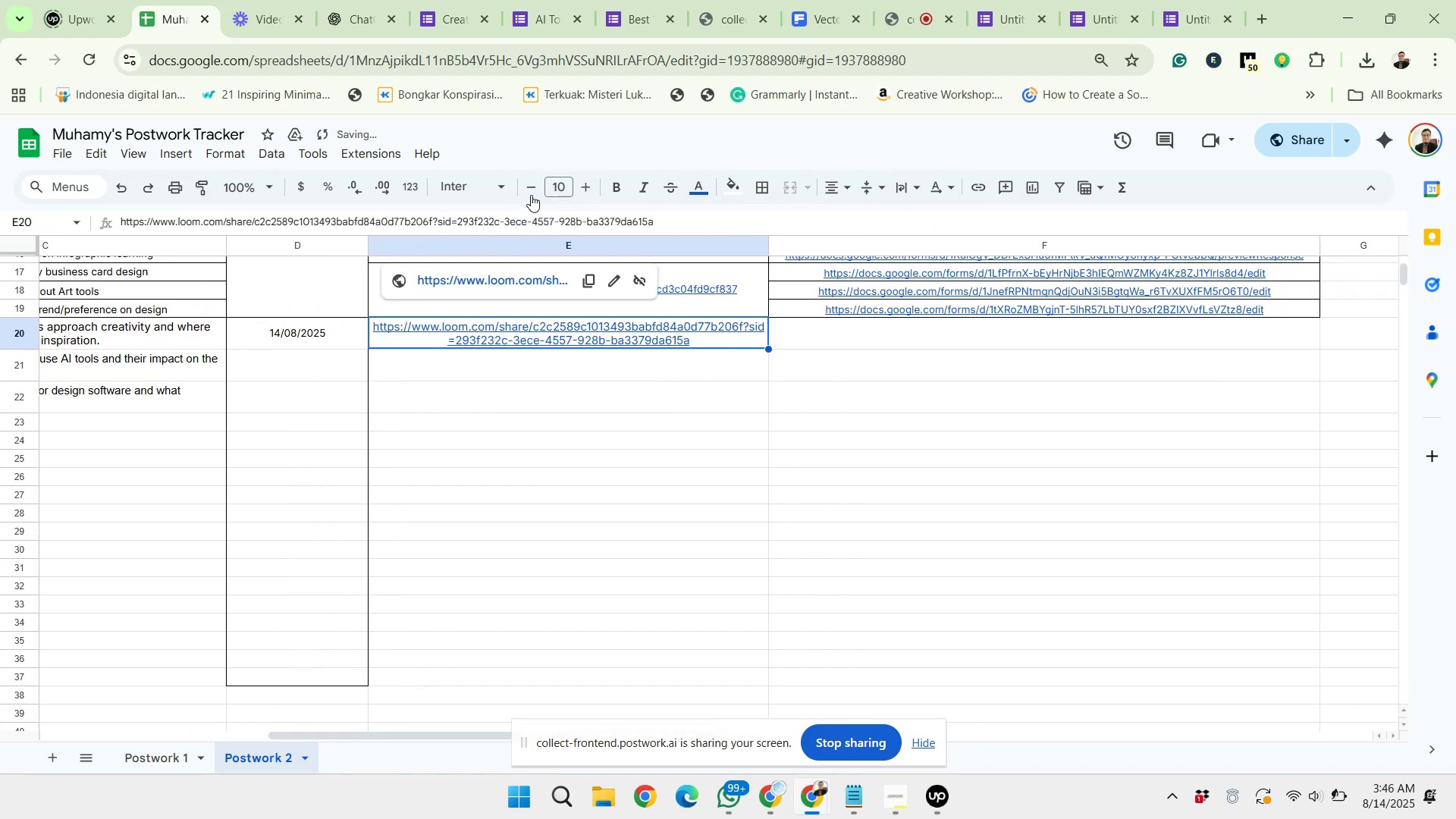 
left_click([865, 335])
 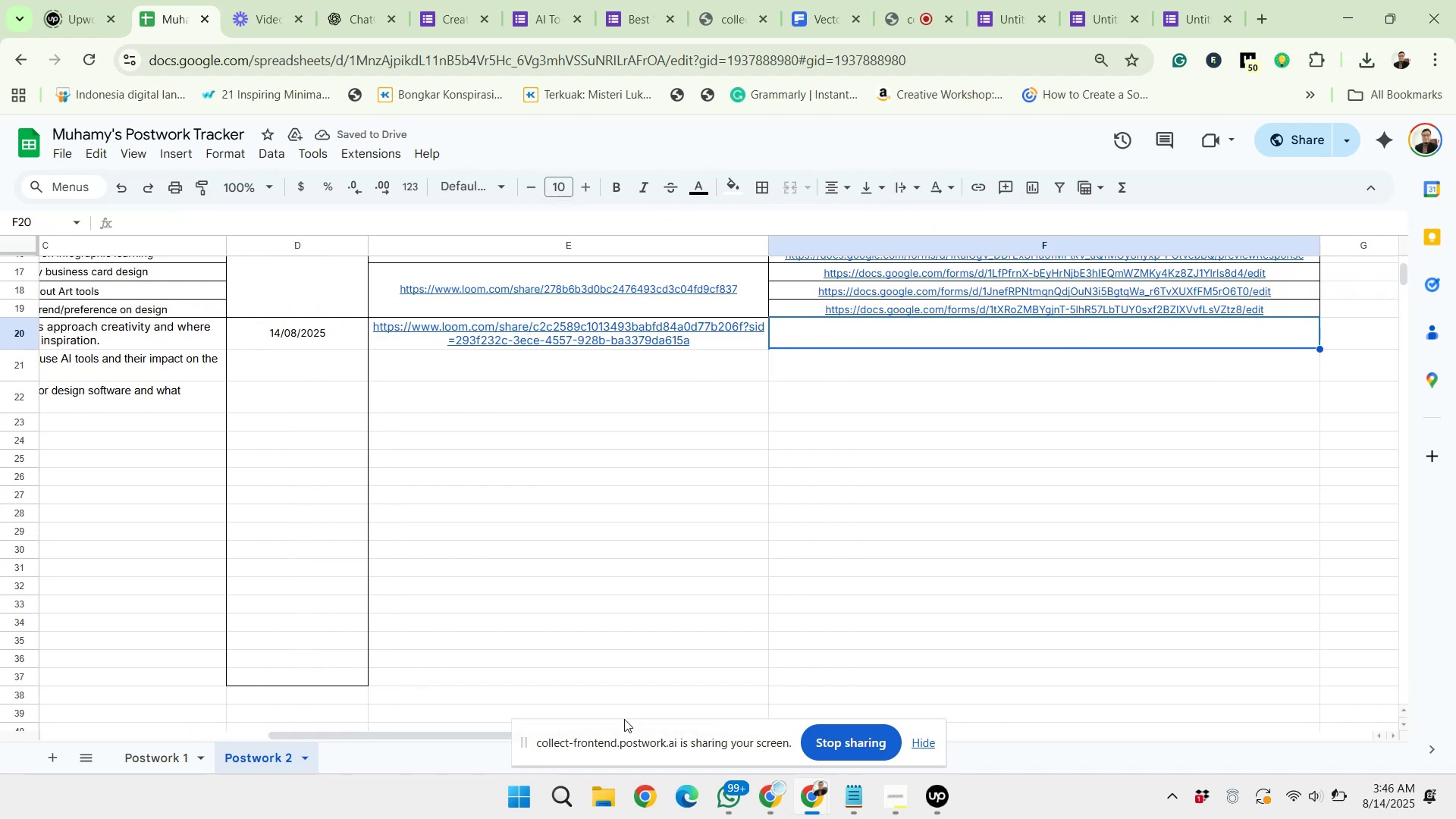 
left_click_drag(start_coordinate=[487, 734], to_coordinate=[500, 724])
 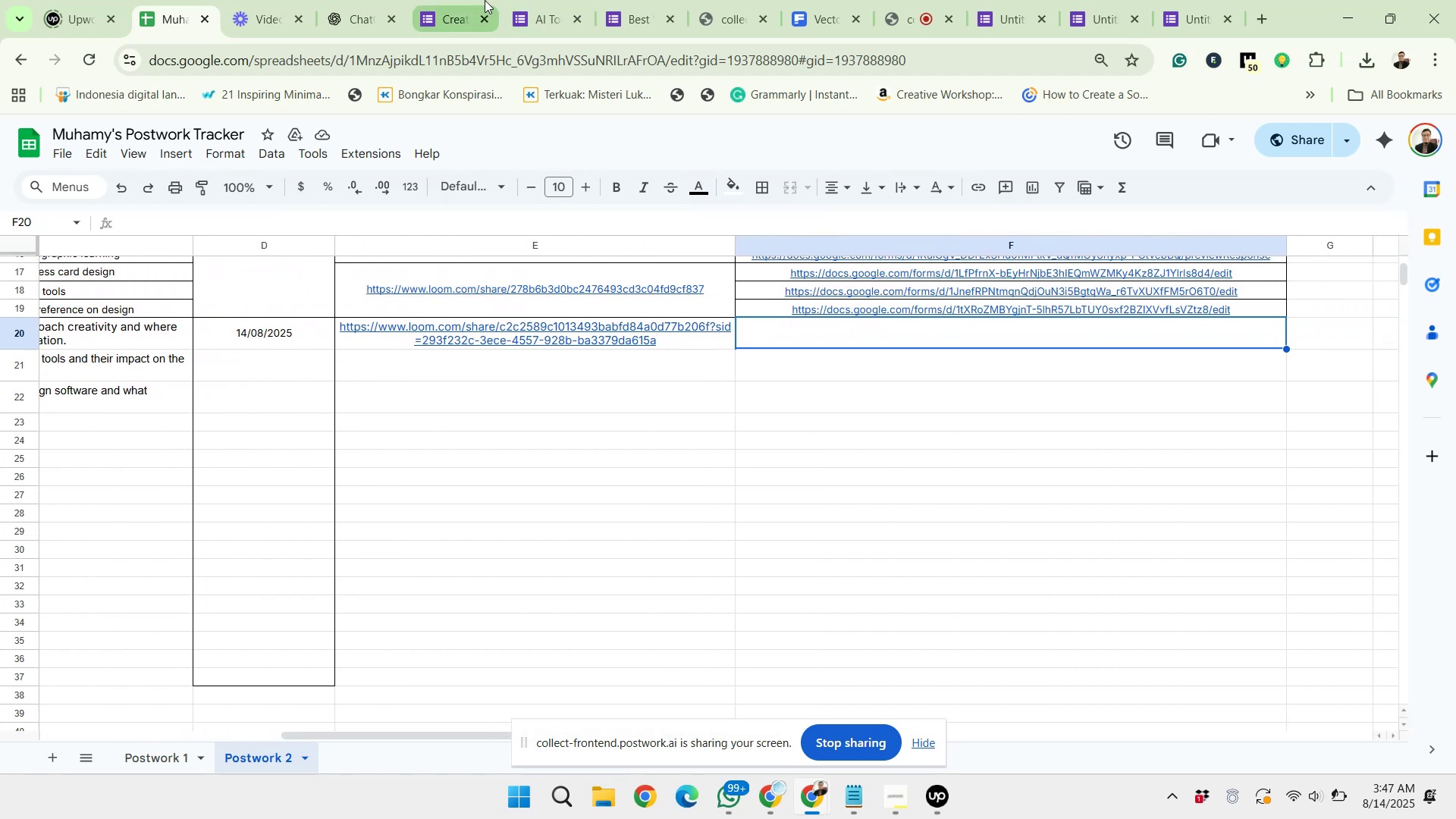 
left_click([482, 0])
 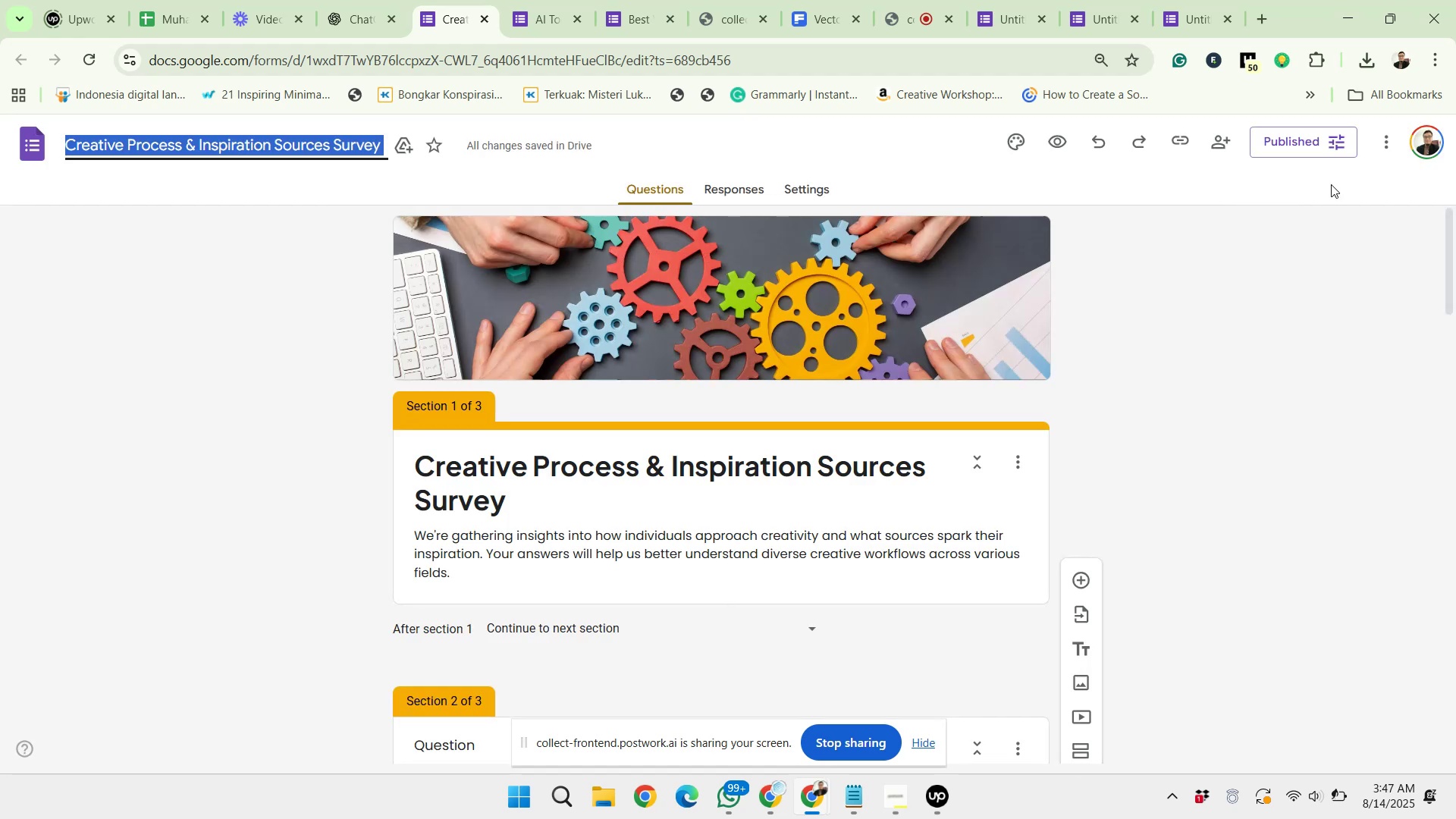 
wait(7.24)
 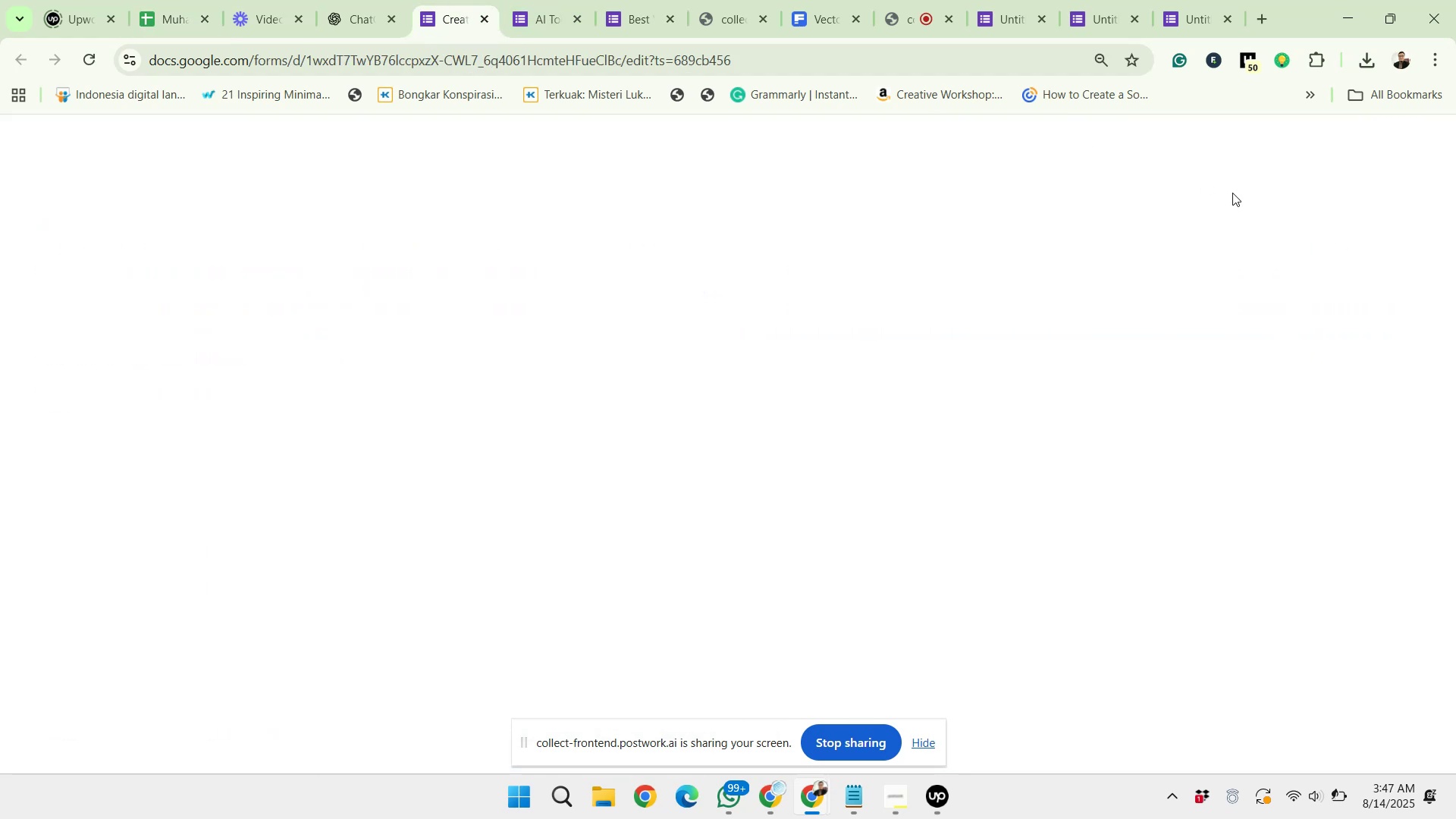 
left_click([1223, 138])
 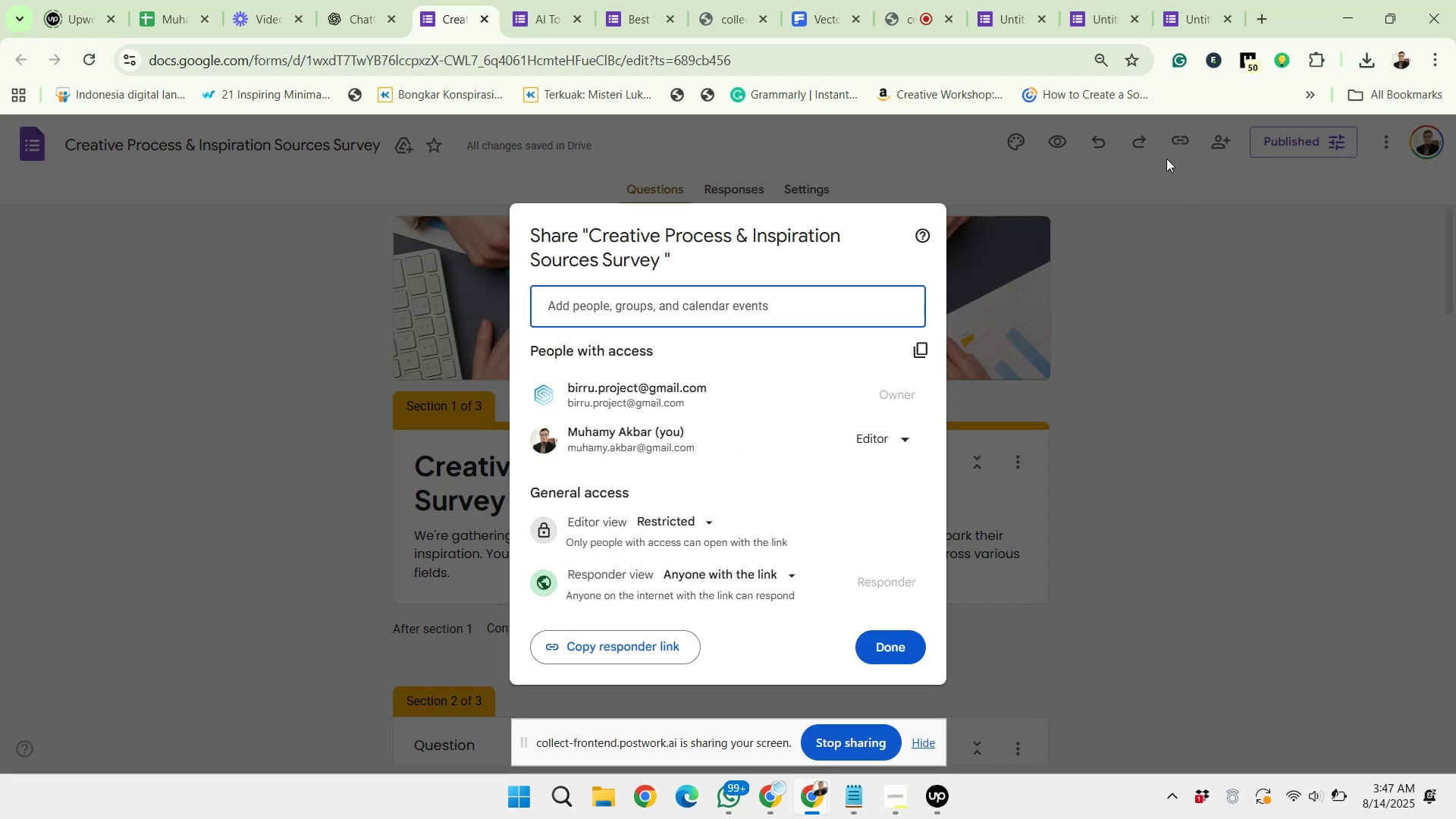 
wait(30.65)
 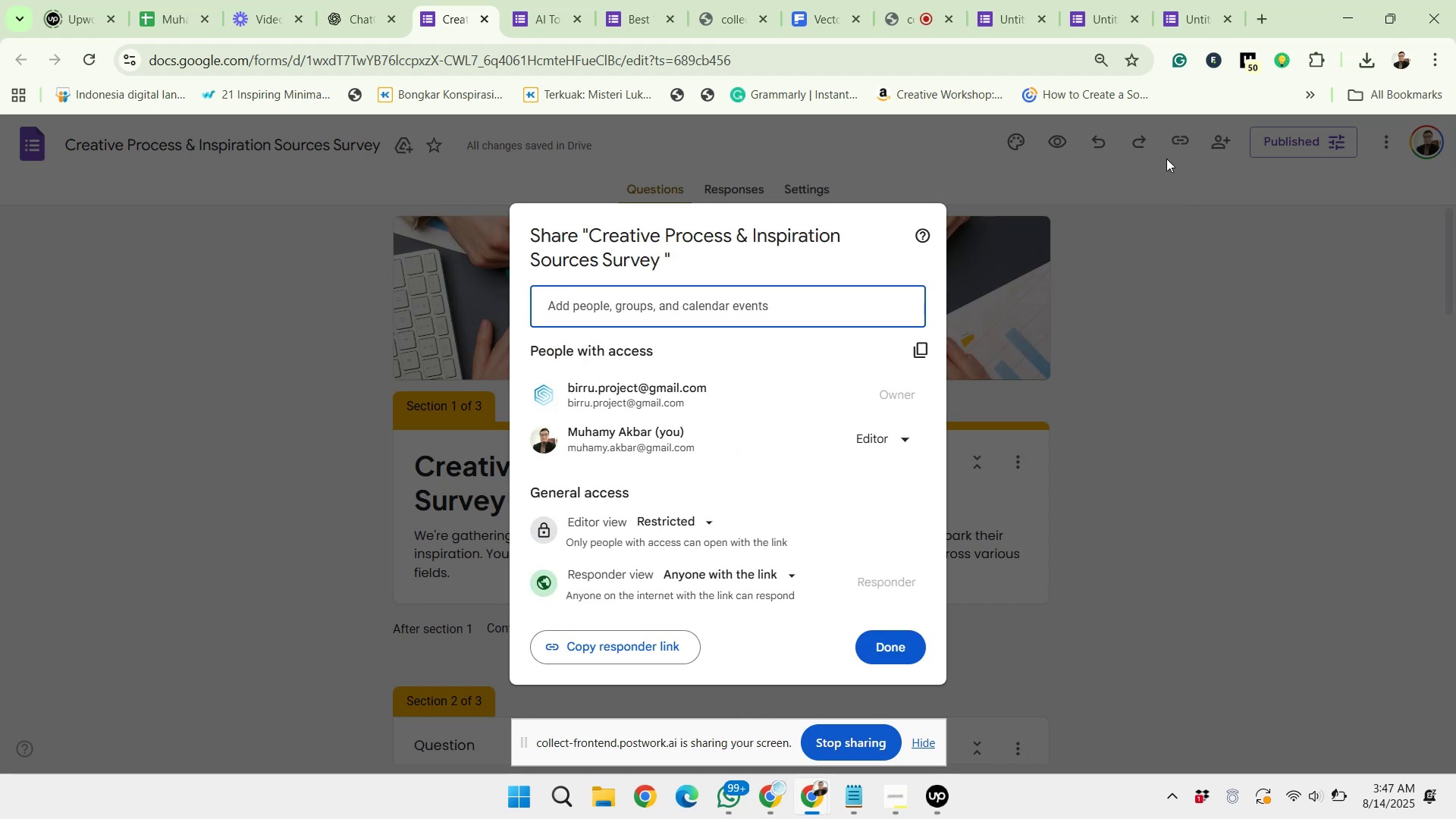 
left_click([658, 642])
 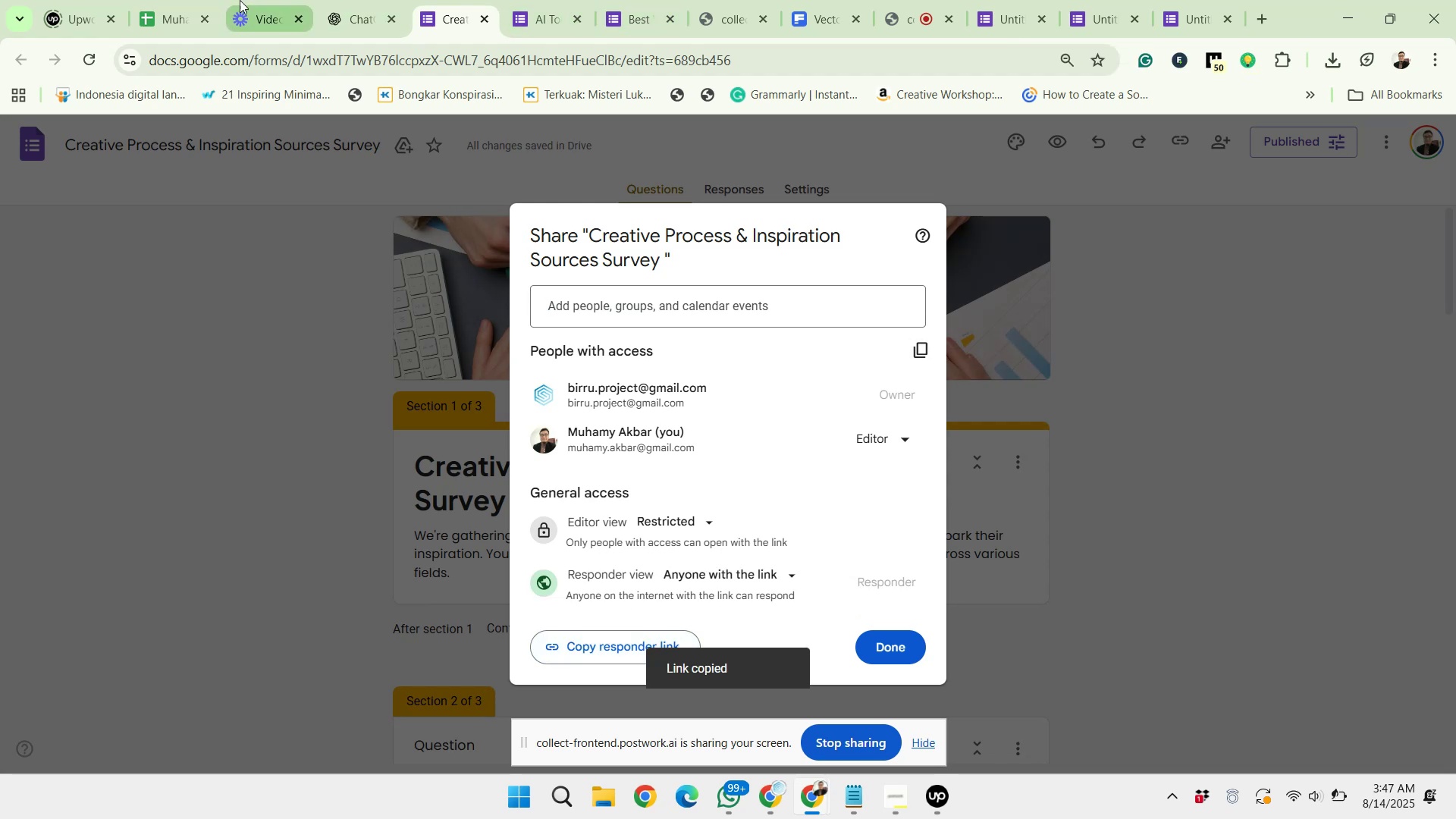 
left_click([184, 0])
 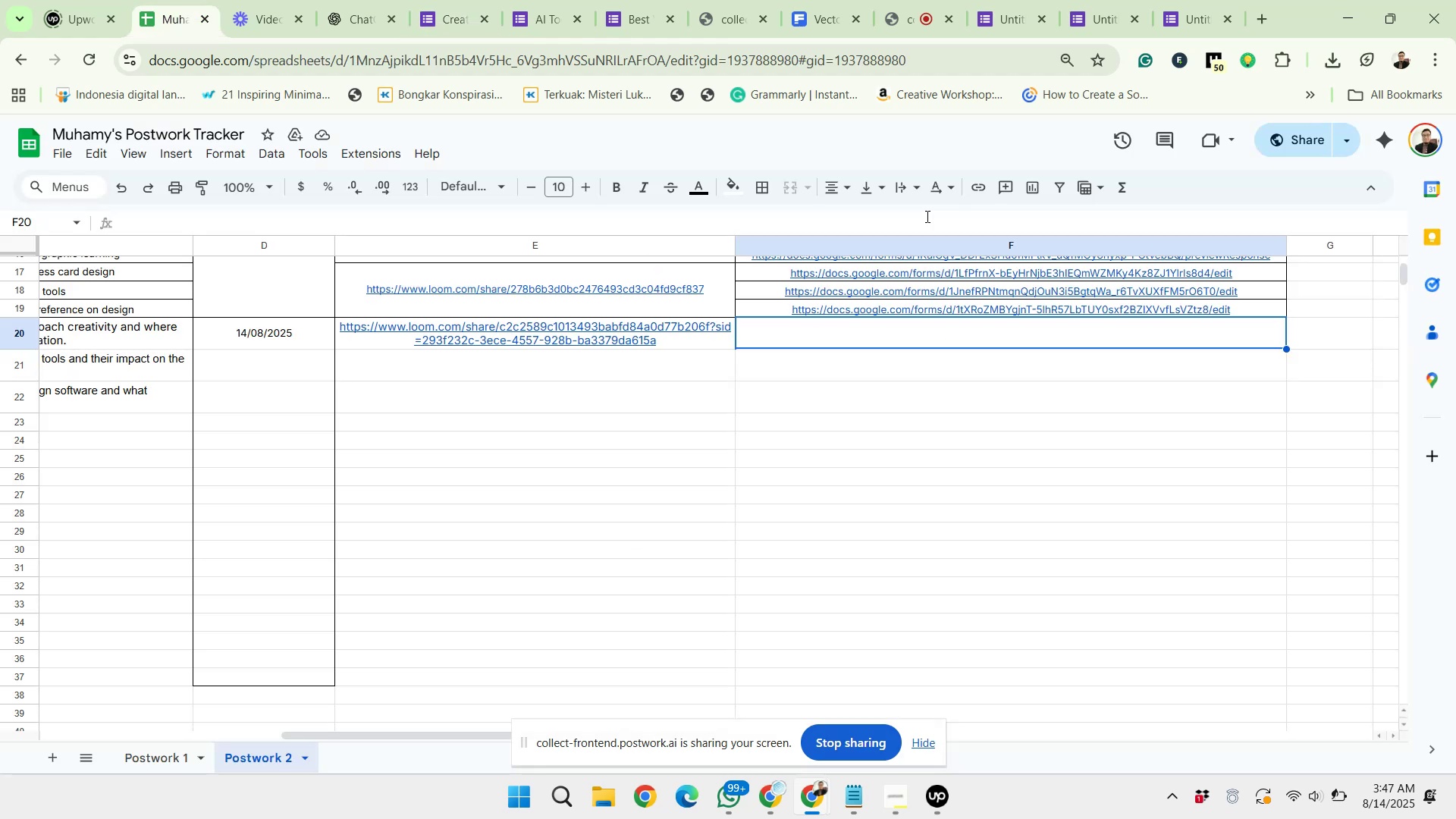 
wait(10.73)
 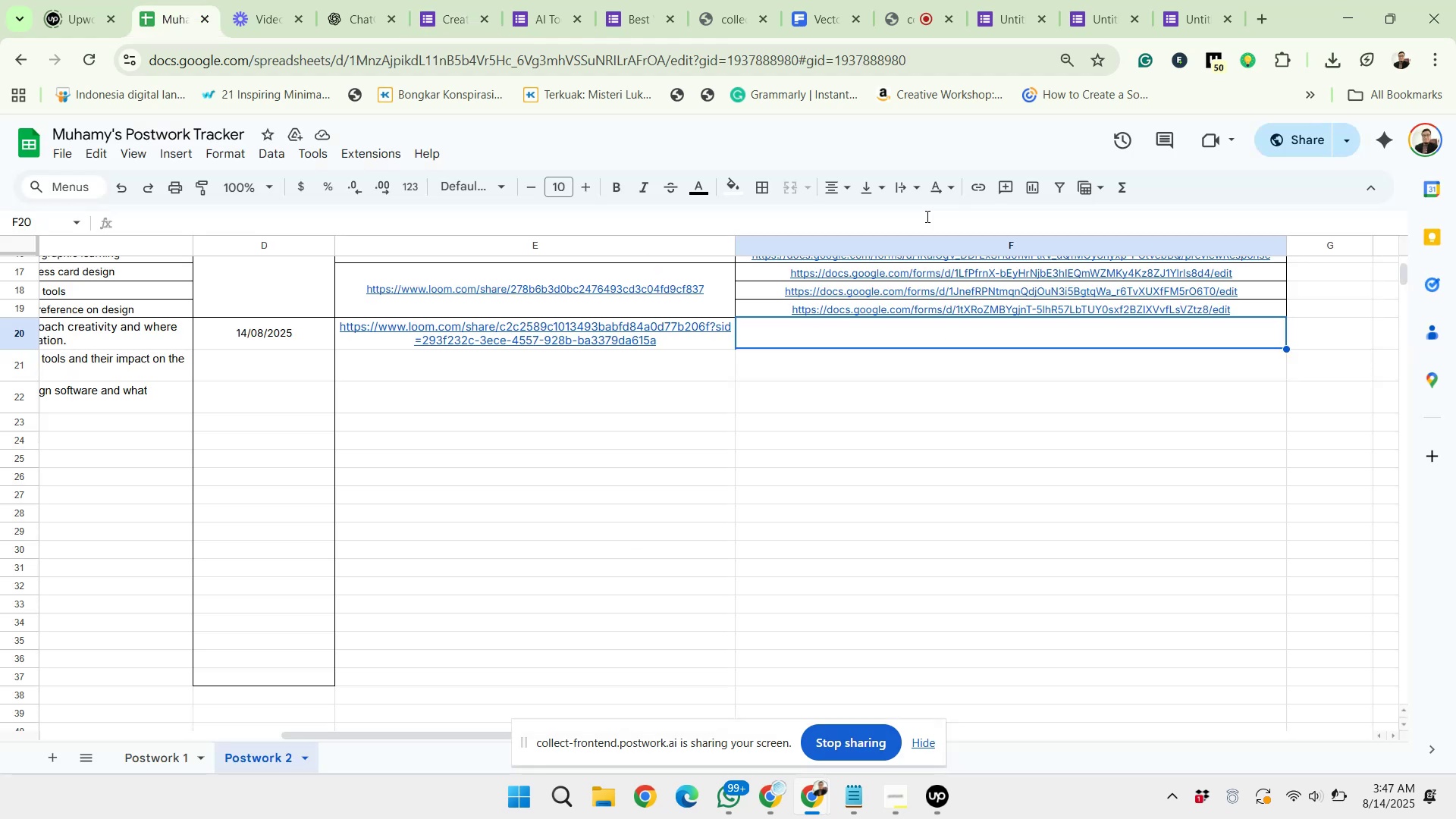 
key(Control+V)
 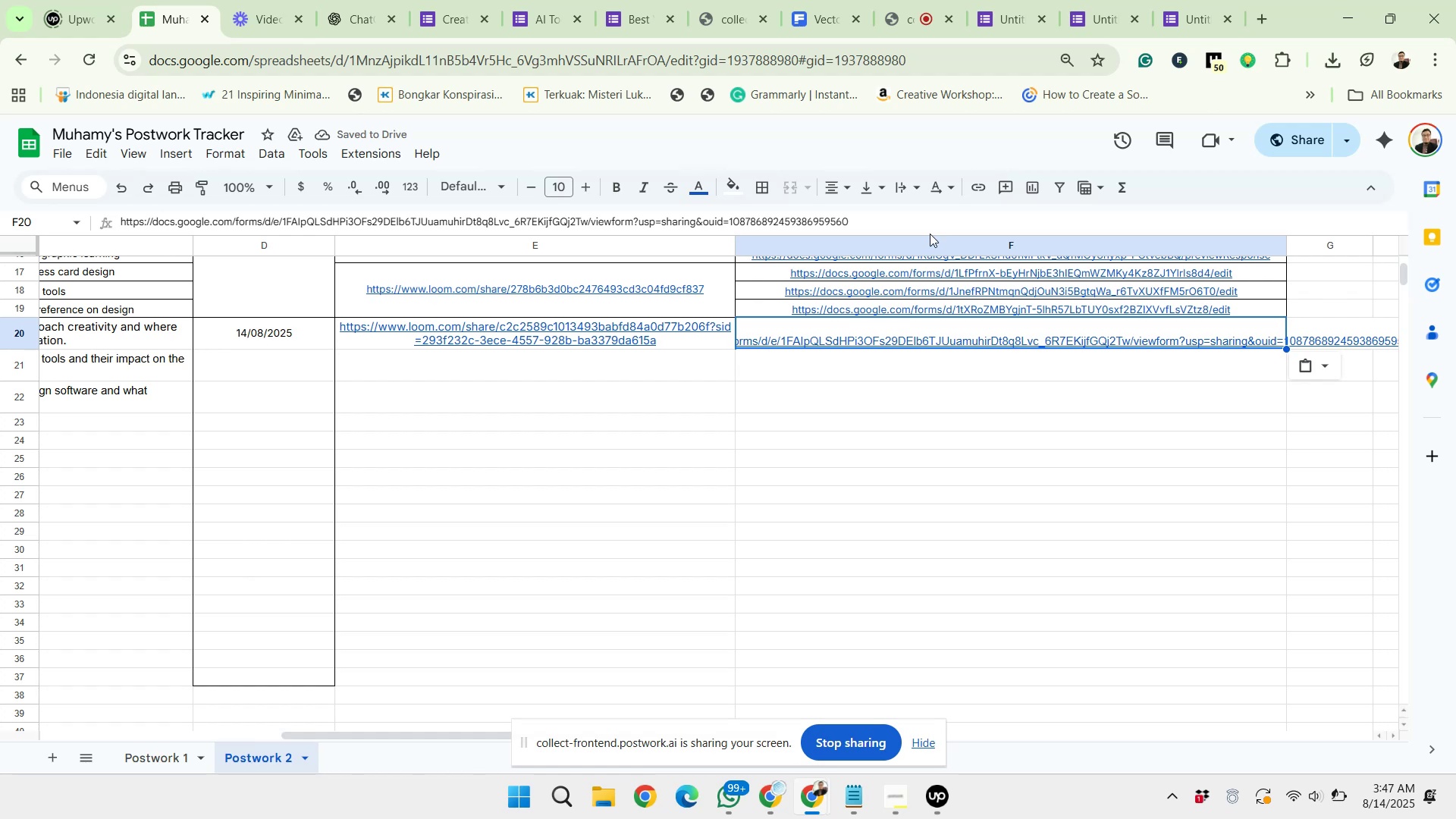 
left_click([909, 188])
 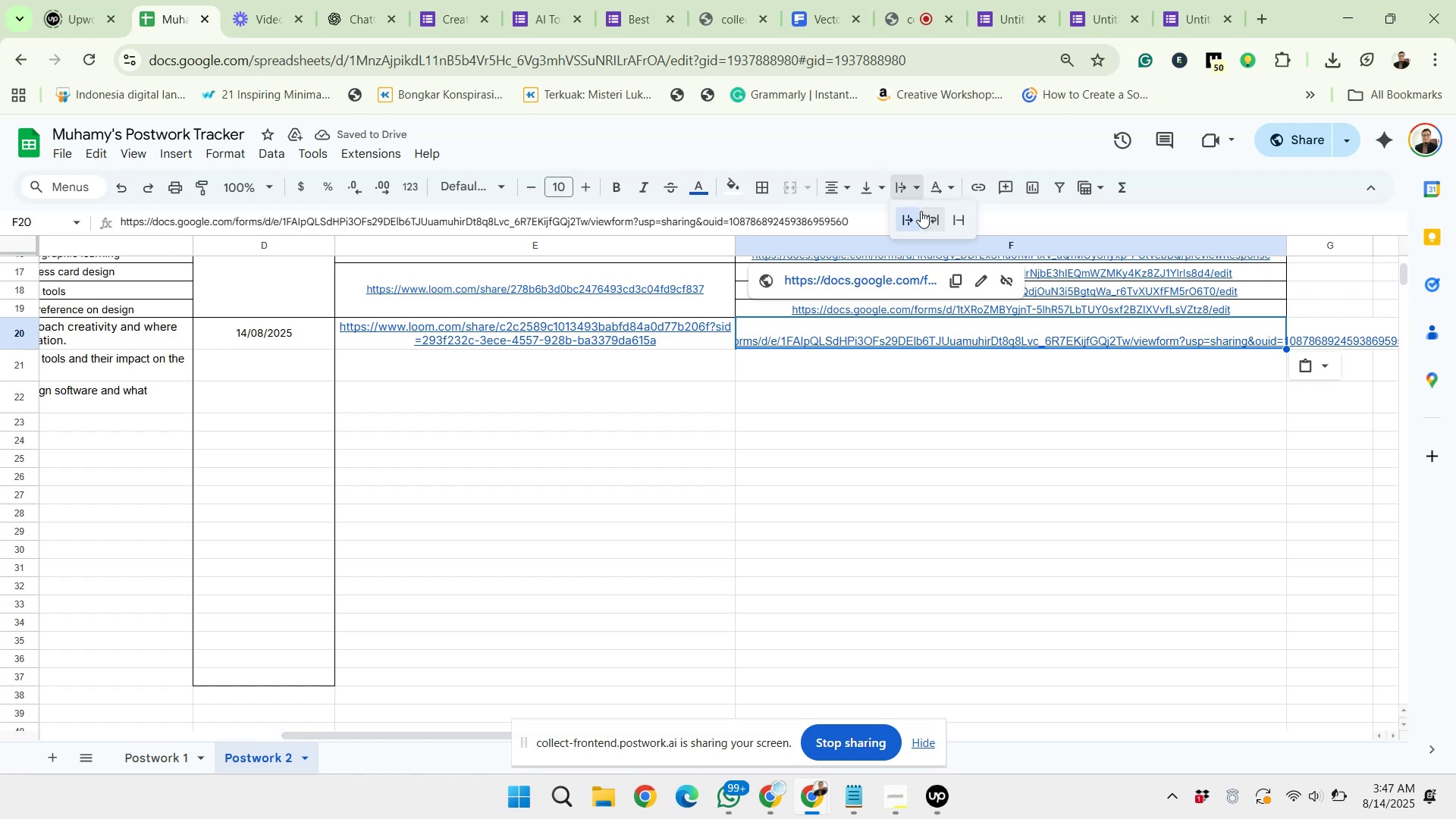 
left_click([929, 223])
 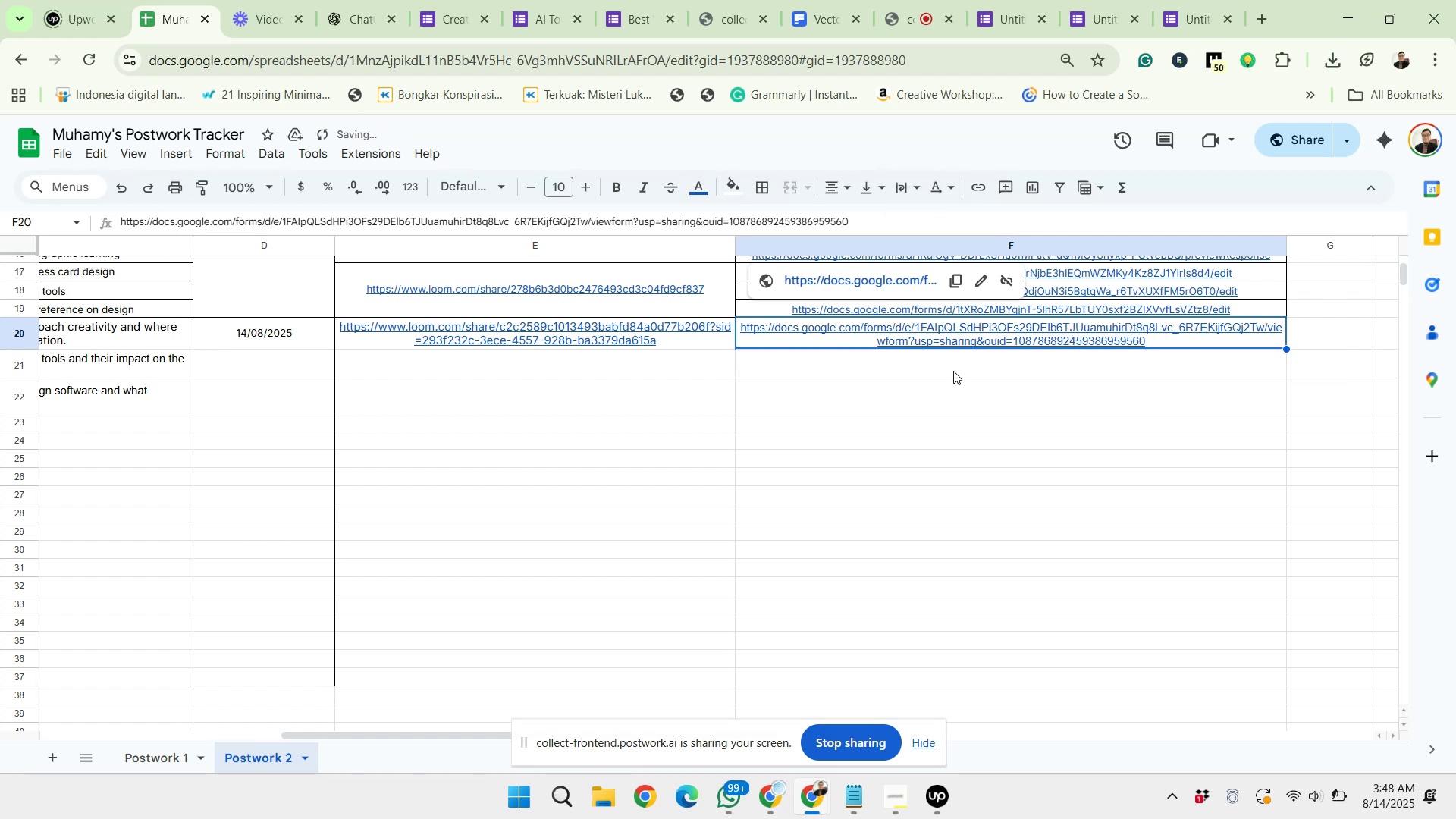 
left_click([942, 375])
 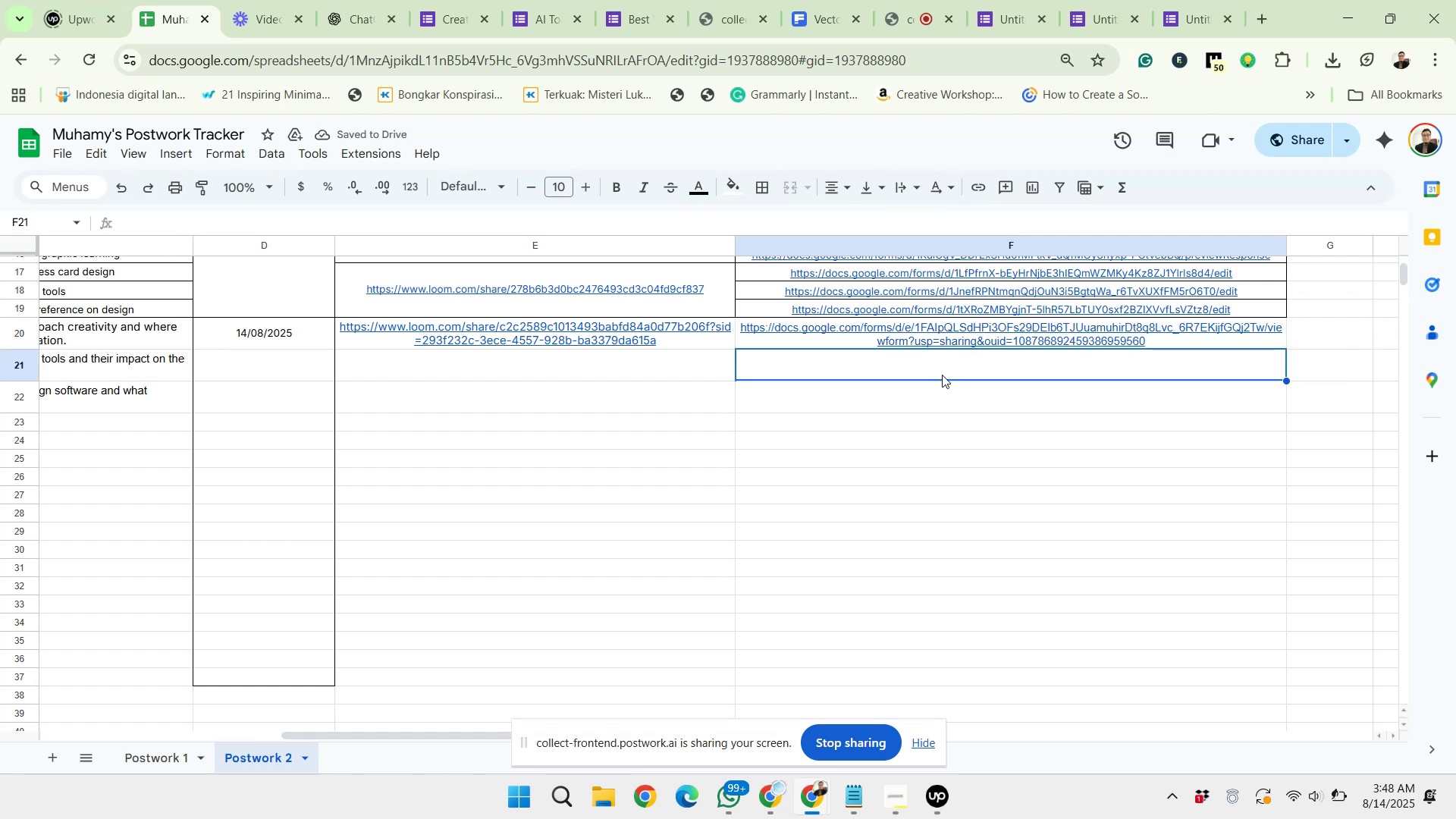 
scroll: coordinate [938, 370], scroll_direction: up, amount: 1.0
 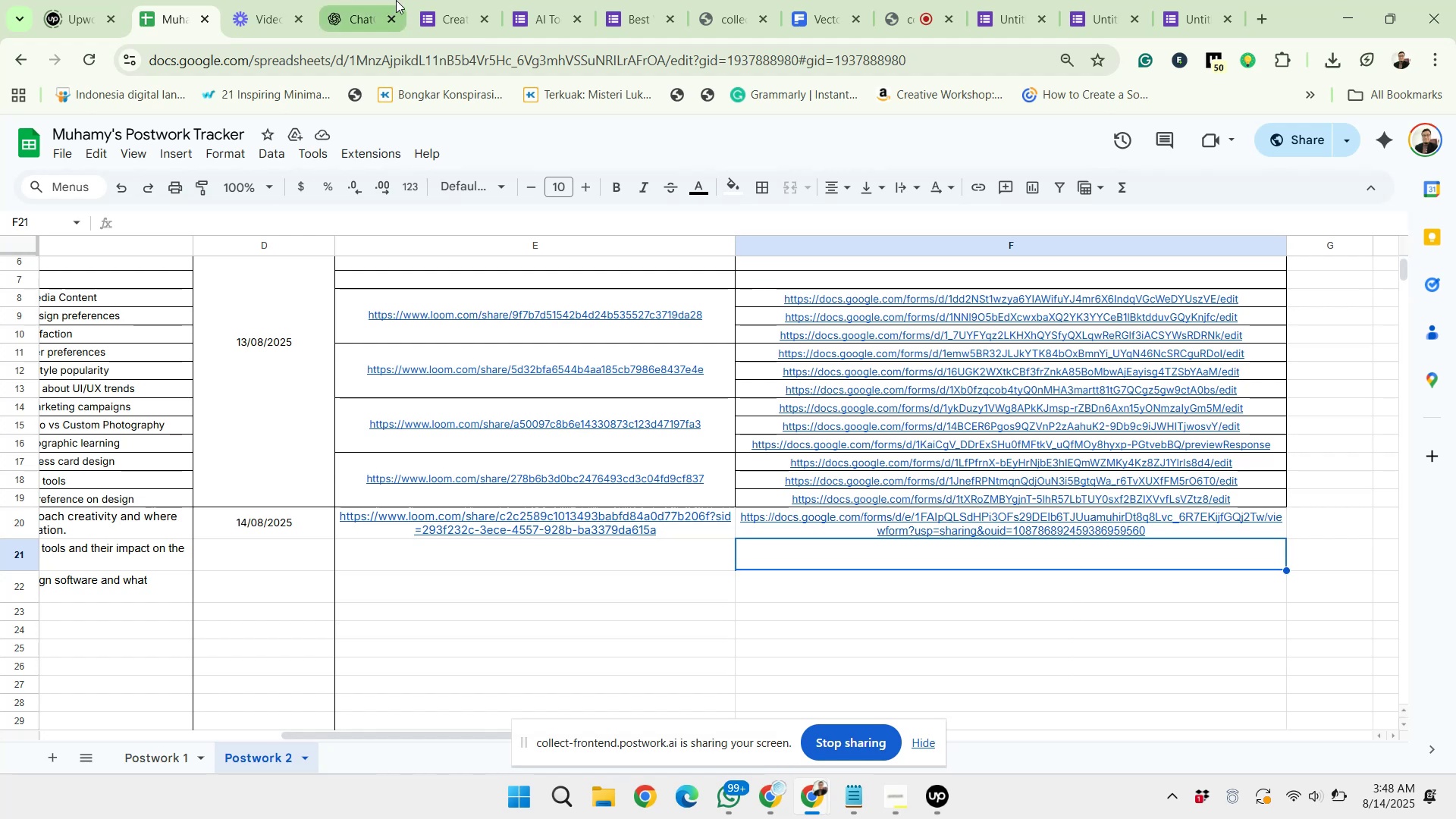 
left_click([470, 0])
 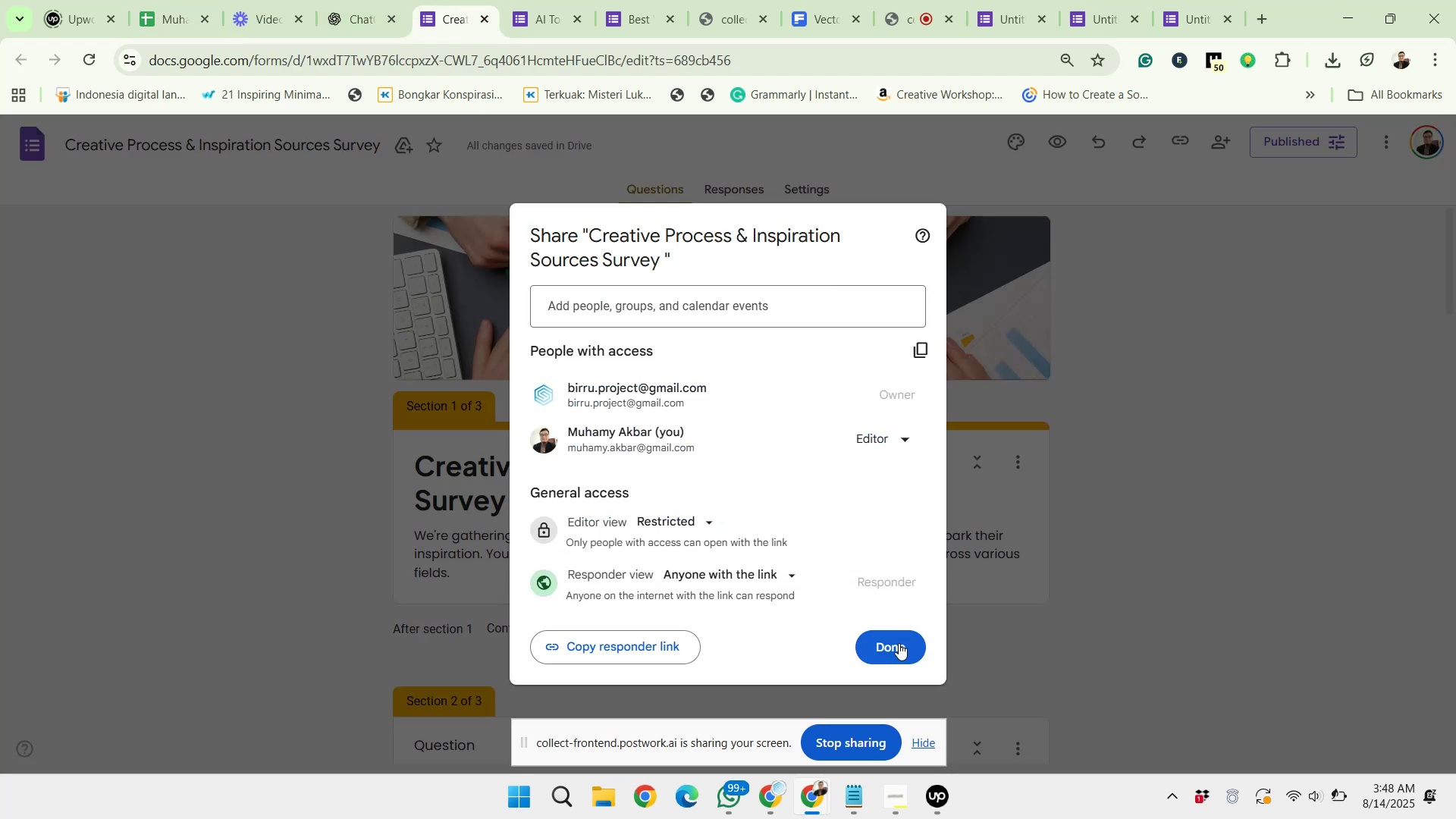 
left_click([899, 644])
 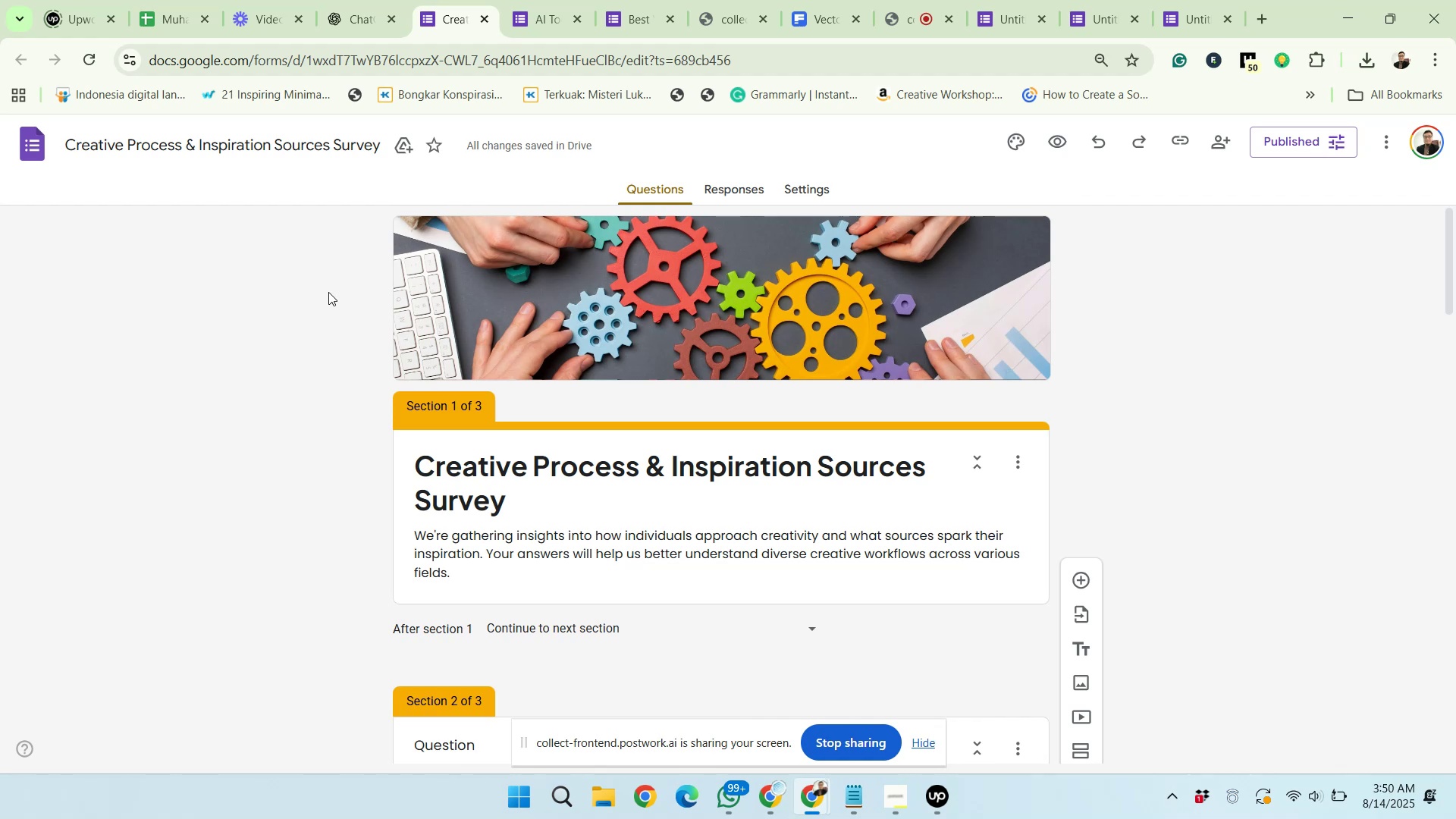 
wait(116.78)
 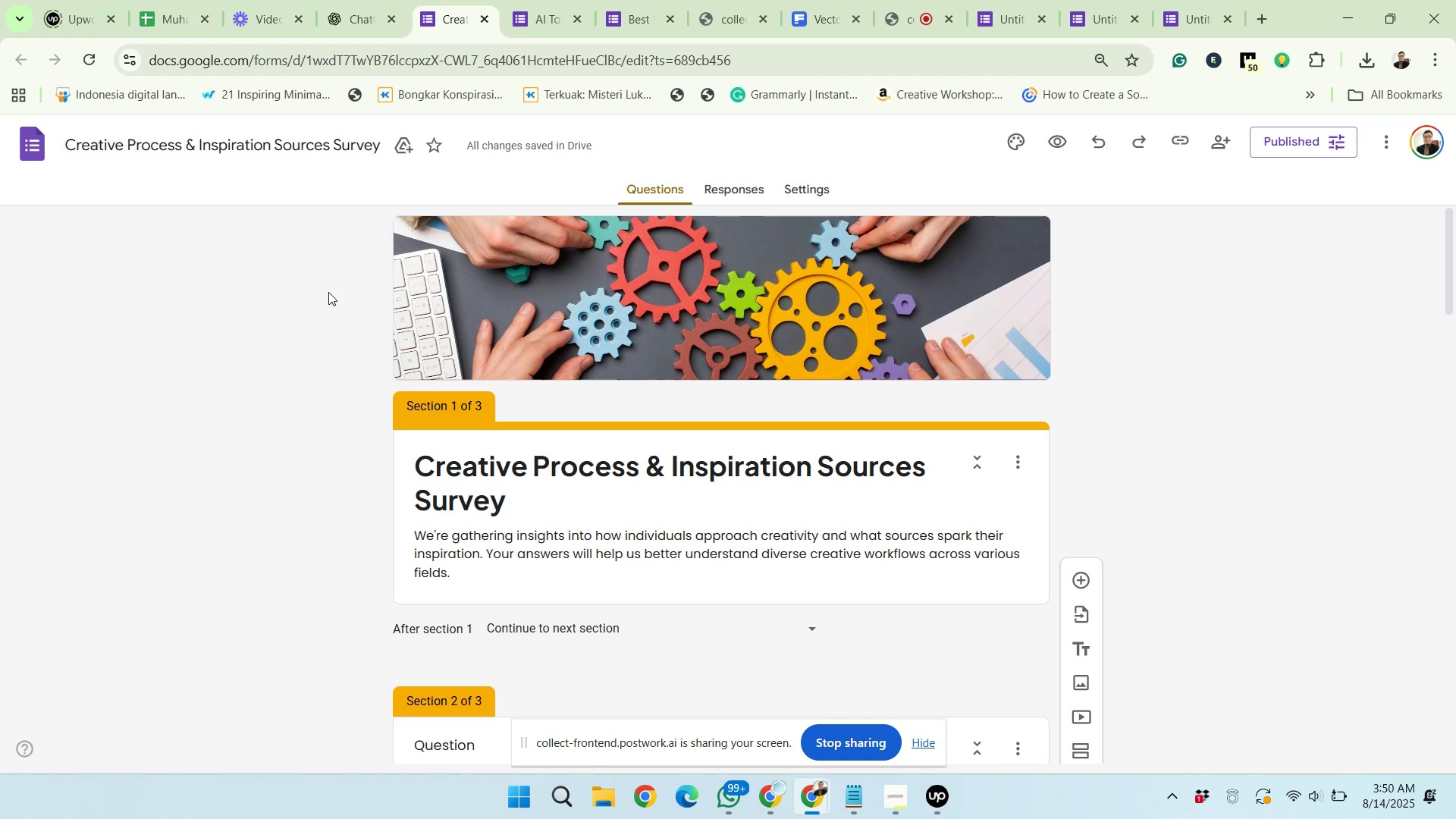 
left_click([494, 65])
 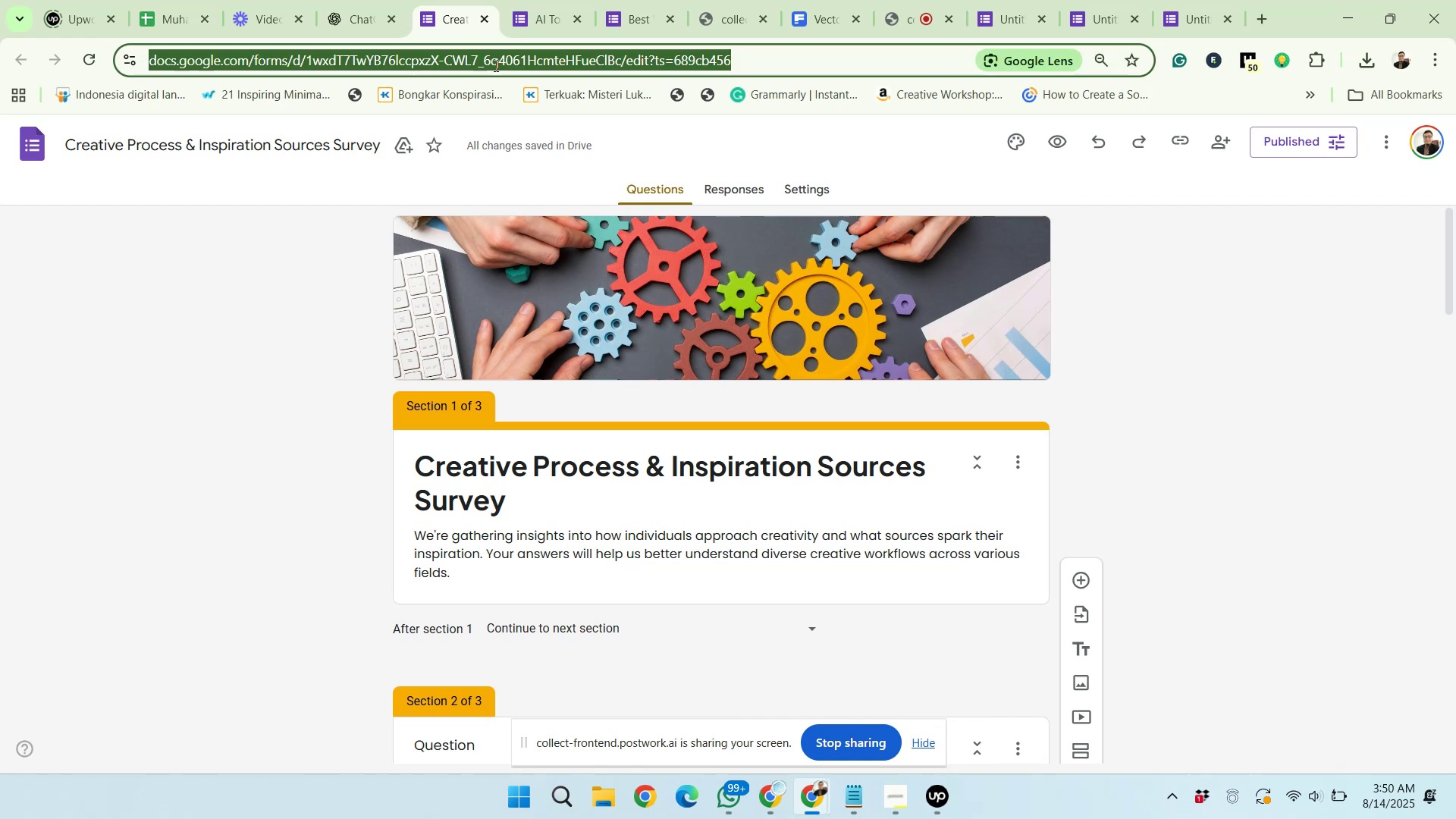 
key(Control+C)
 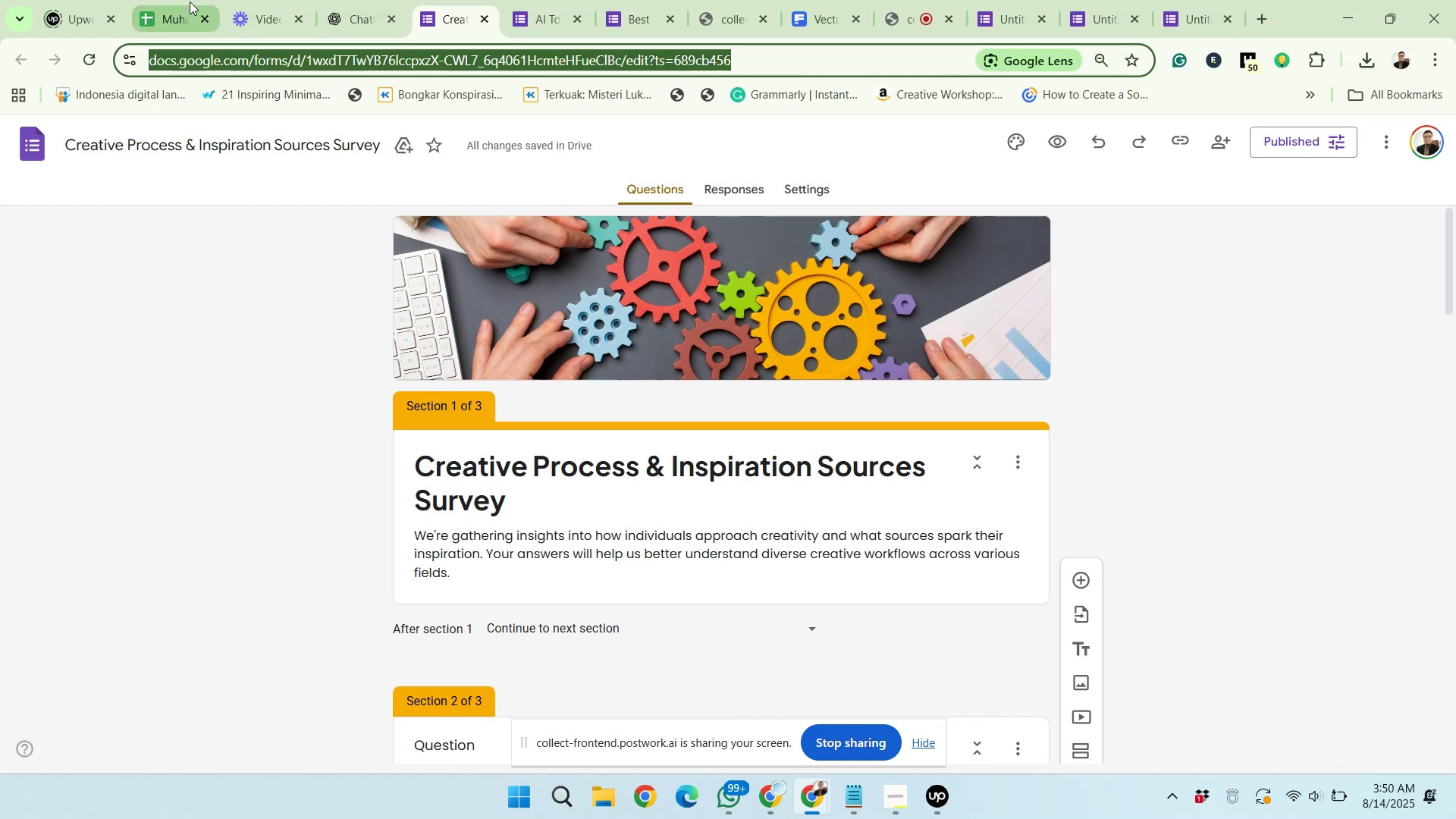 
left_click([188, 0])
 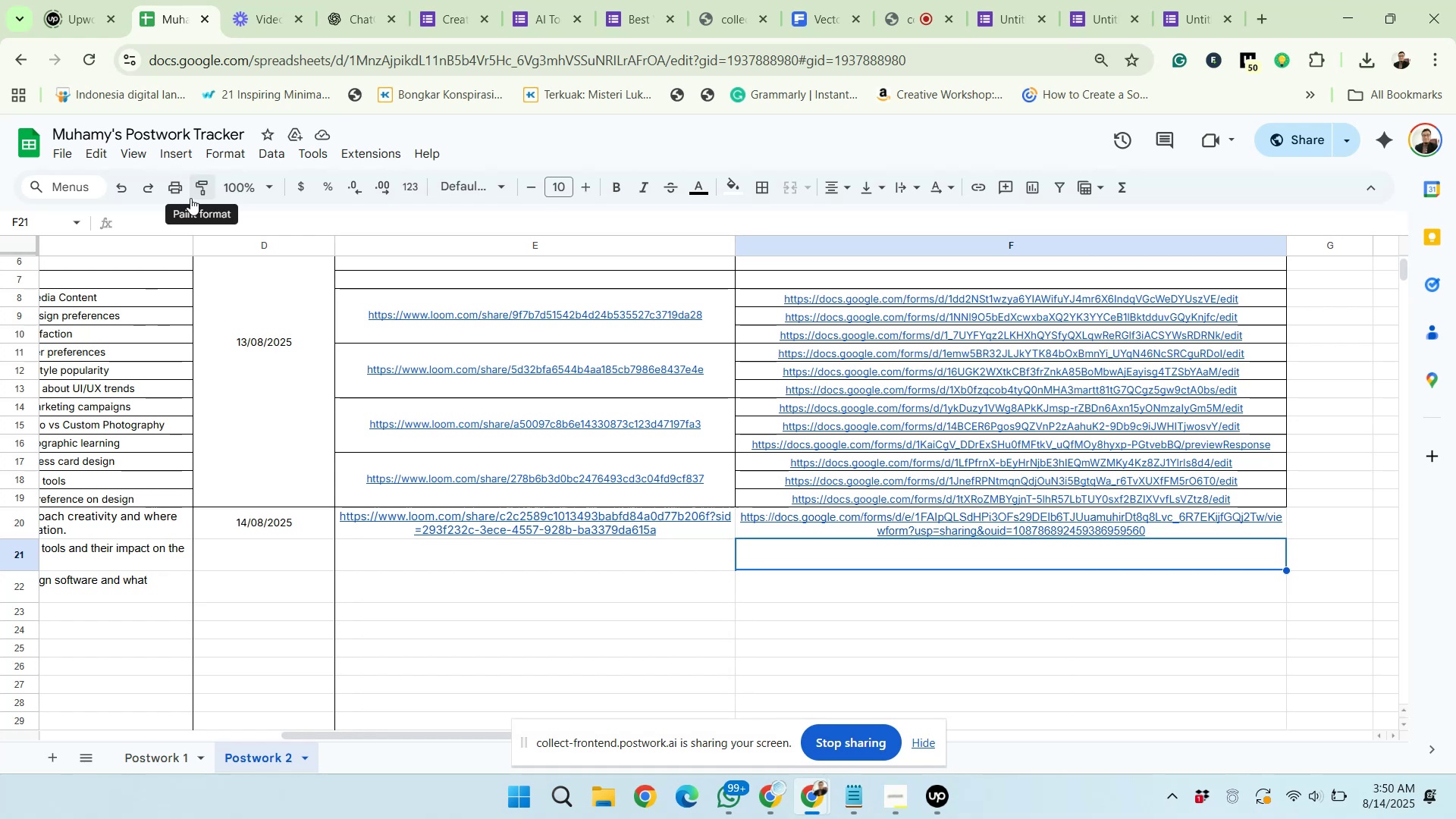 
wait(7.0)
 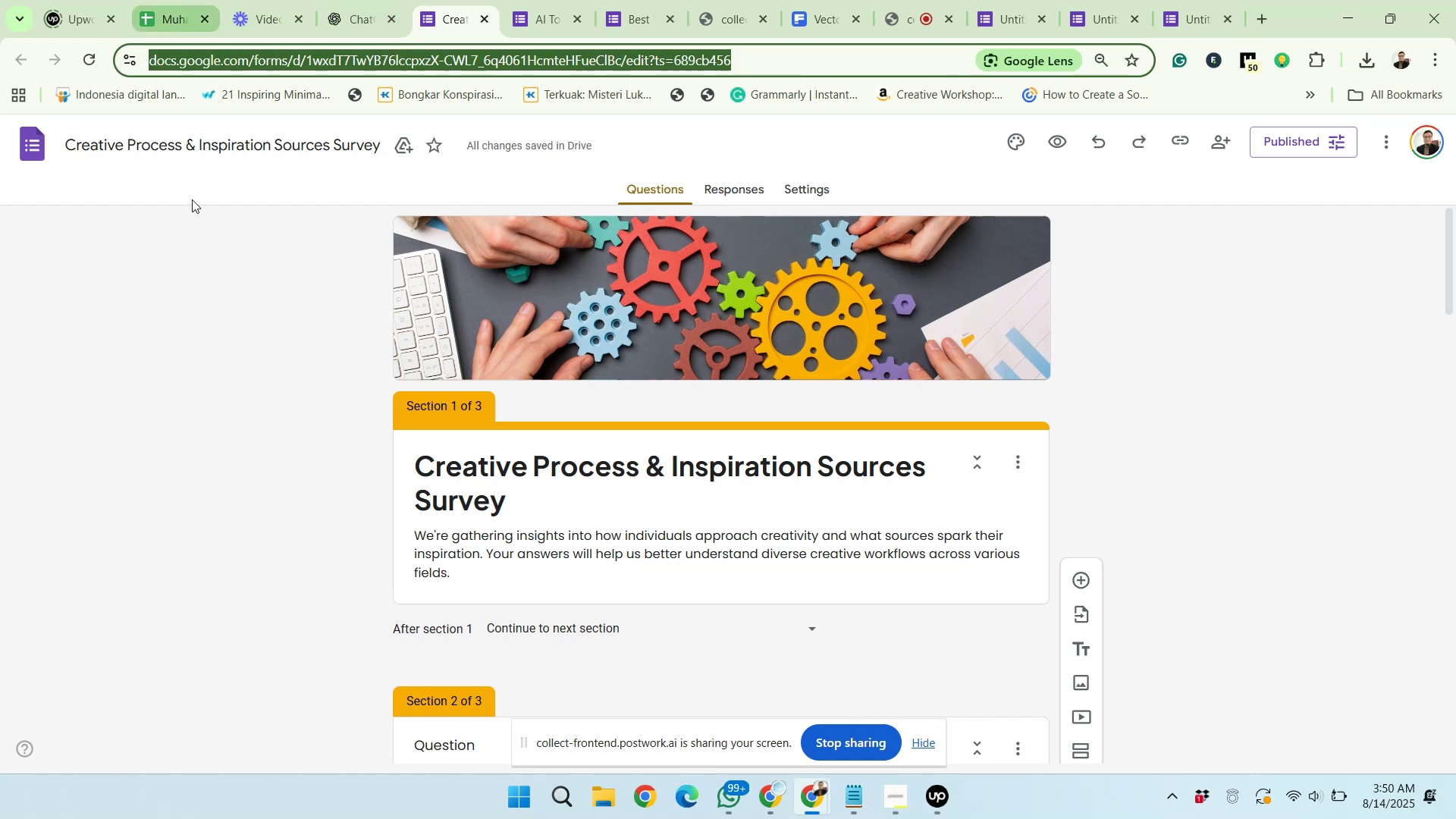 
left_click([786, 529])
 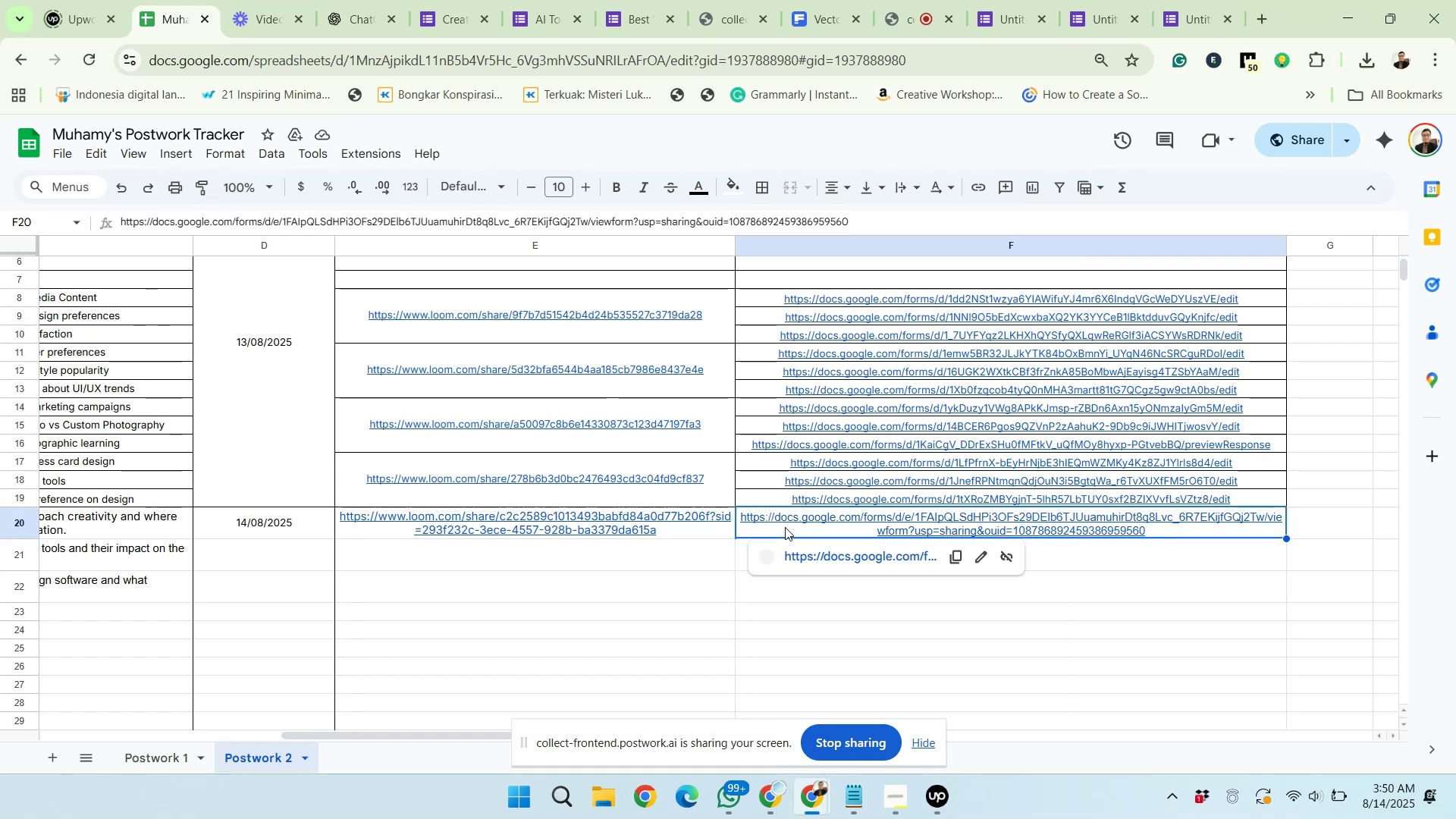 
key(Delete)
 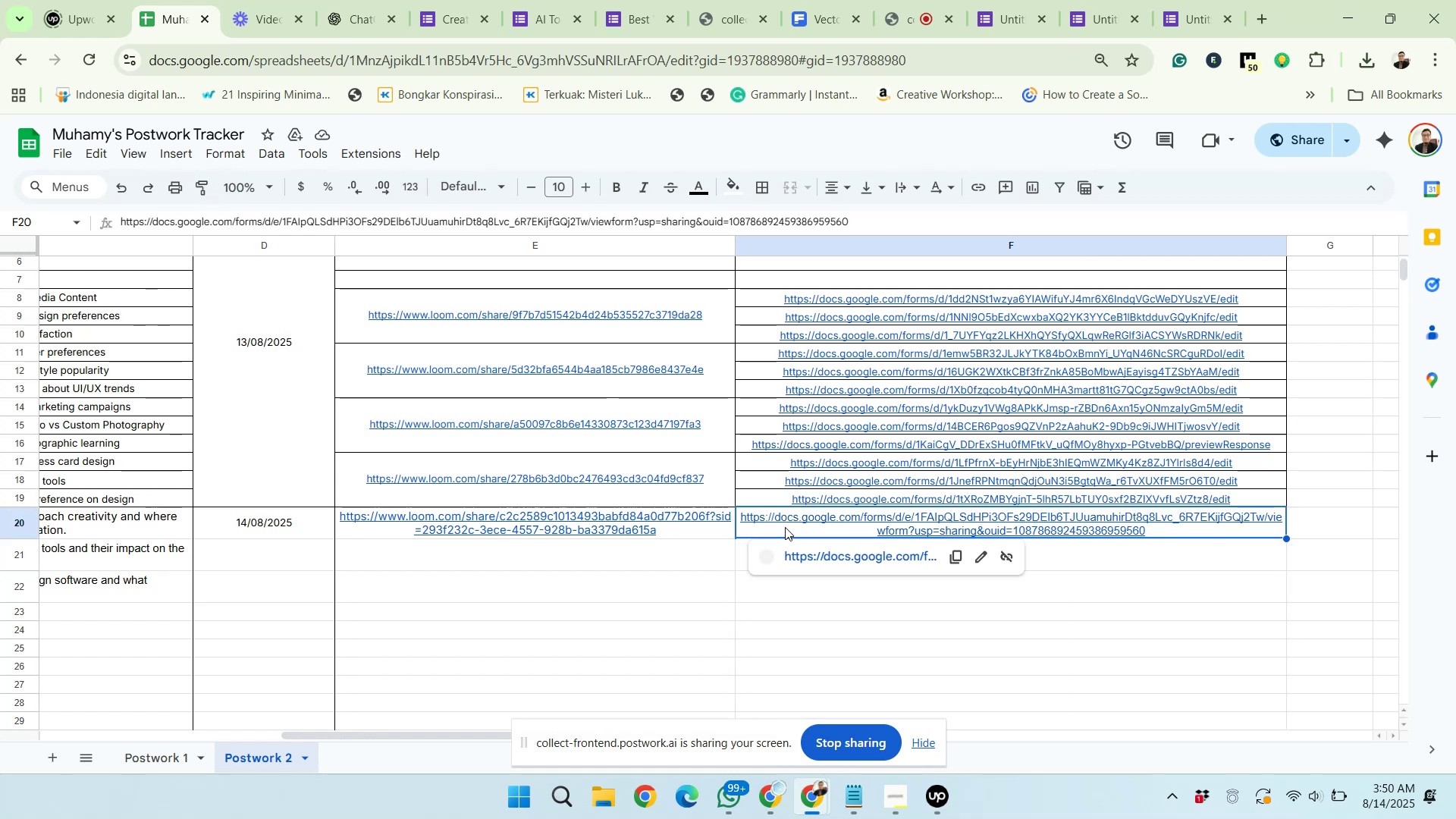 
key(Control+V)
 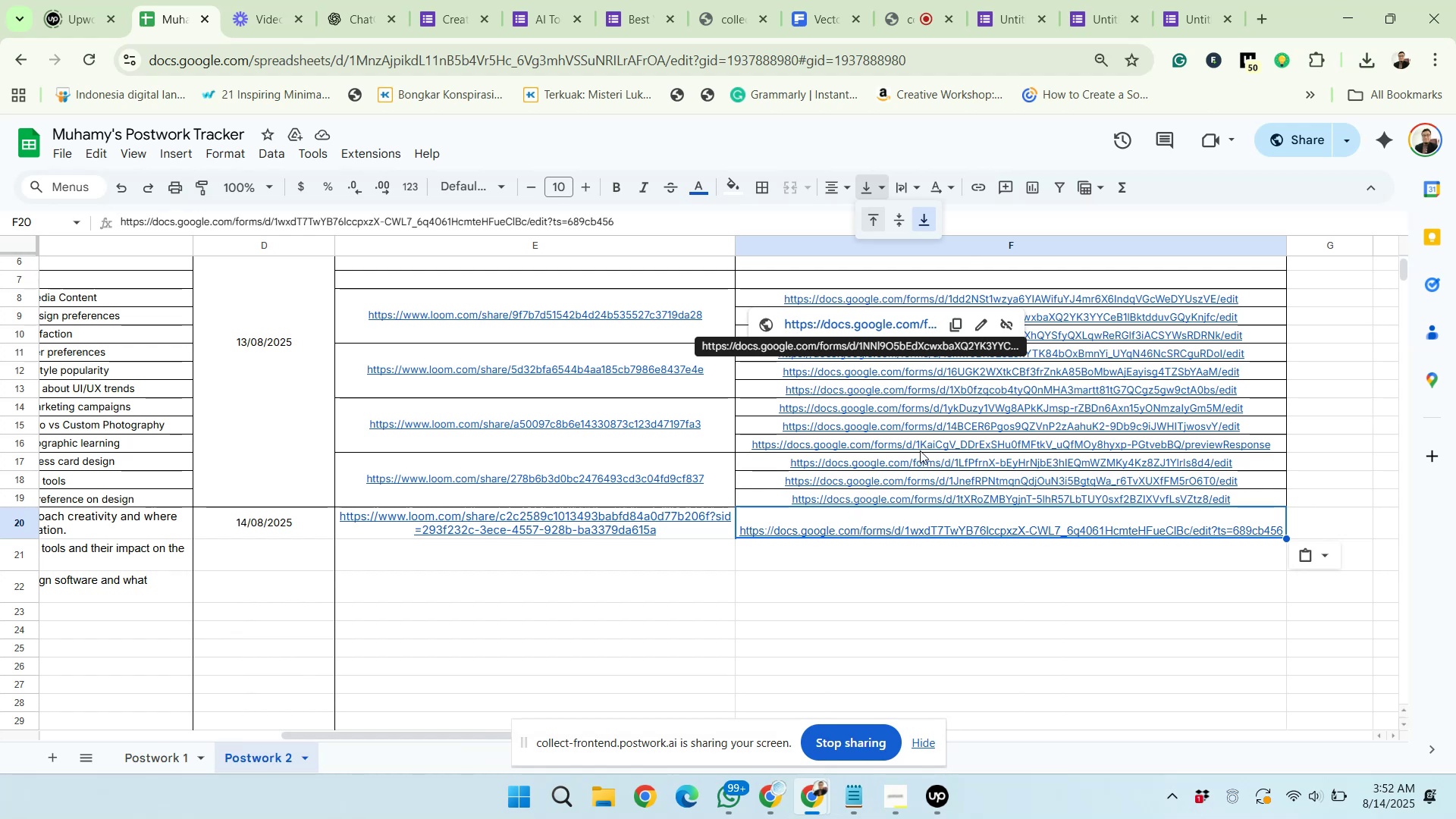 
wait(101.7)
 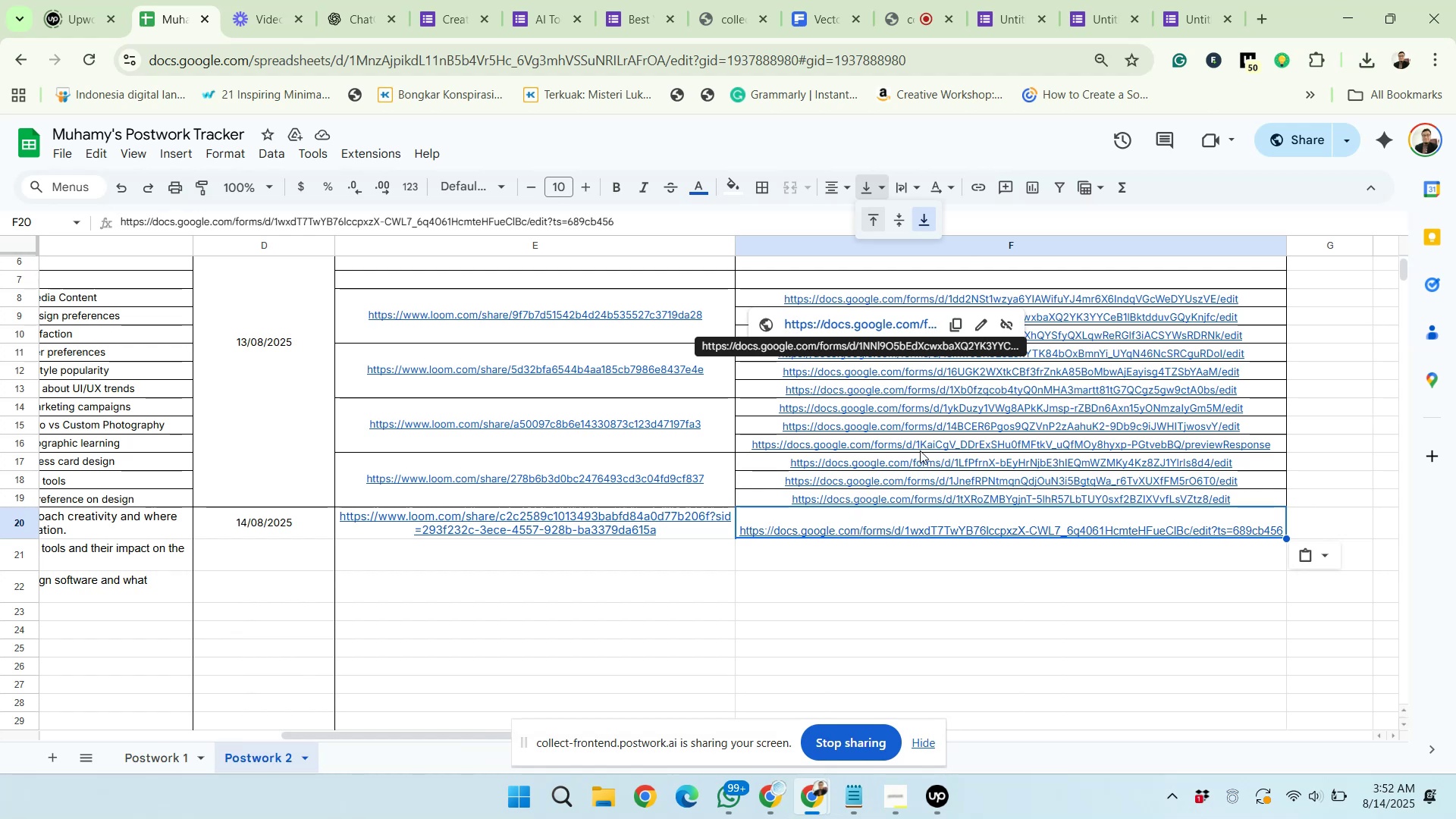 
left_click([901, 554])
 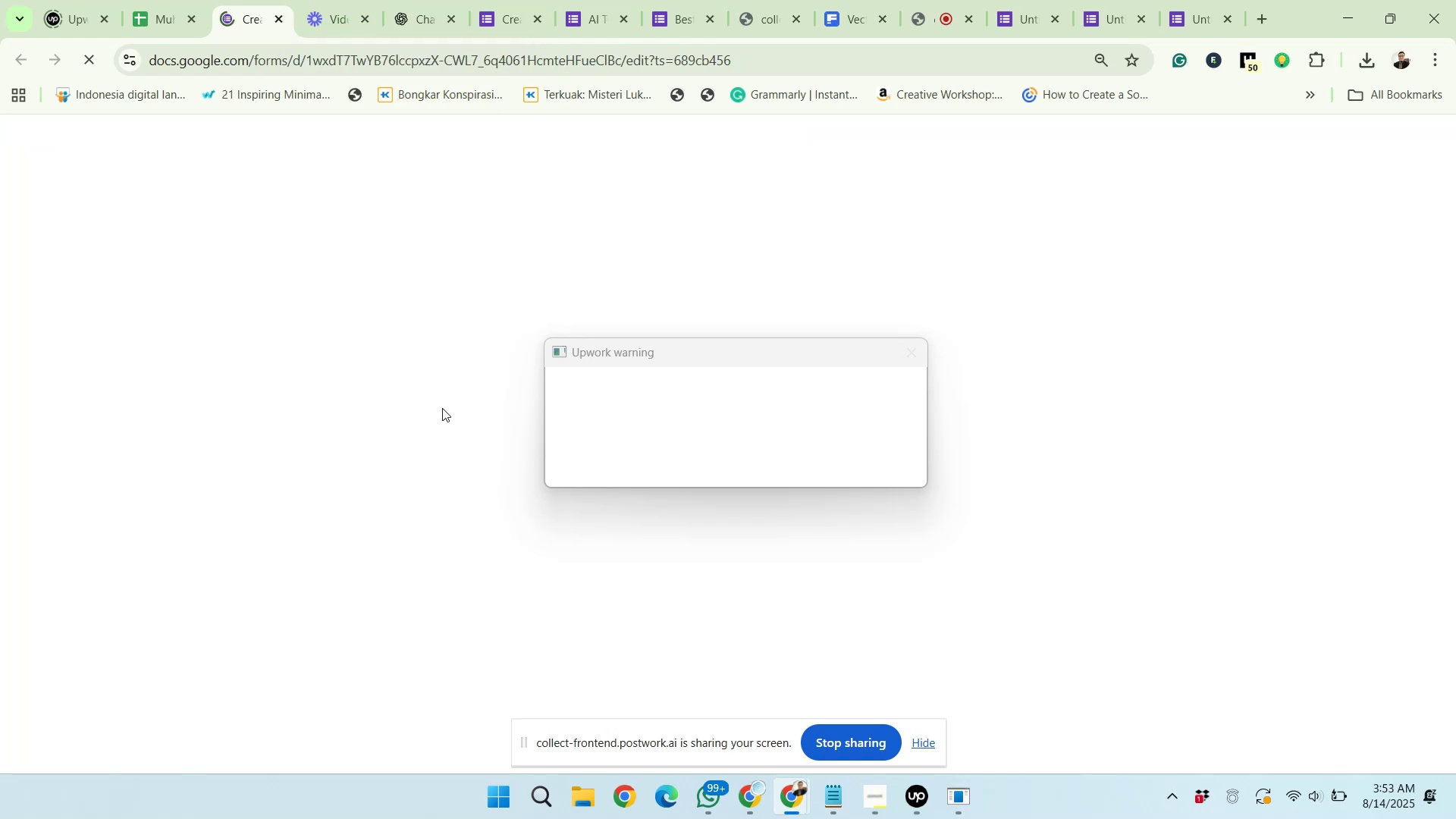 
wait(74.86)
 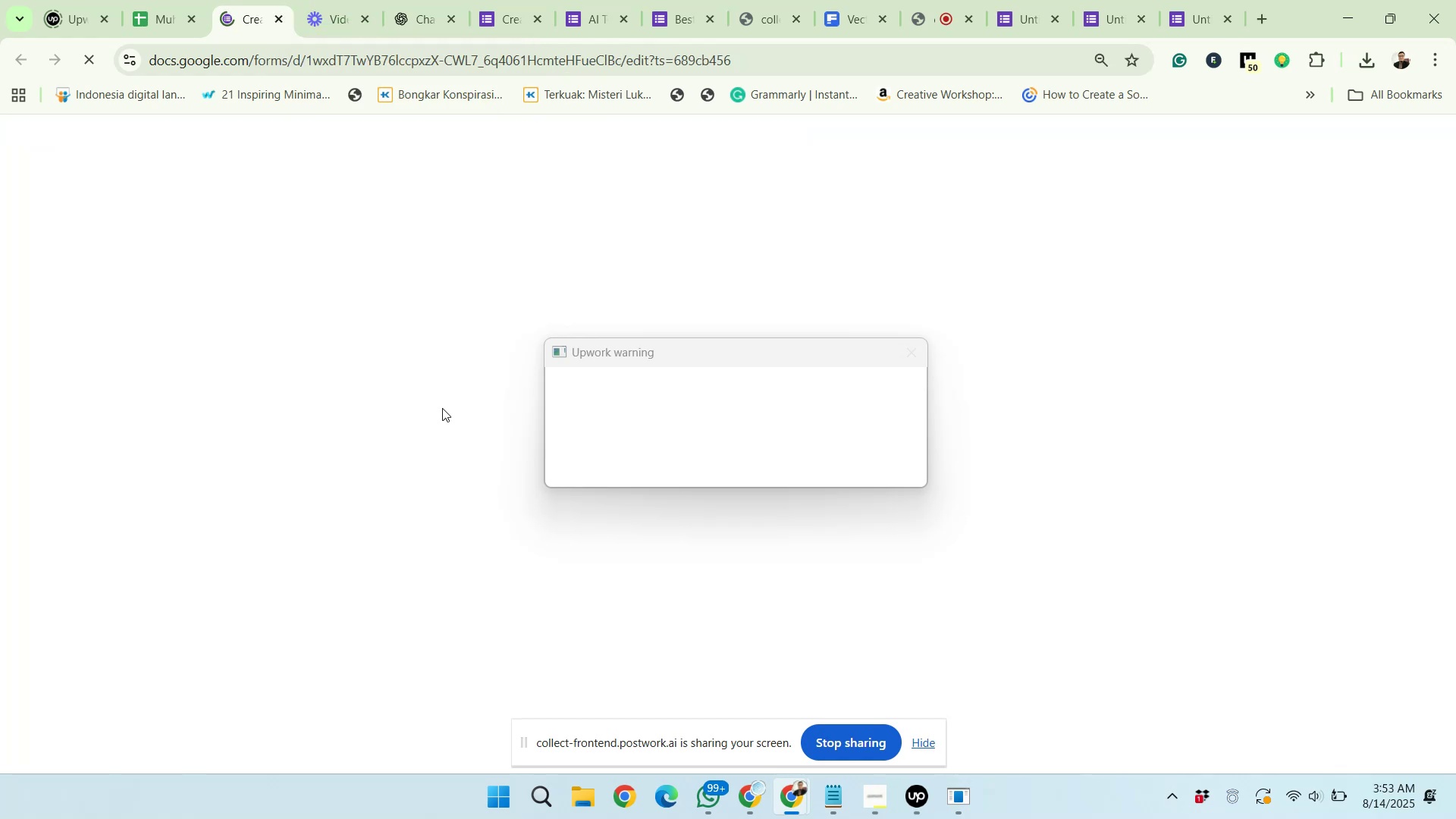 
left_click([926, 800])
 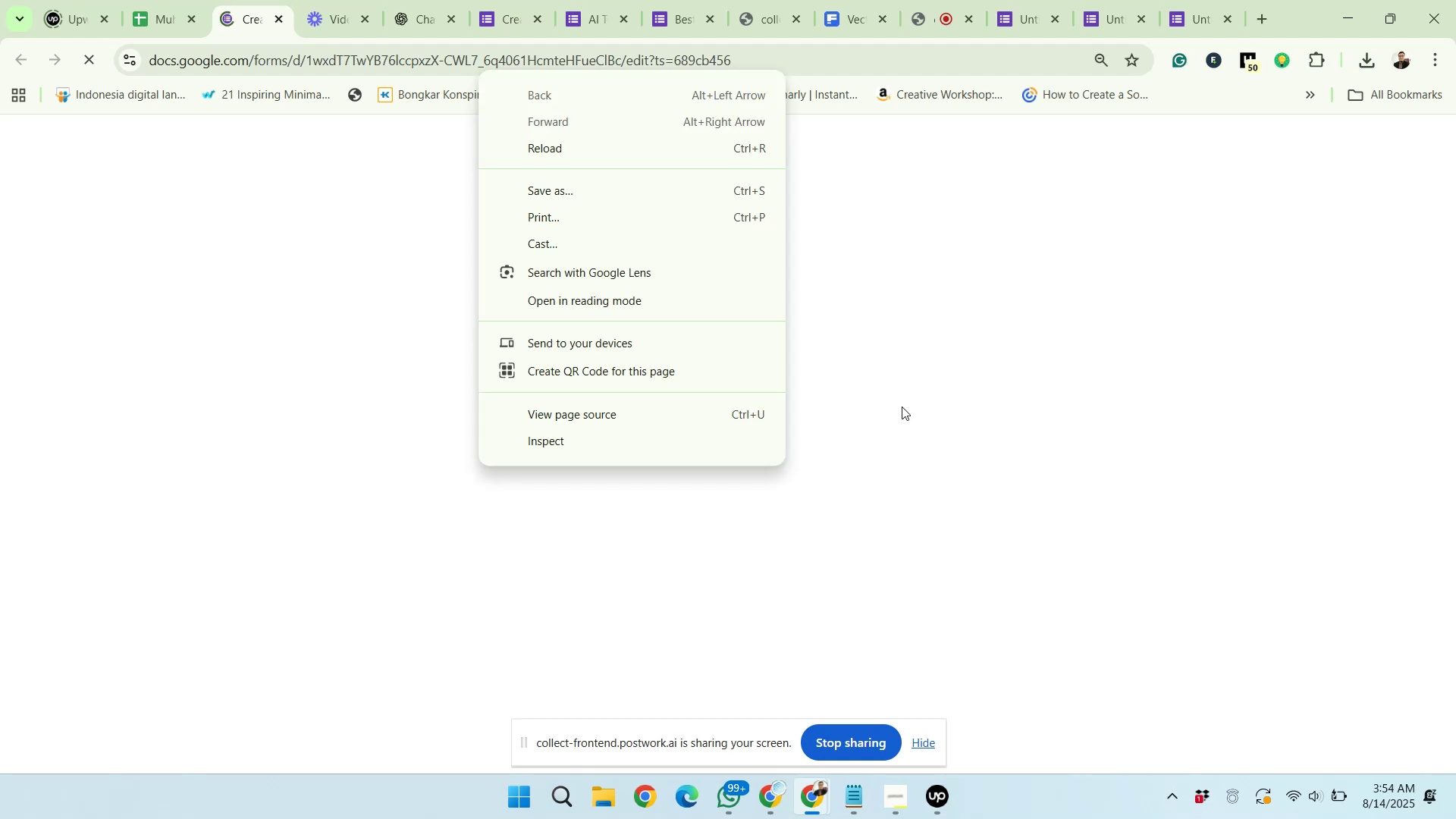 
wait(44.28)
 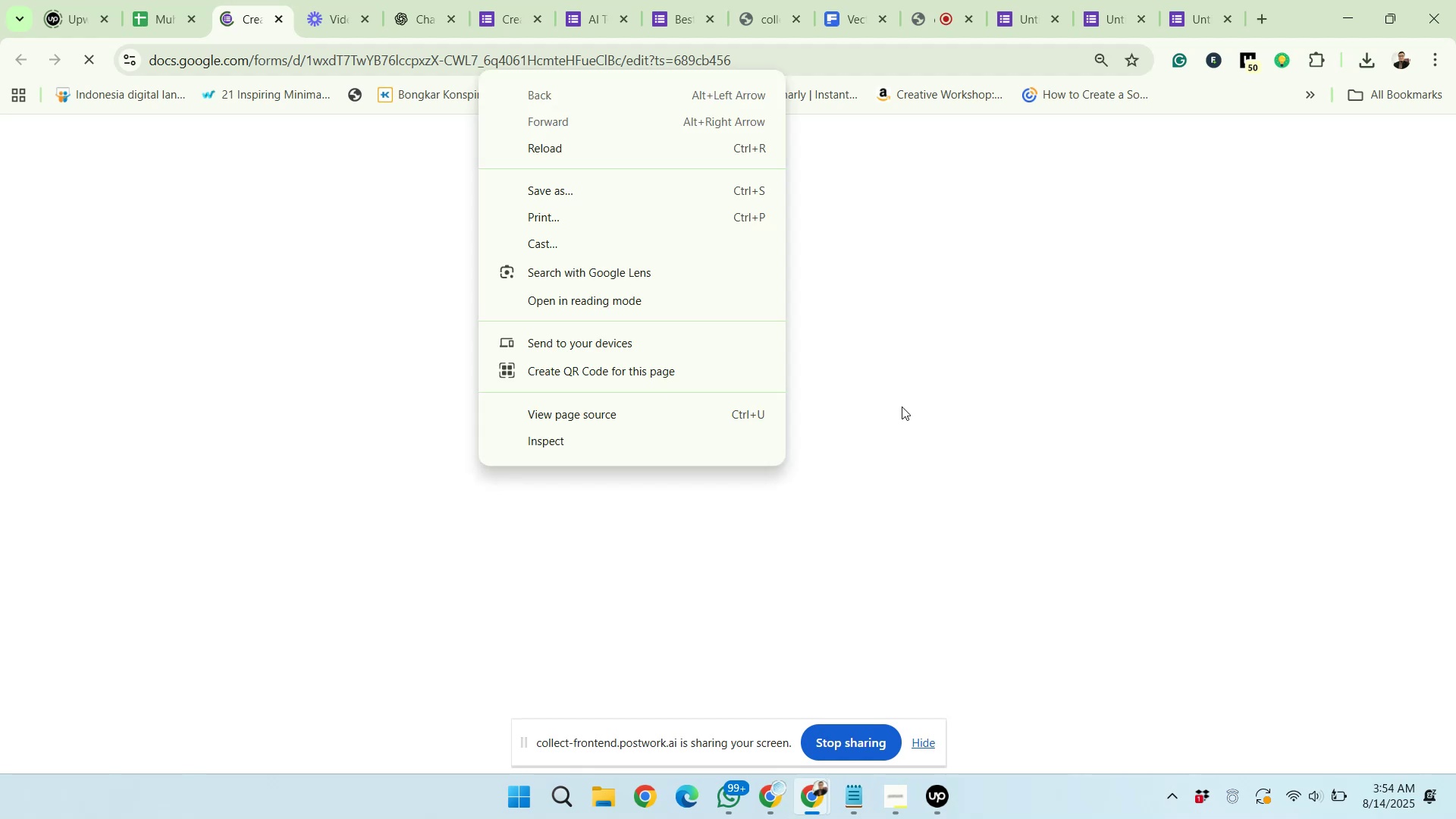 
left_click([280, 18])
 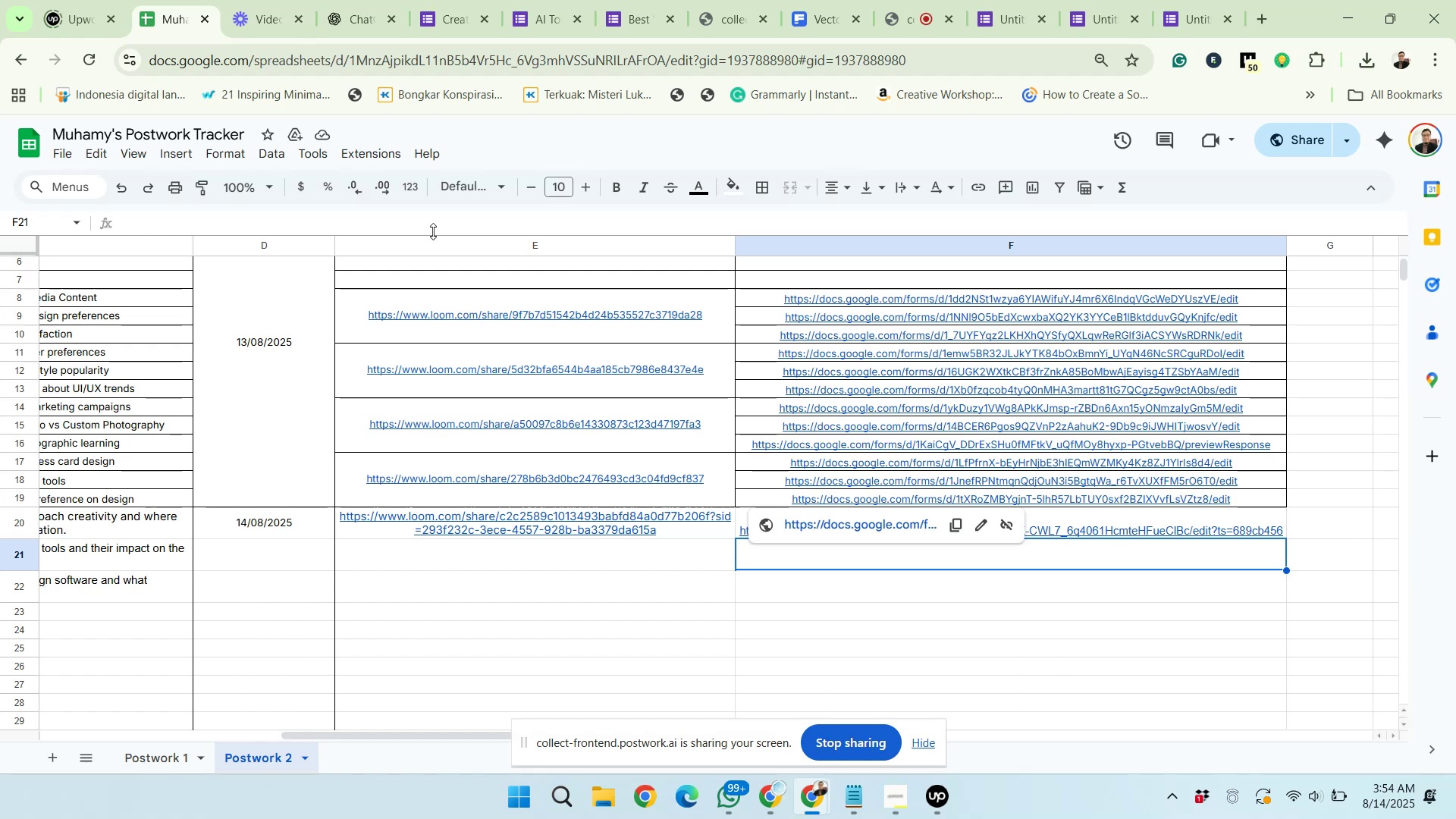 
wait(27.76)
 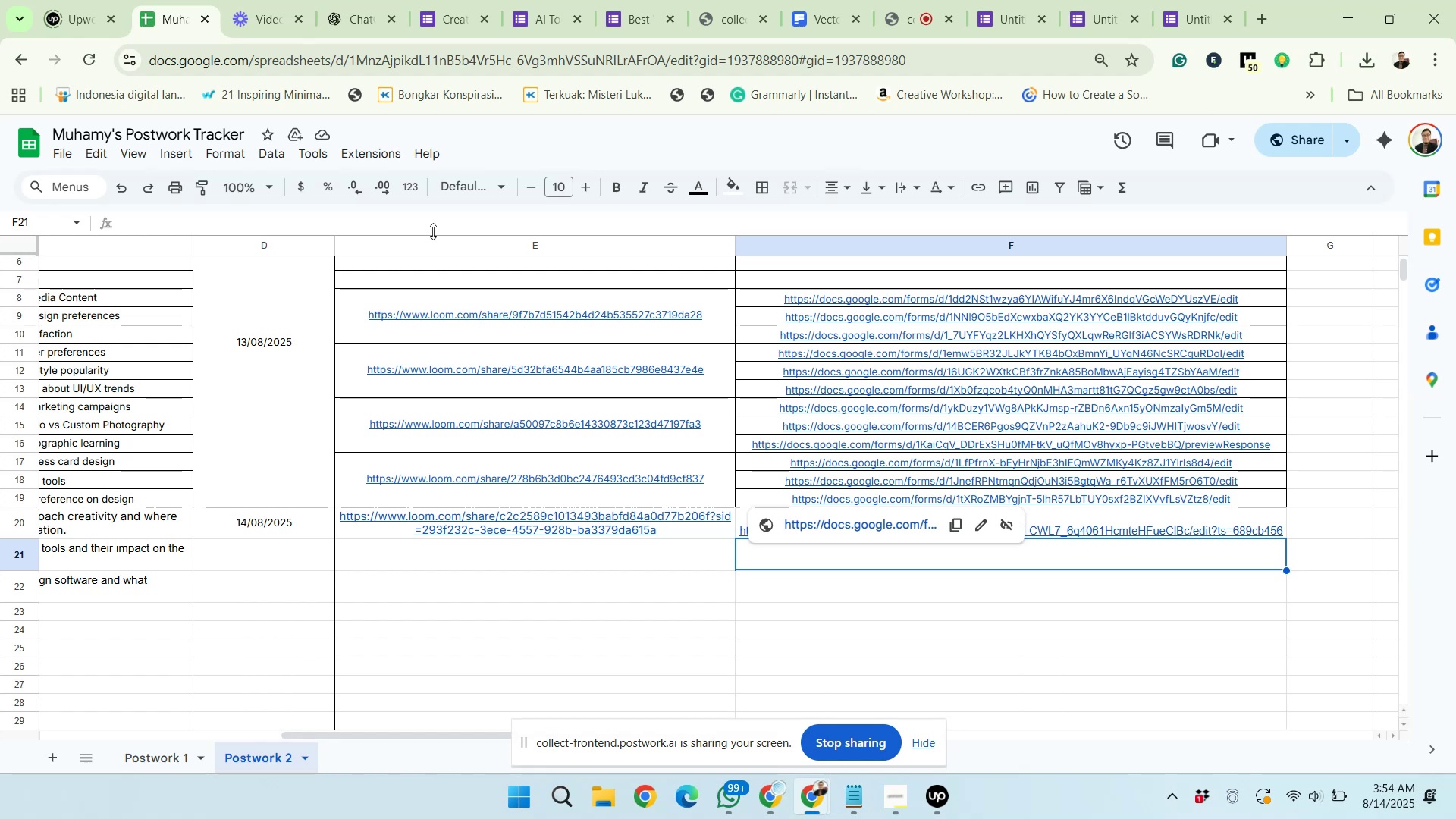 
left_click([764, 578])
 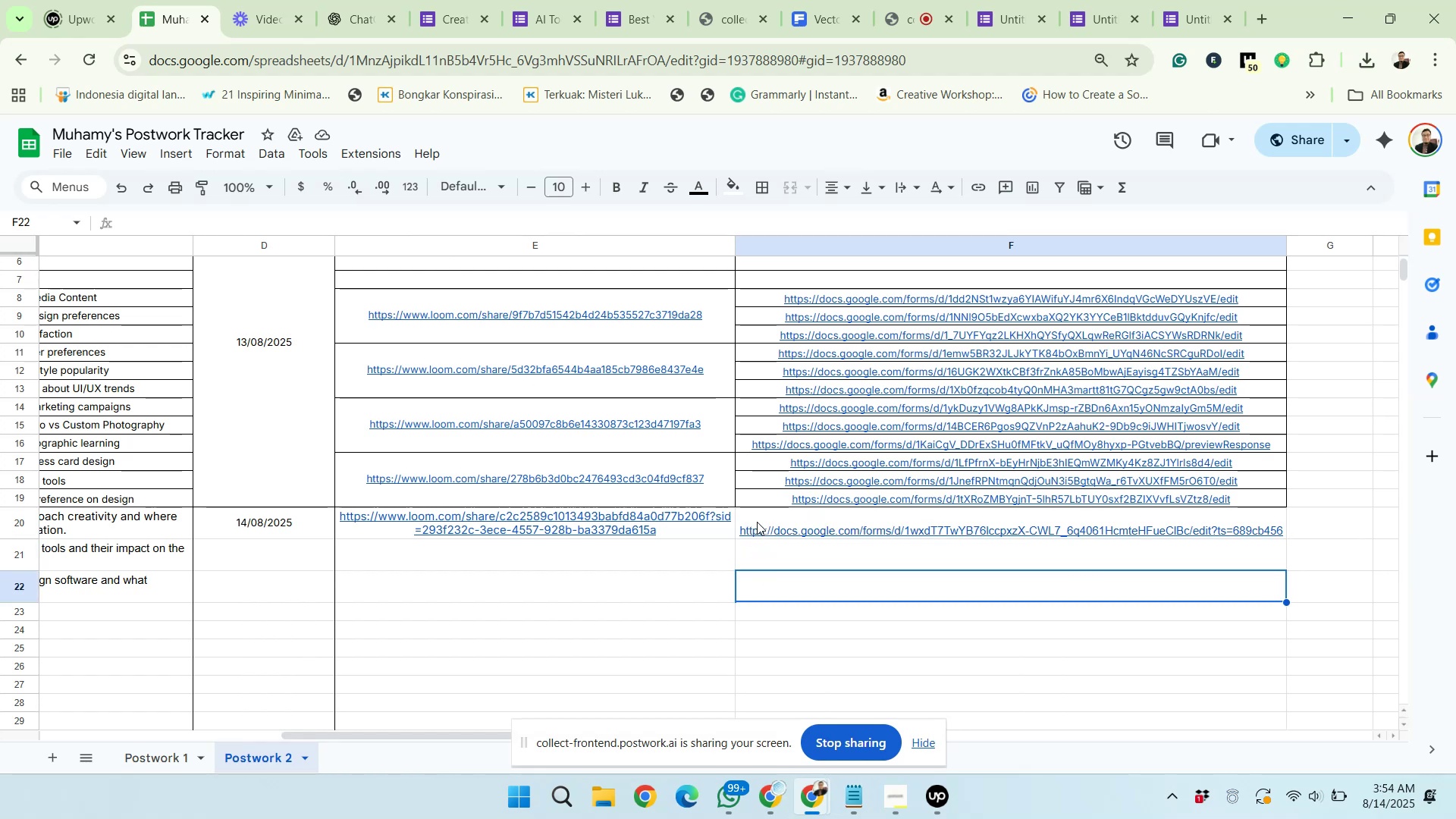 
left_click([757, 520])
 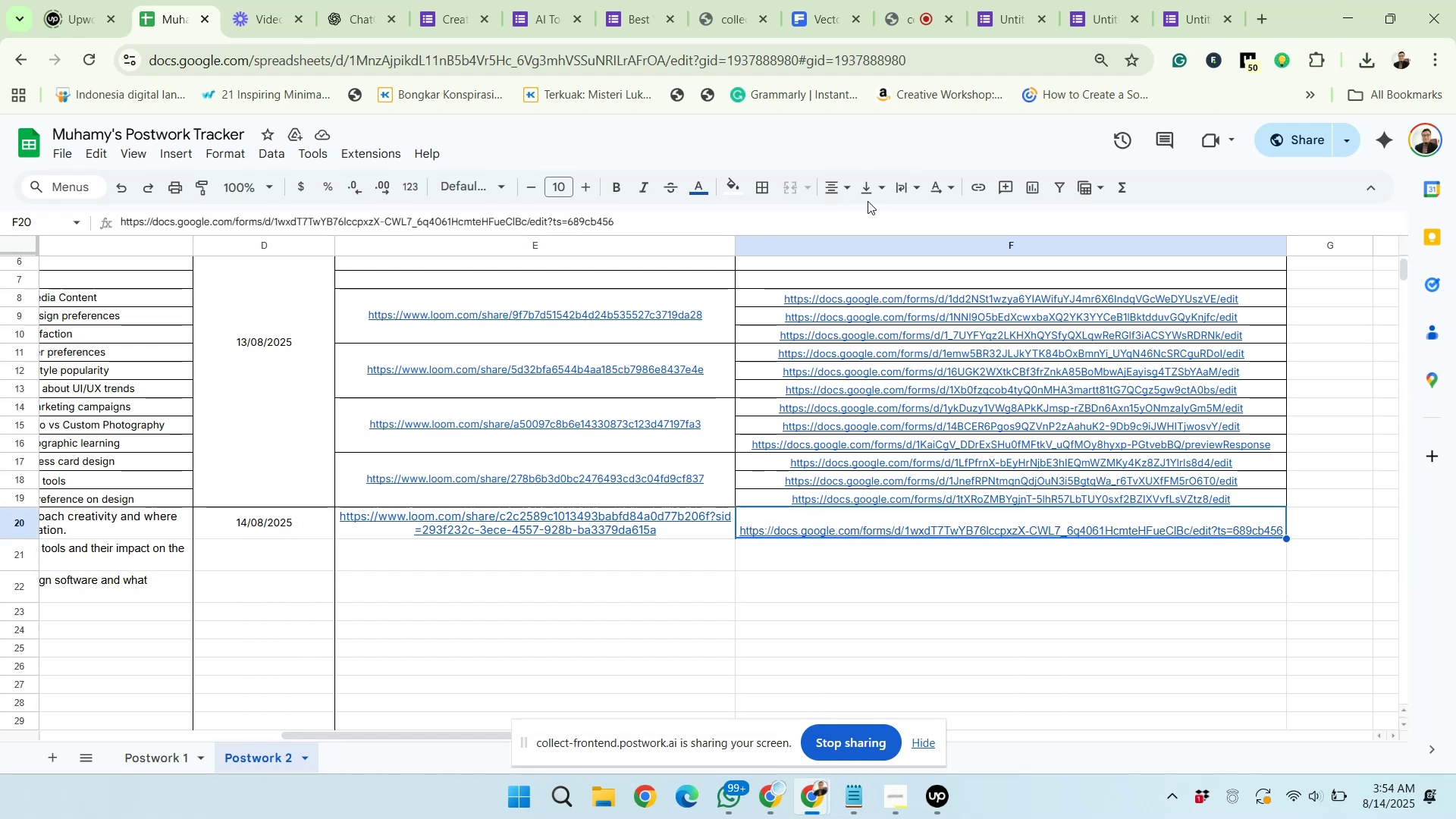 
left_click([880, 192])
 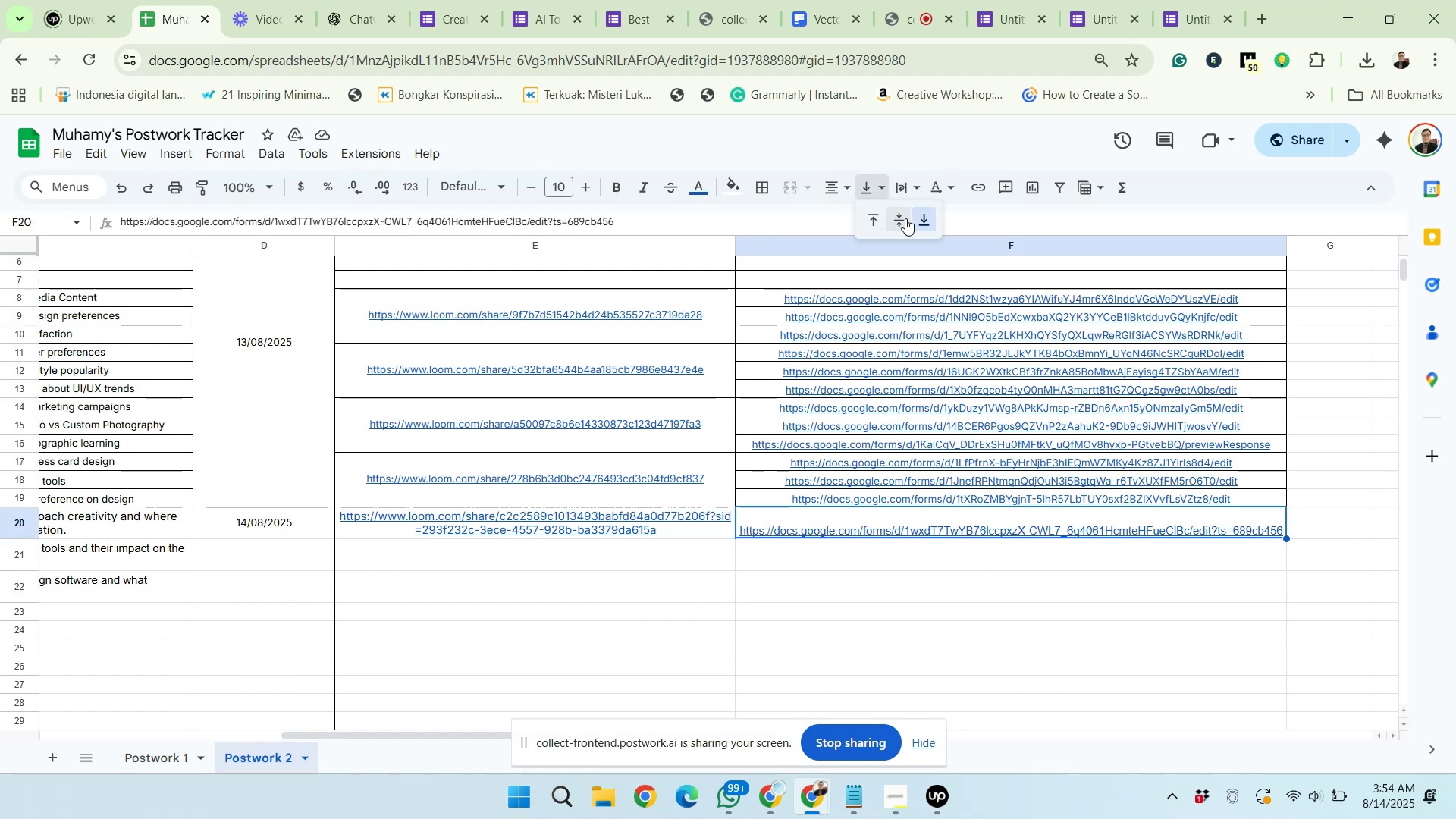 
left_click([907, 220])
 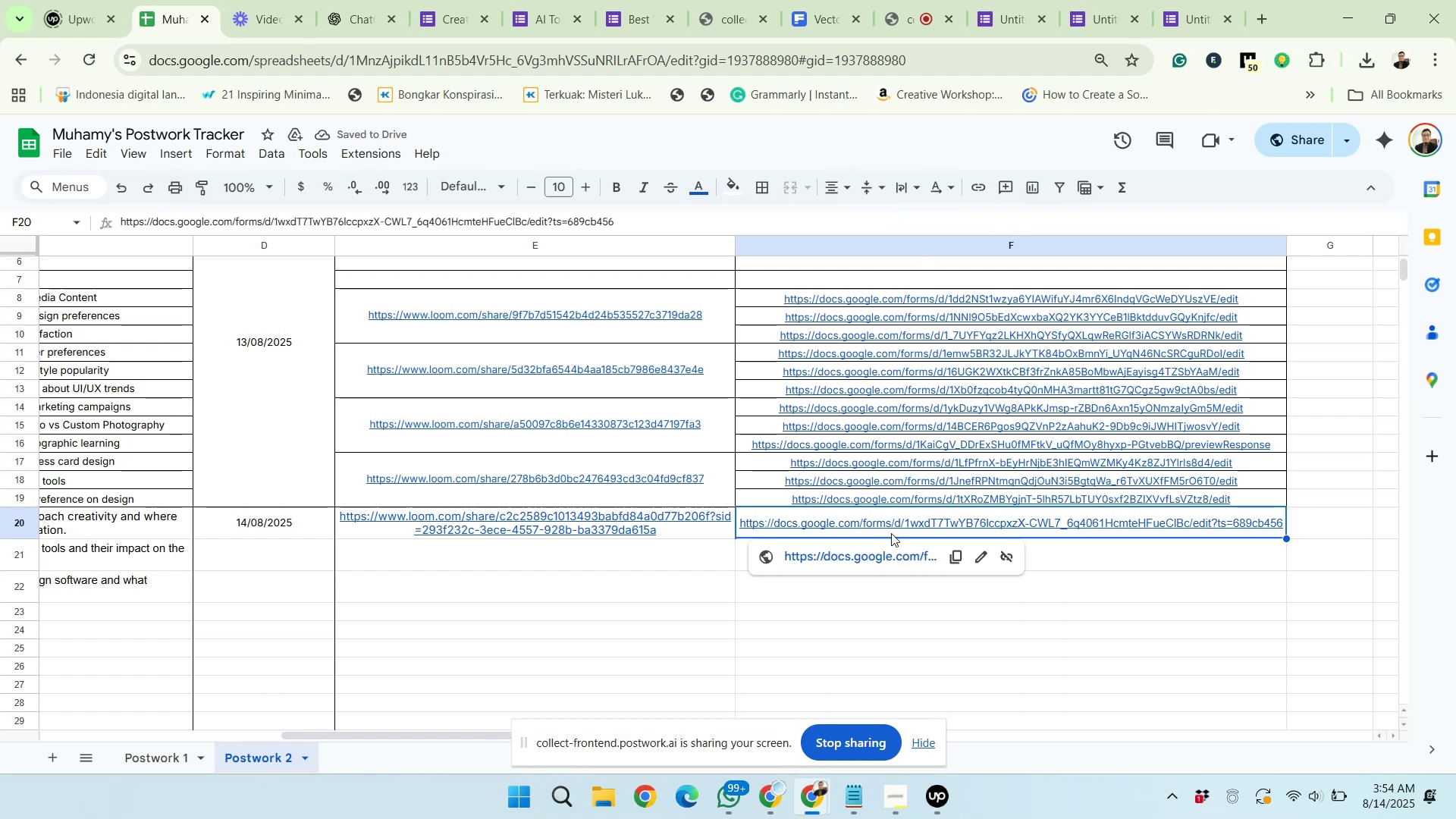 
wait(6.02)
 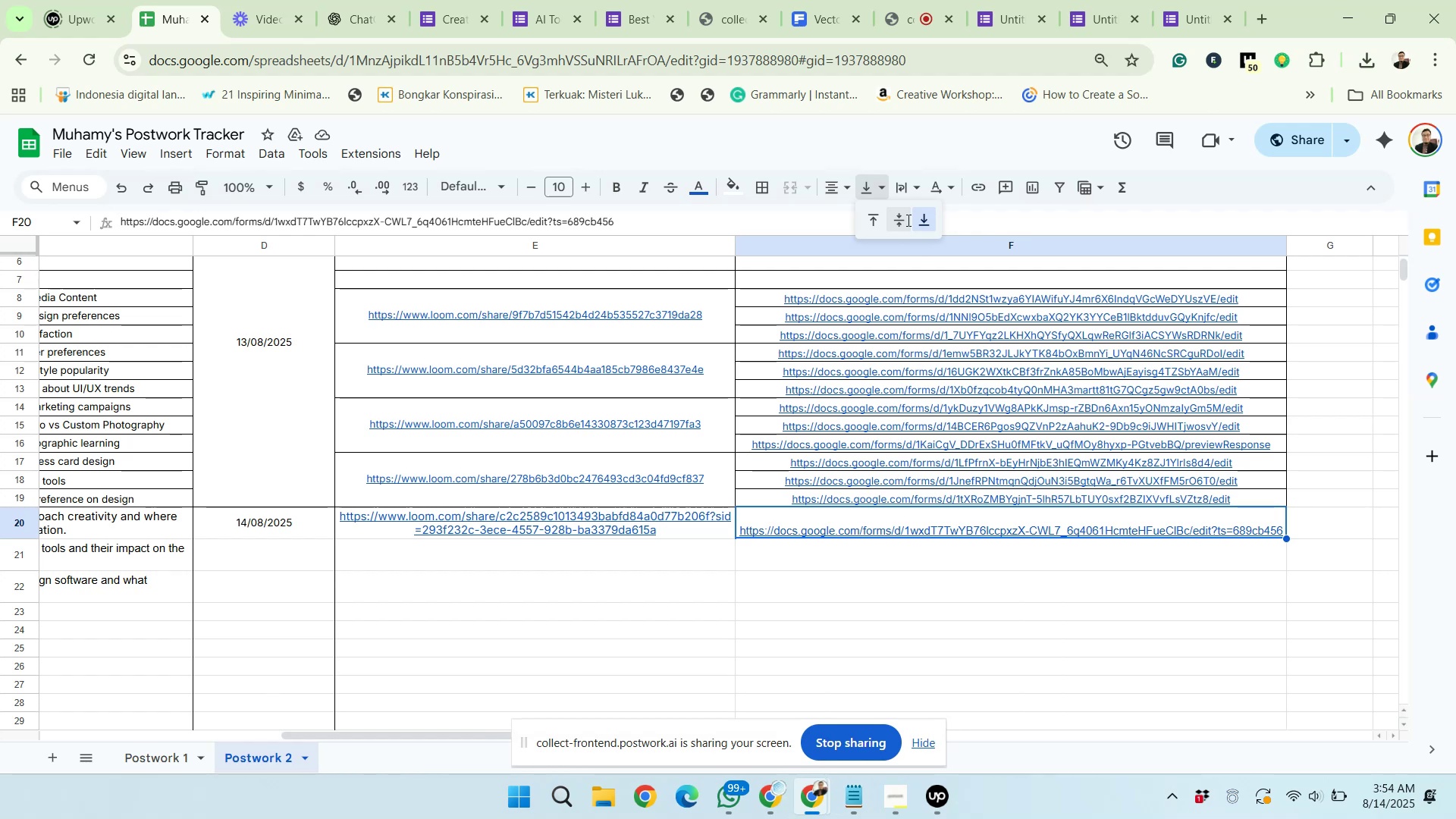 
left_click_drag(start_coordinate=[1290, 248], to_coordinate=[1303, 247])
 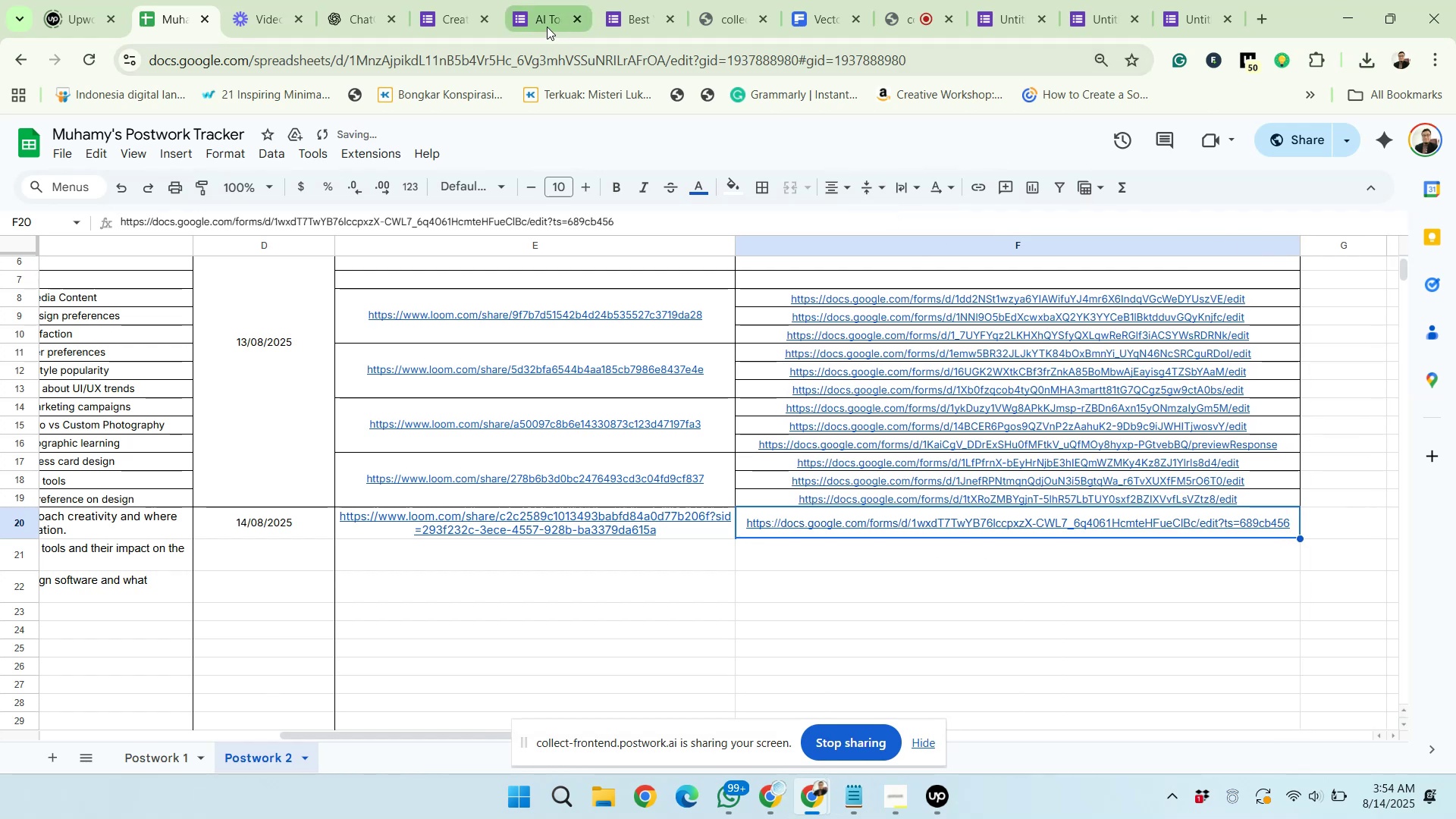 
left_click([546, 21])
 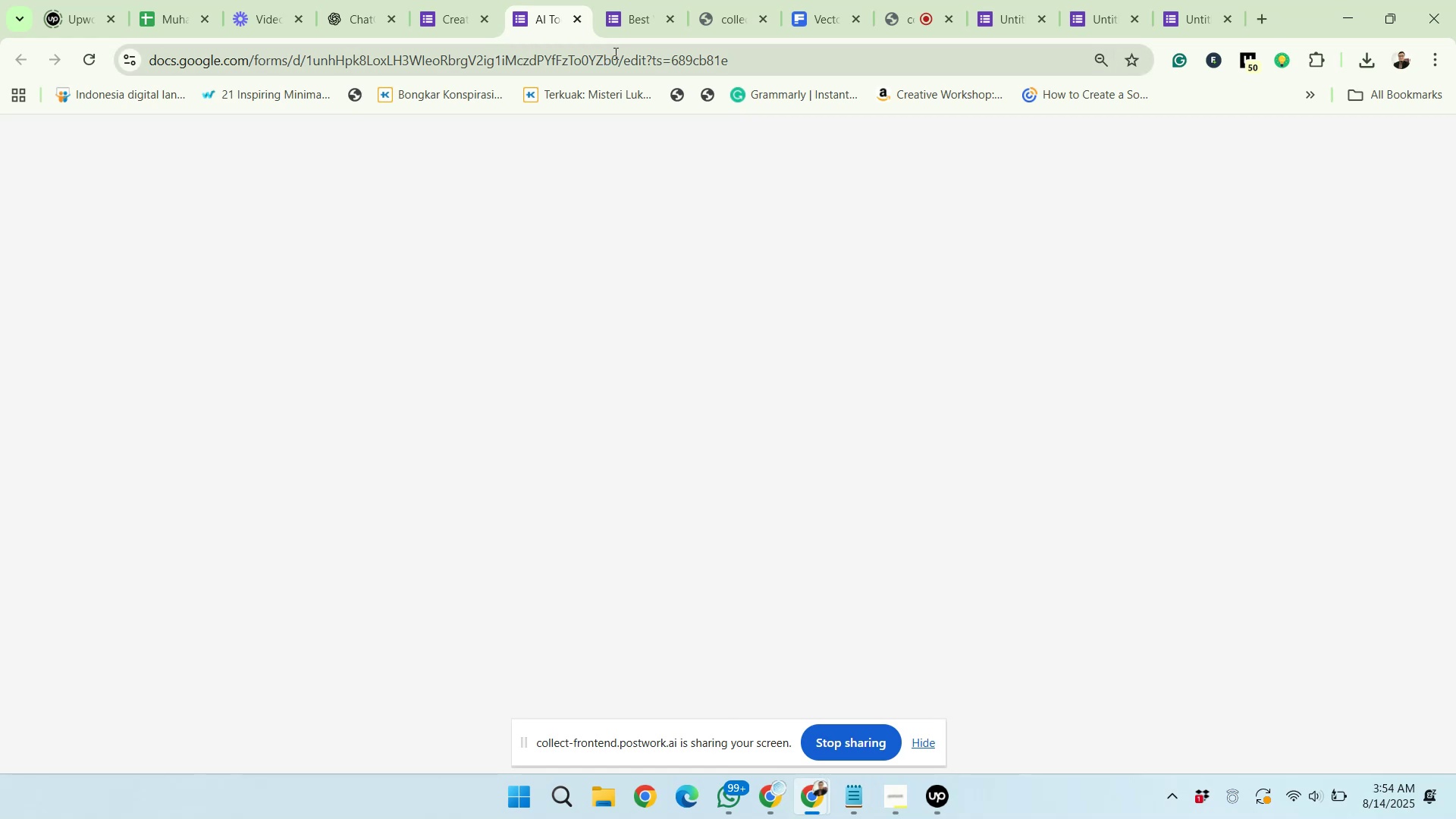 
wait(8.34)
 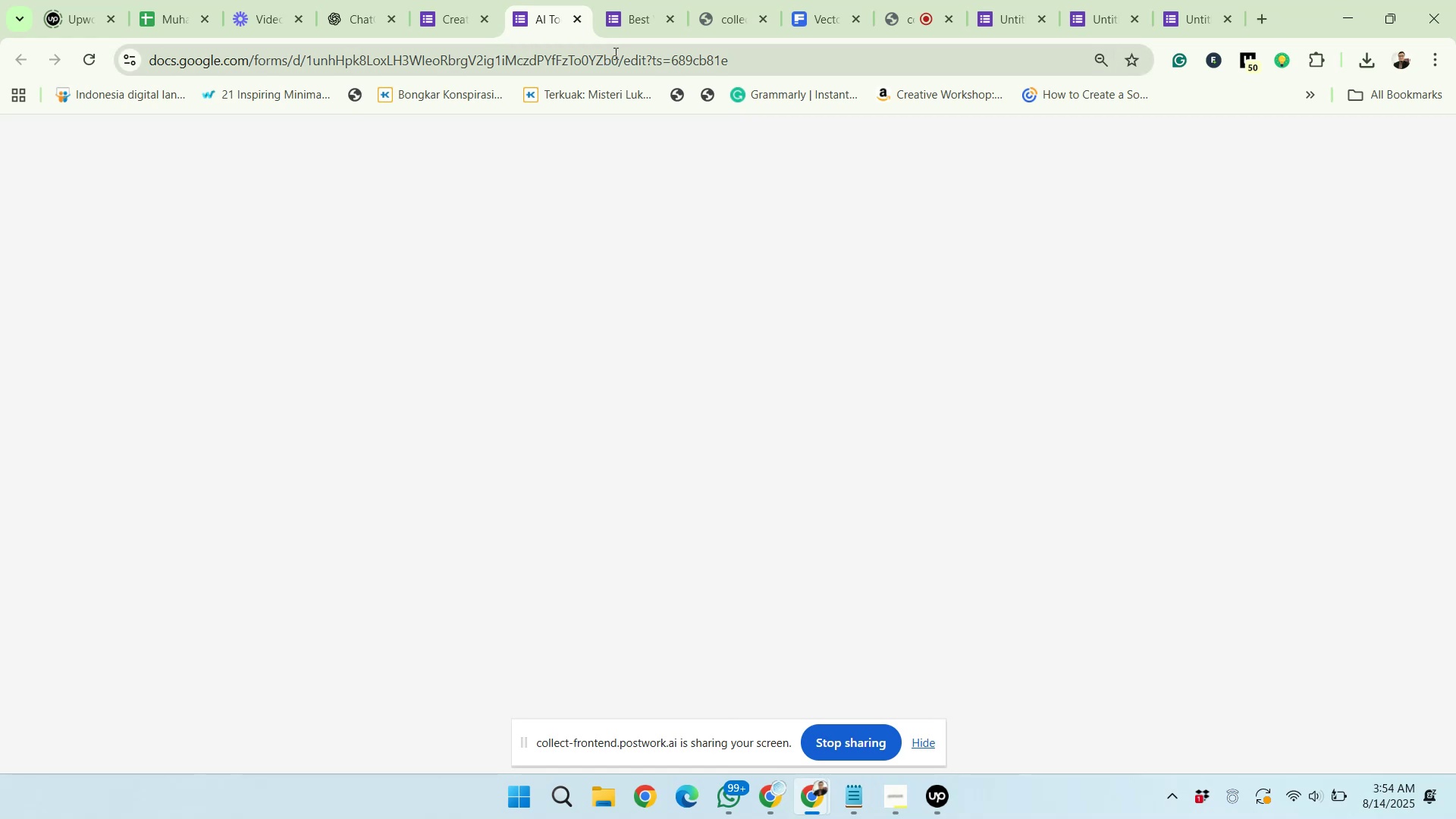 
left_click([613, 55])
 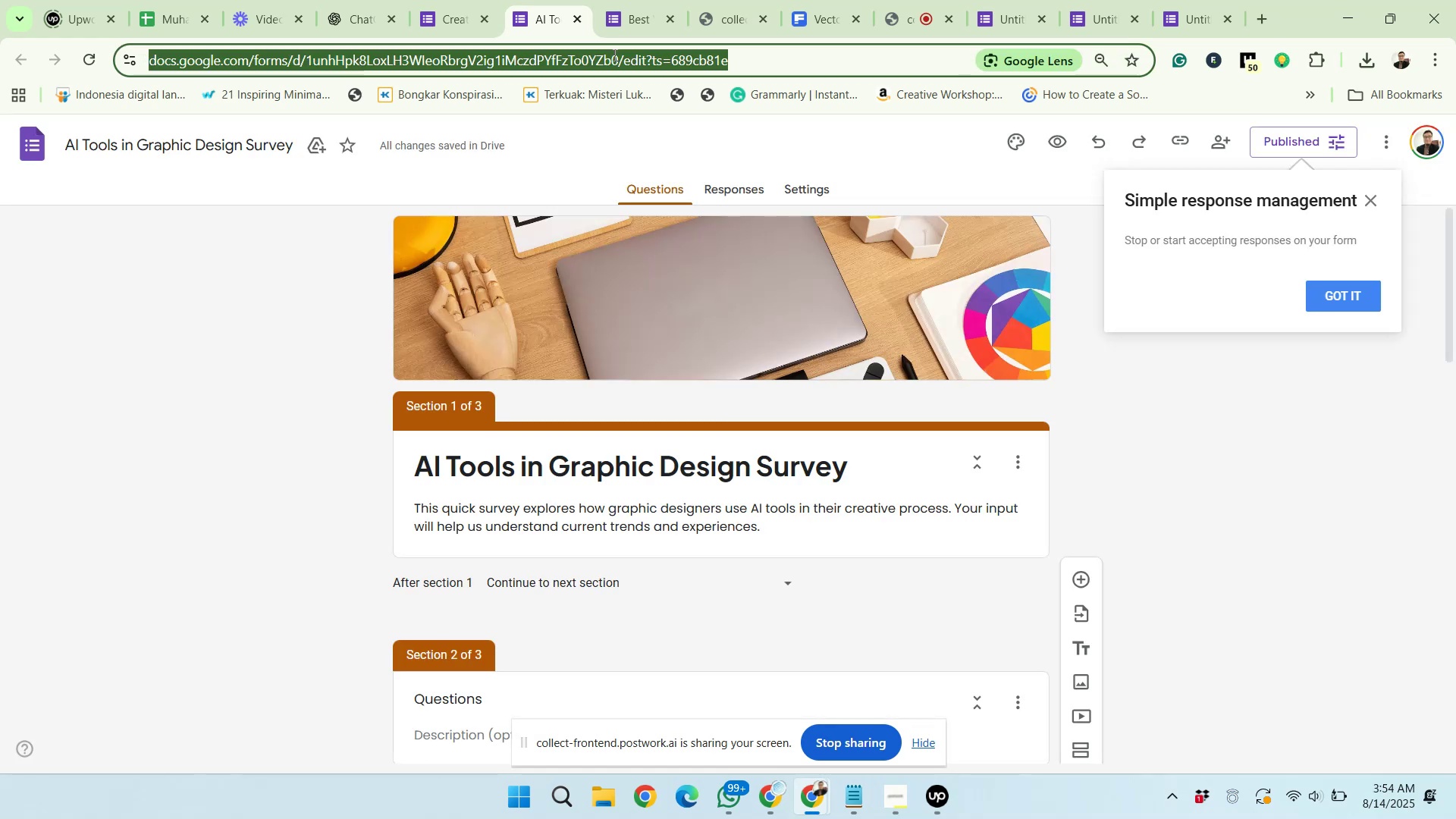 
key(Control+ControlLeft)
 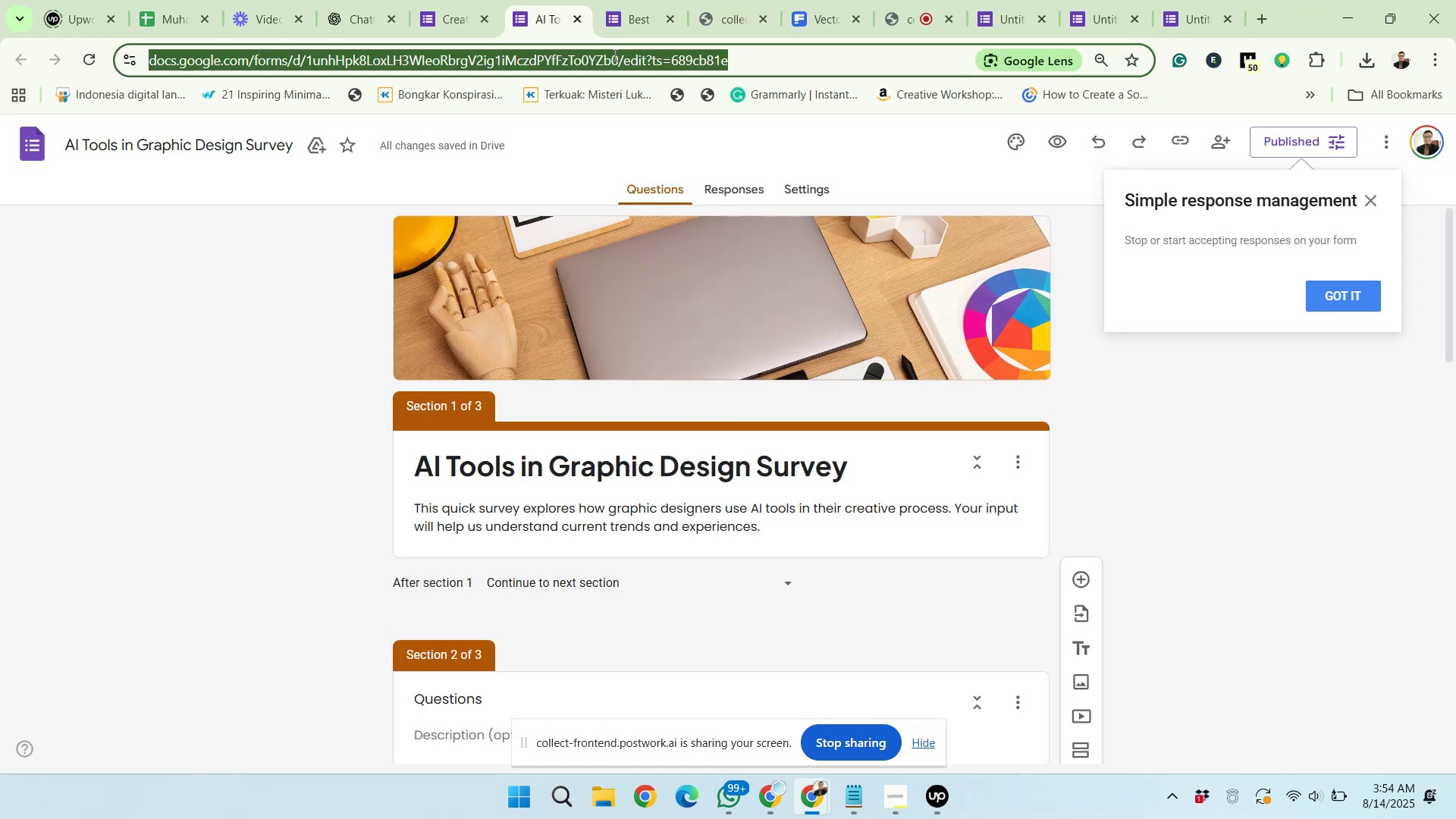 
key(Control+C)
 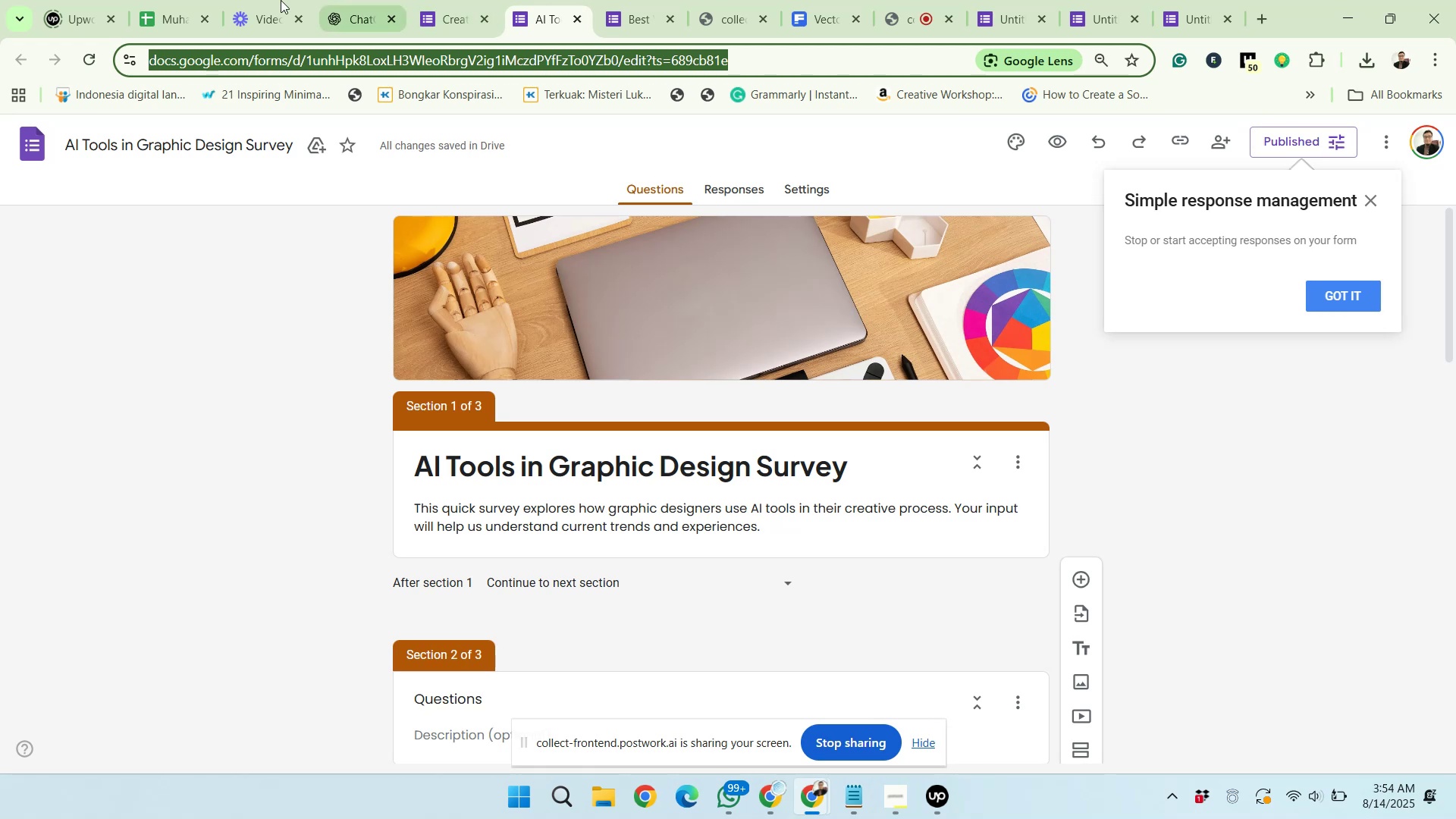 
left_click([197, 0])
 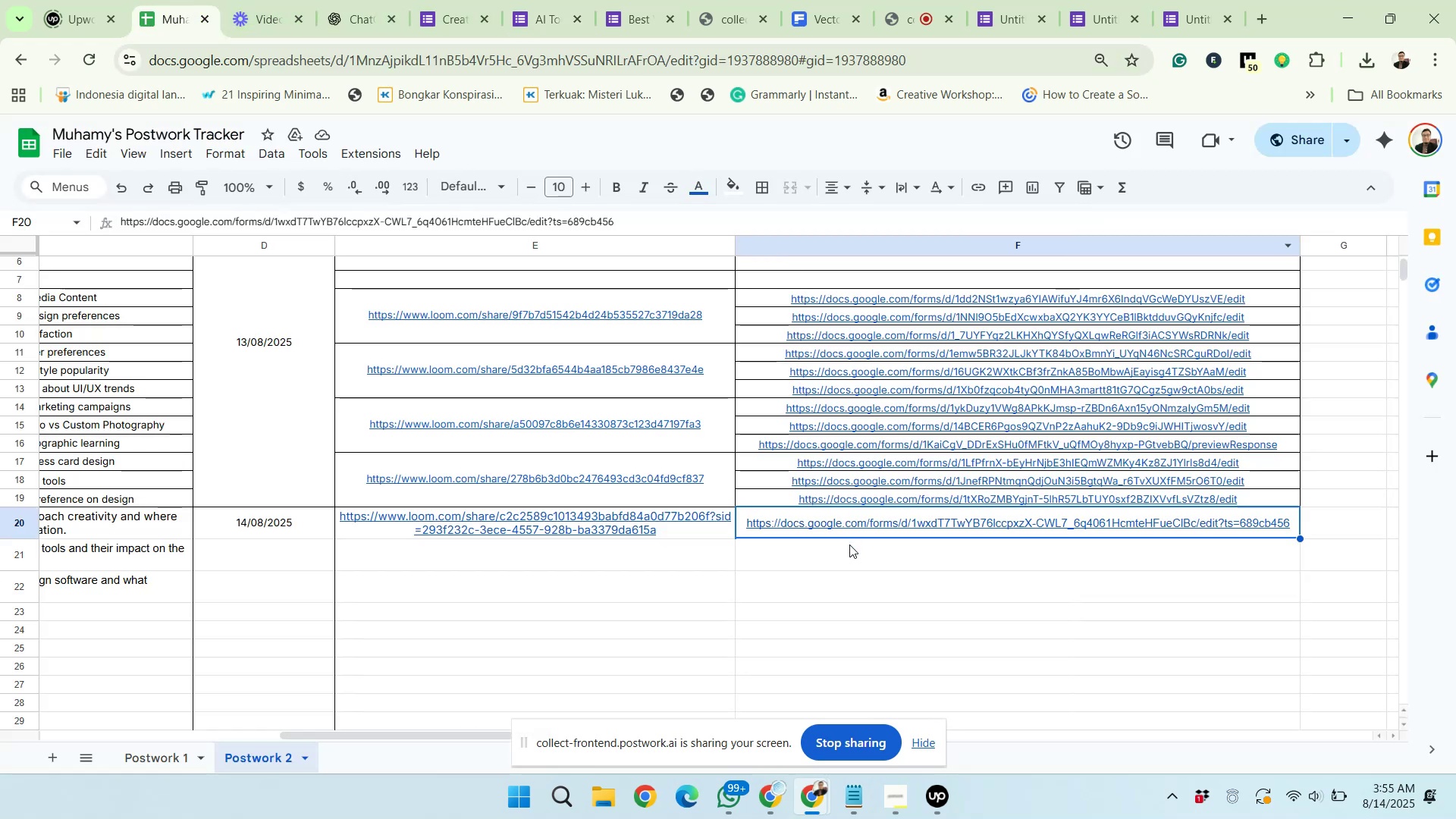 
left_click([849, 549])
 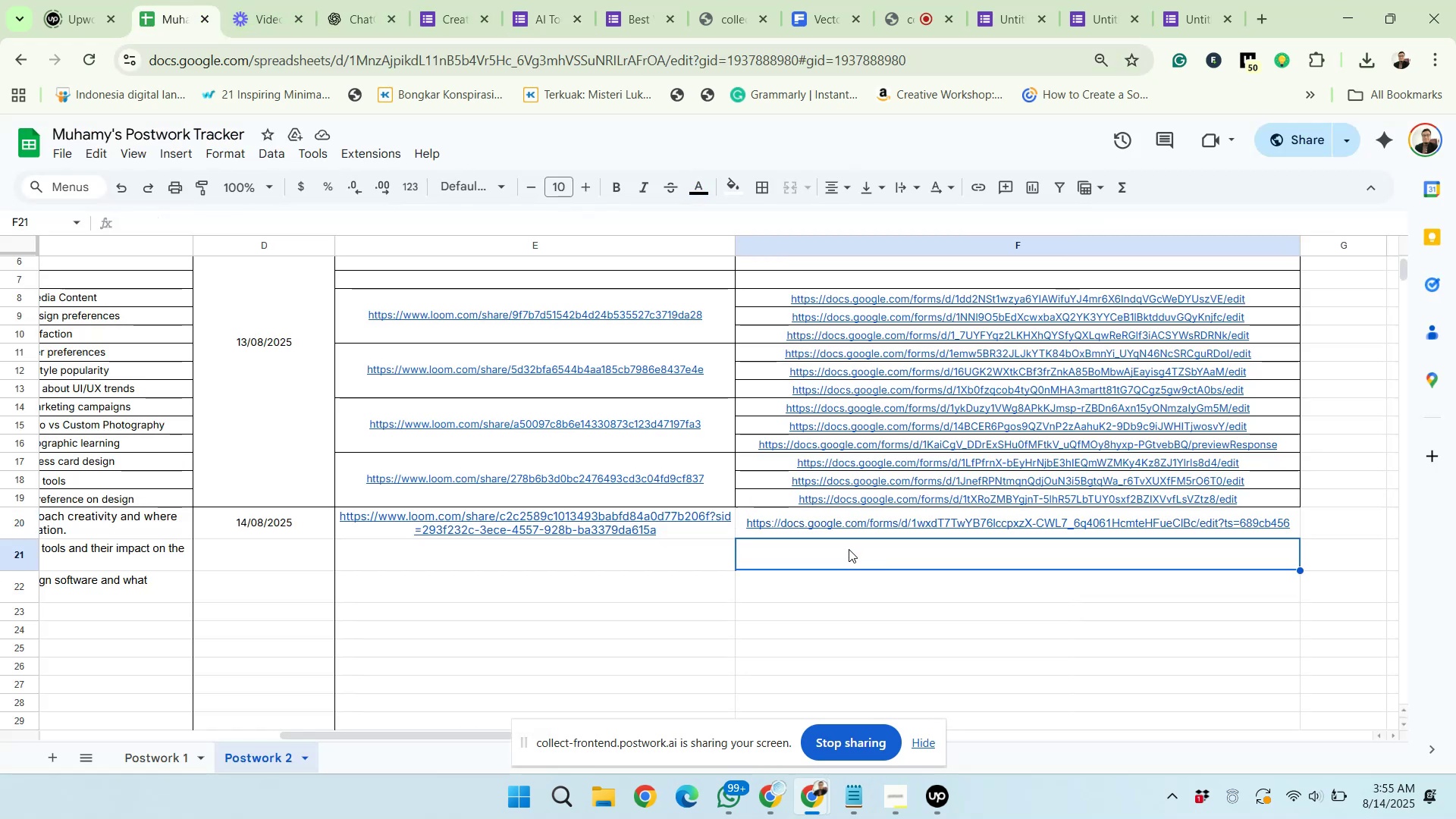 
key(Control+V)
 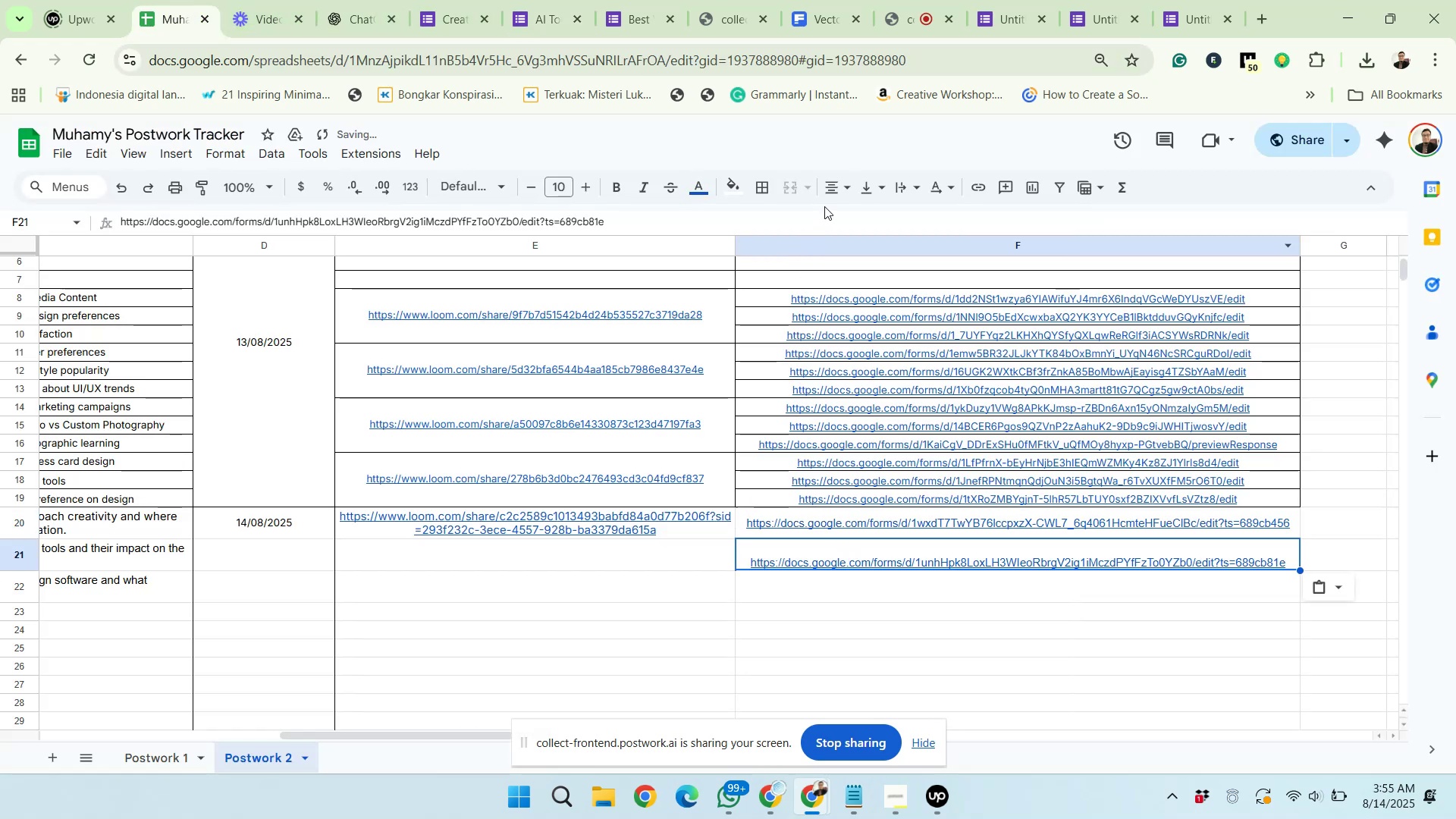 
left_click([858, 192])
 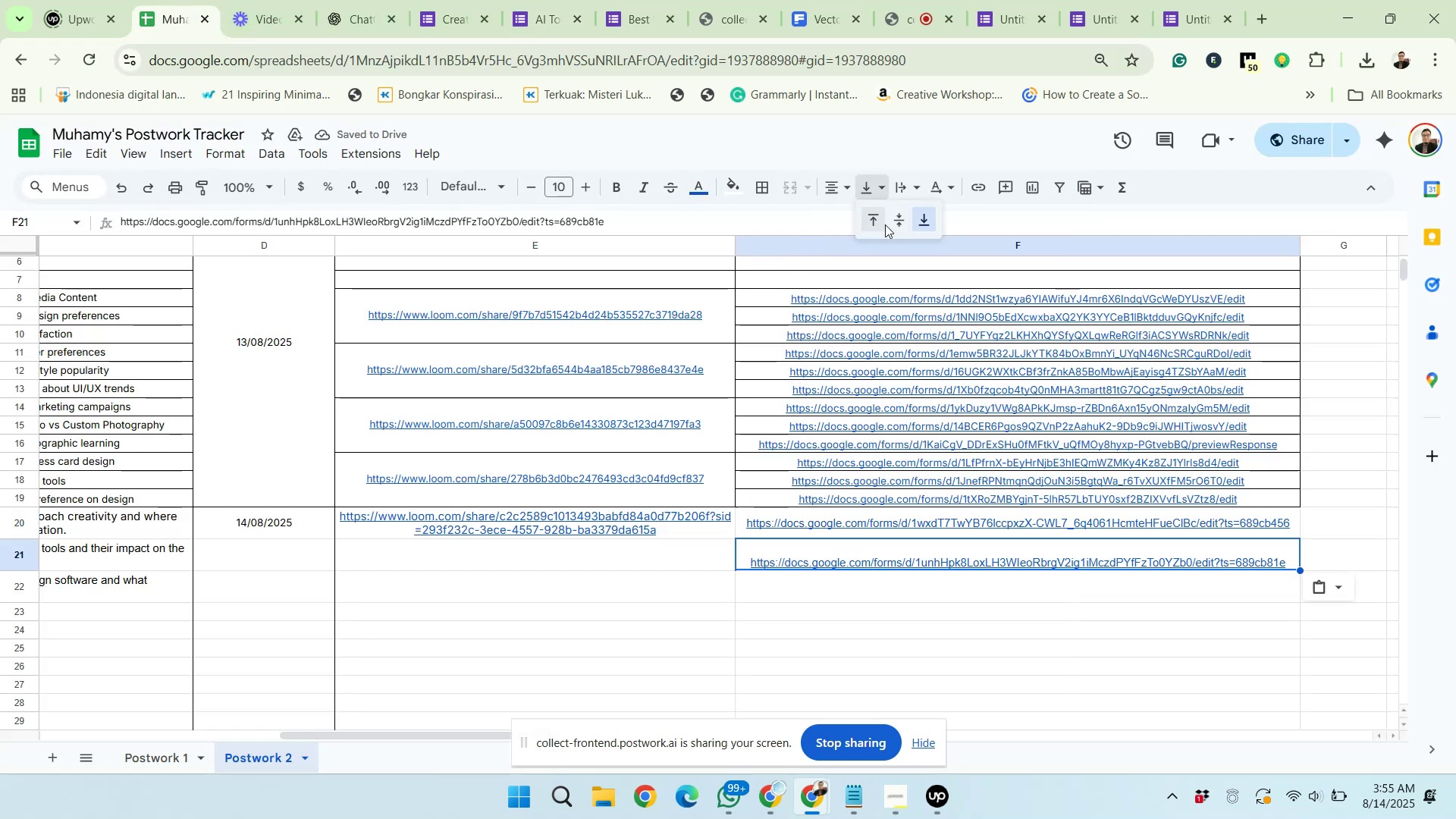 
left_click([886, 224])
 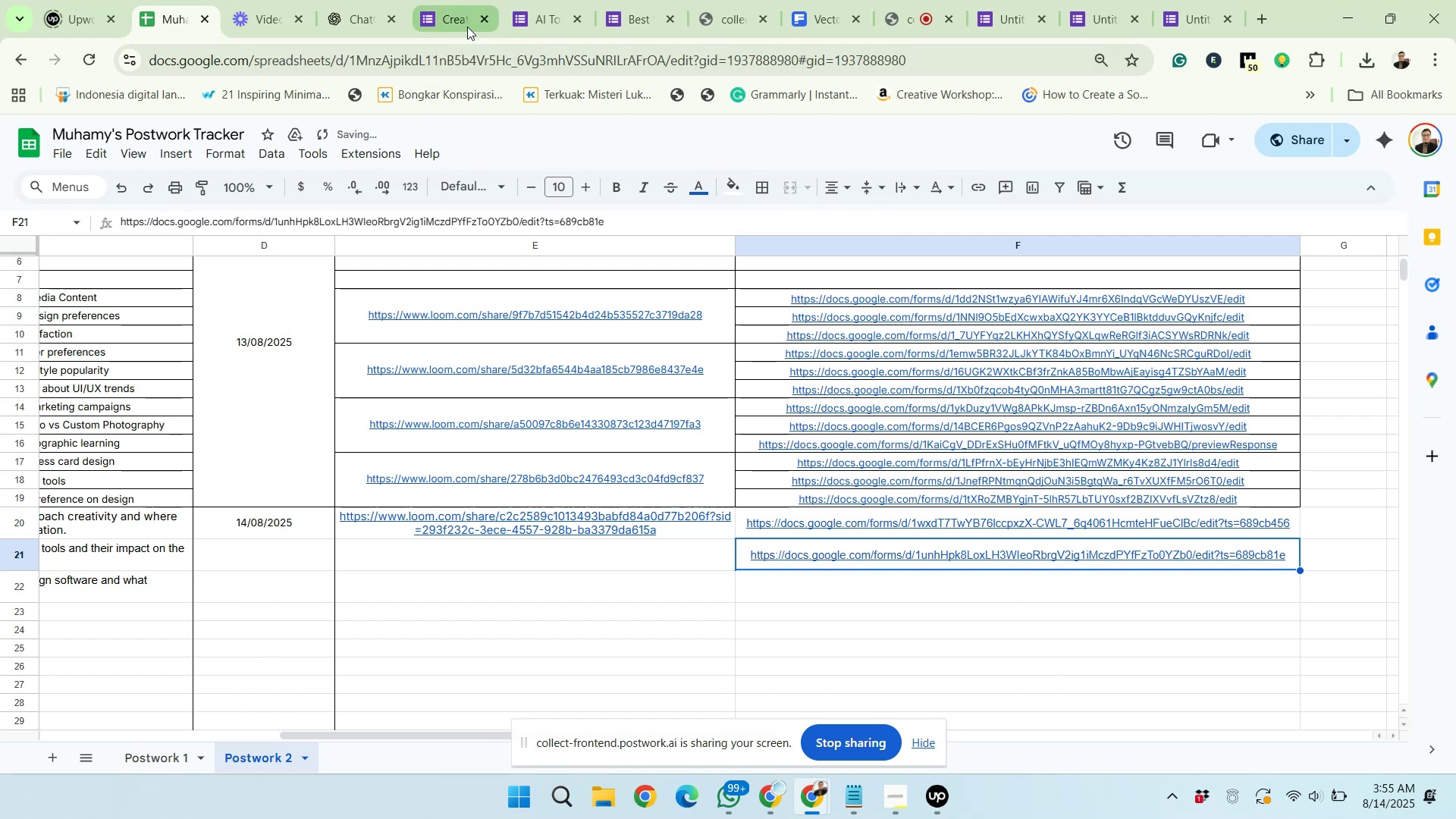 
left_click([480, 19])
 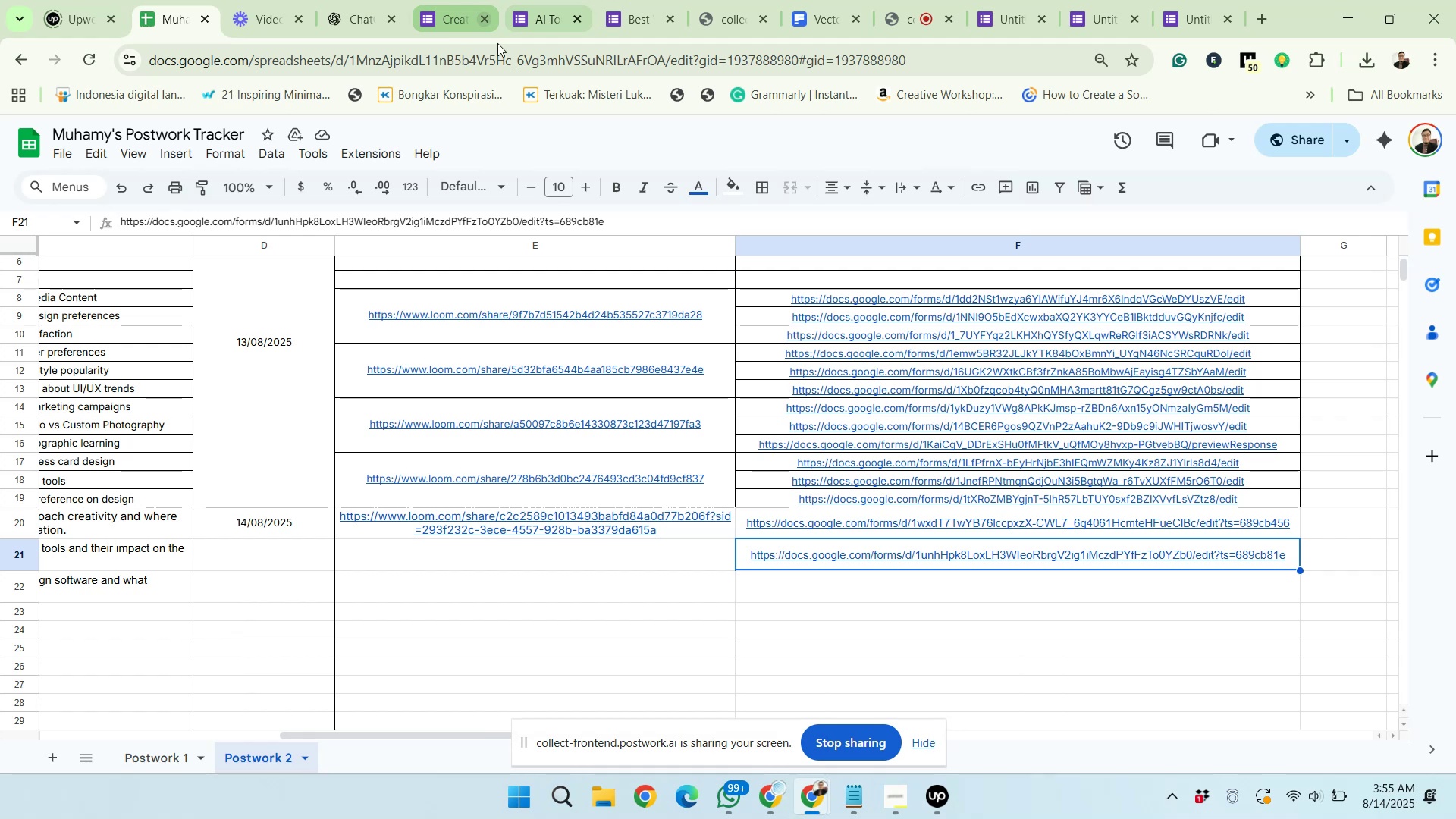 
wait(18.02)
 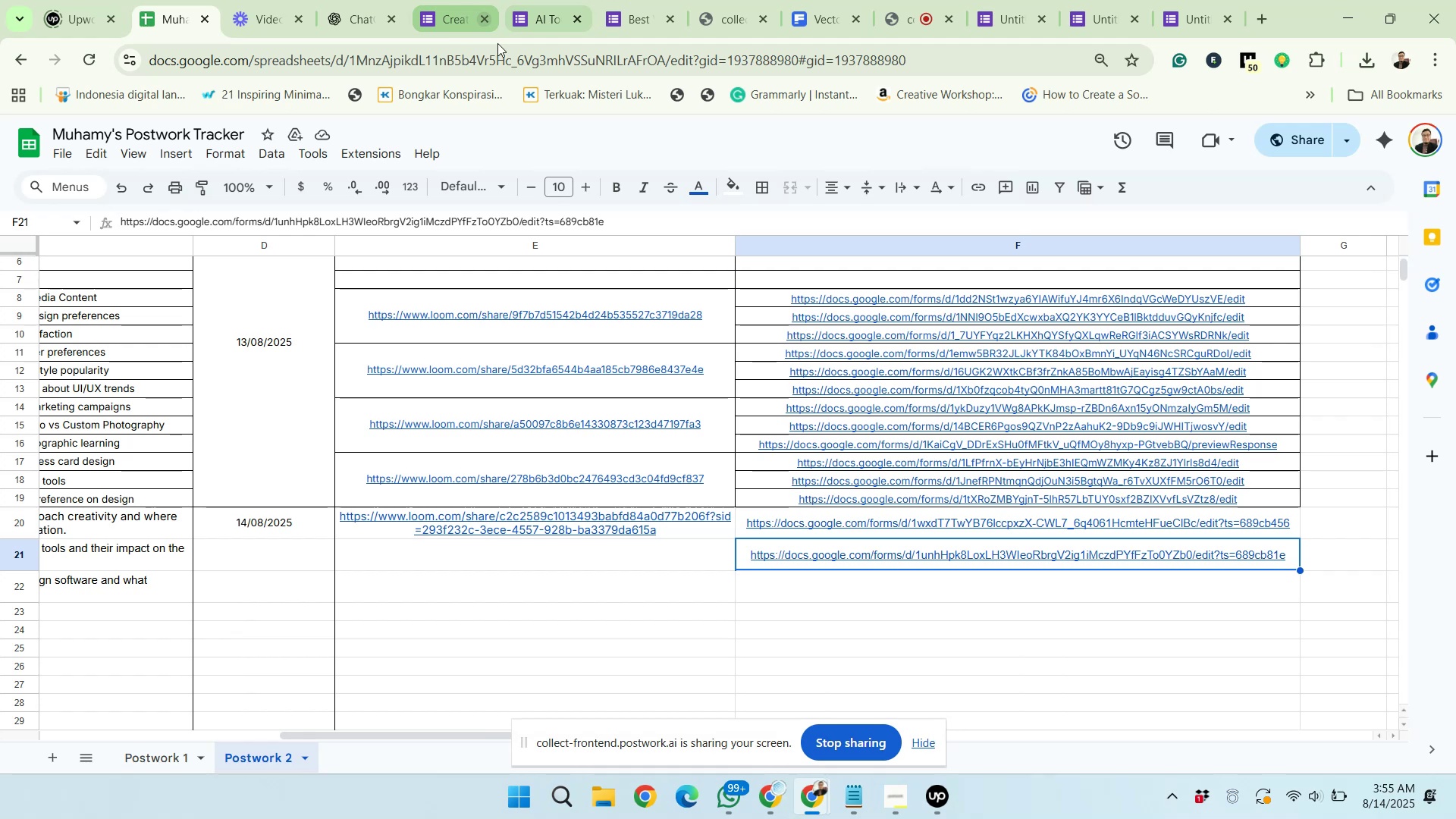 
left_click([488, 21])
 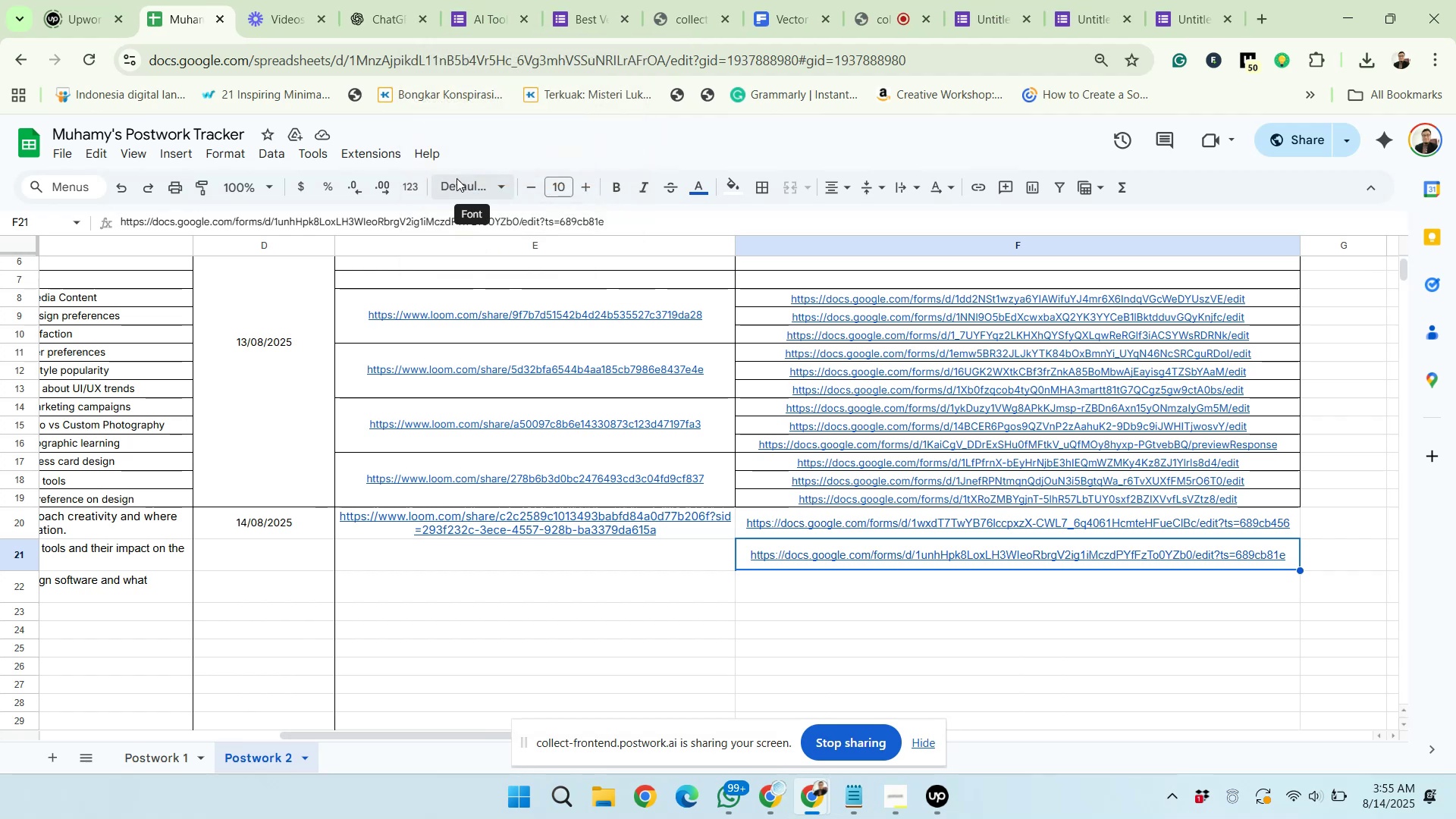 
mouse_move([529, 25])
 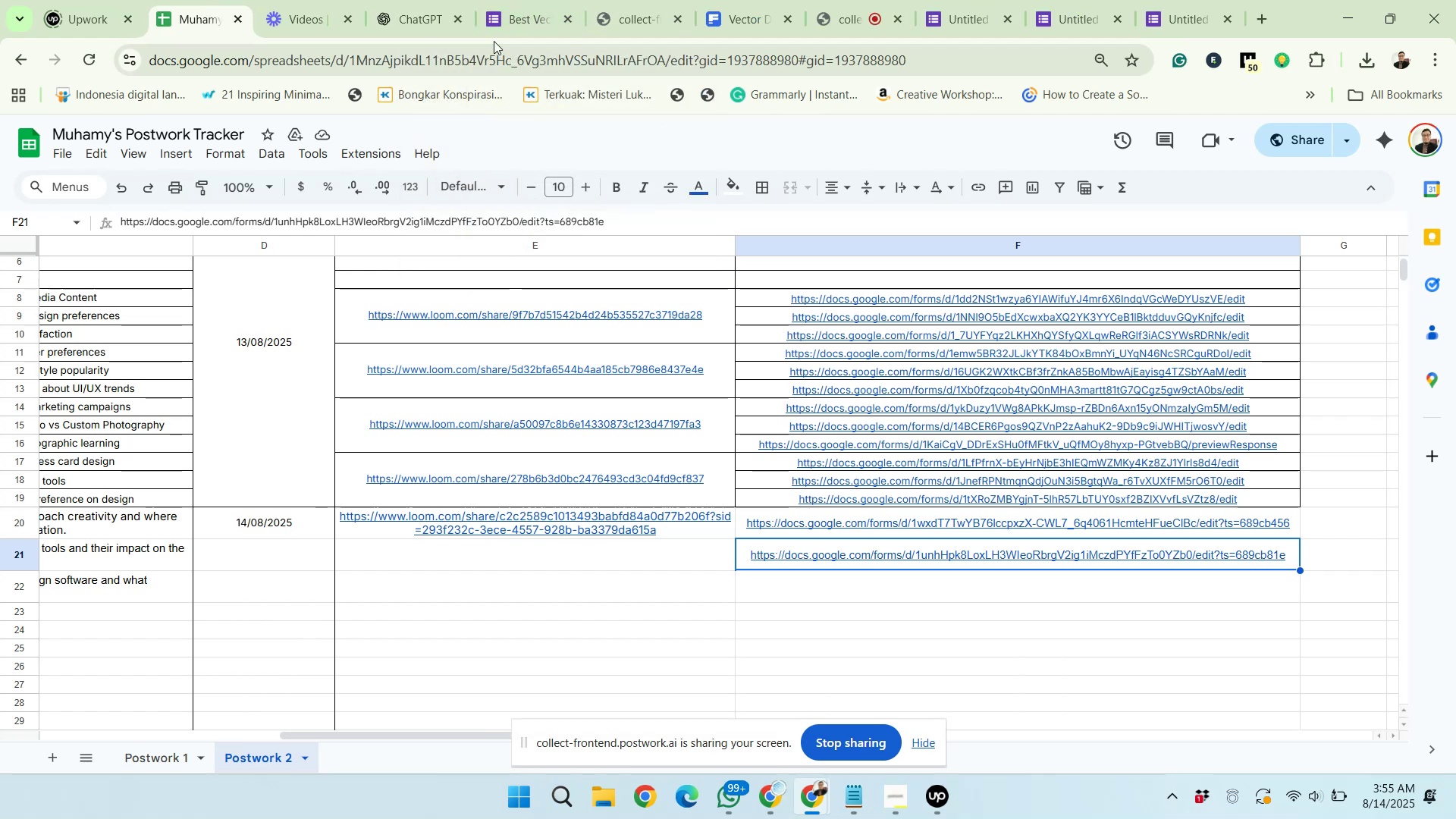 
left_click([501, 9])
 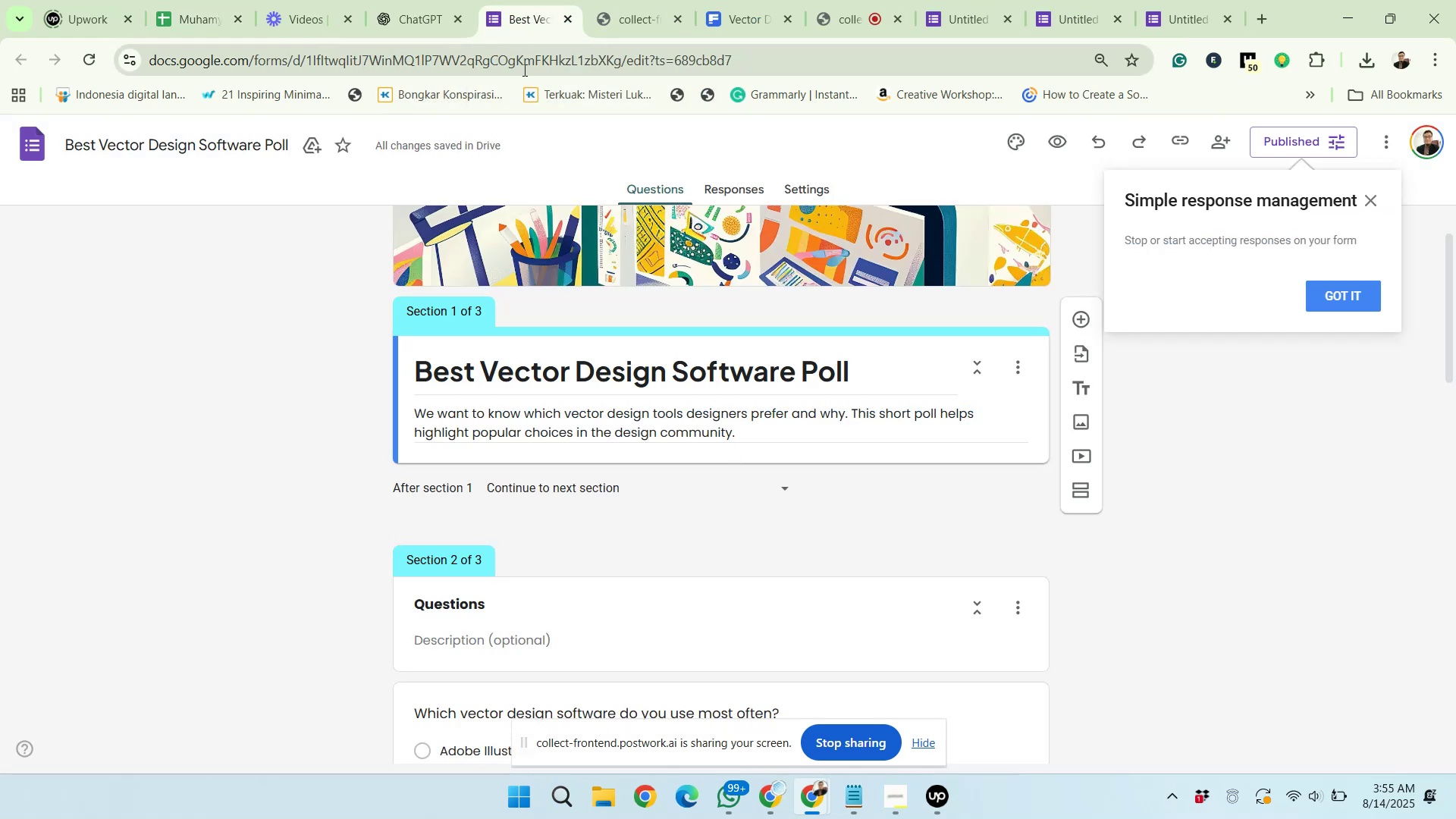 
left_click([523, 70])
 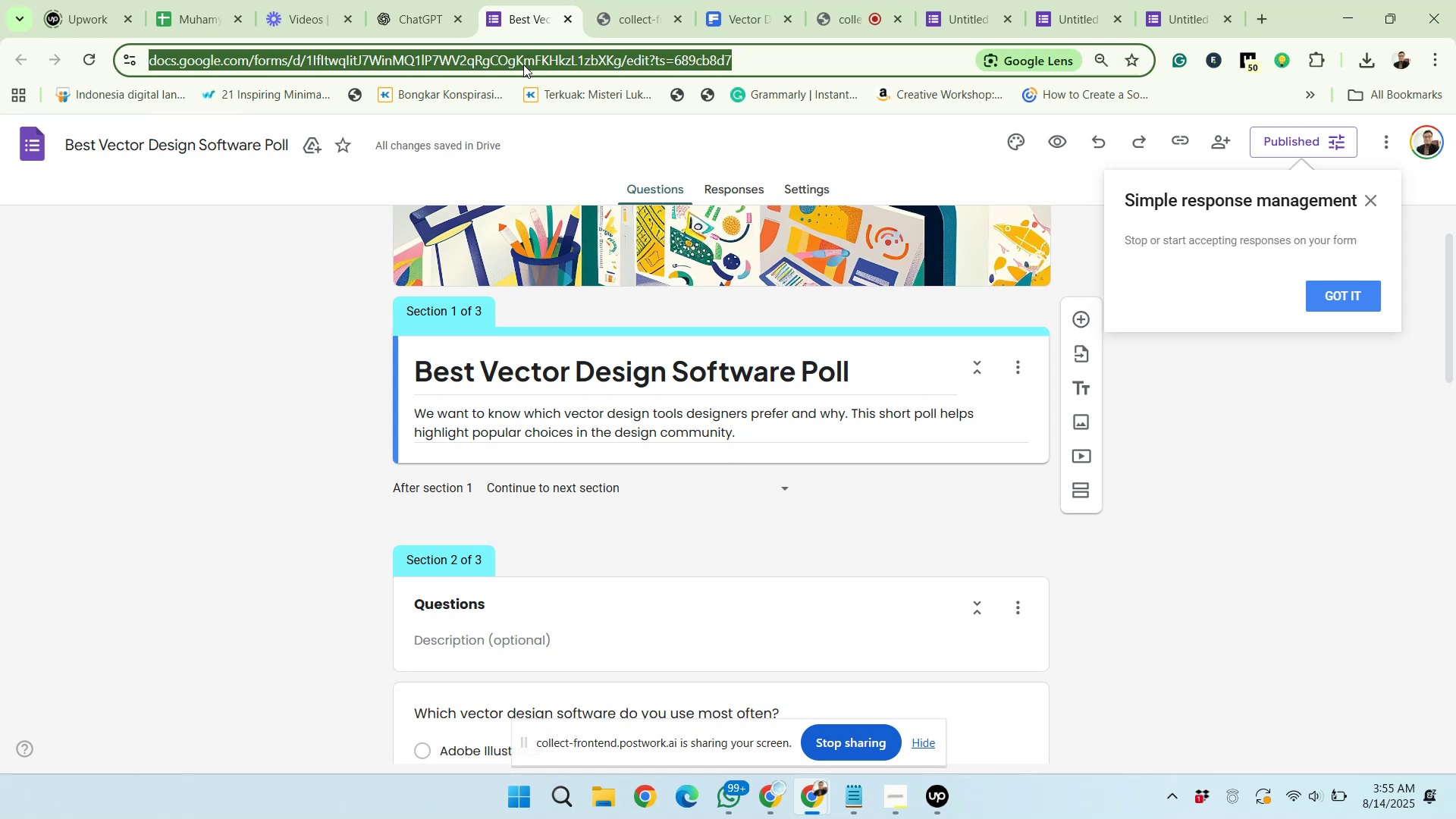 
right_click([522, 60])
 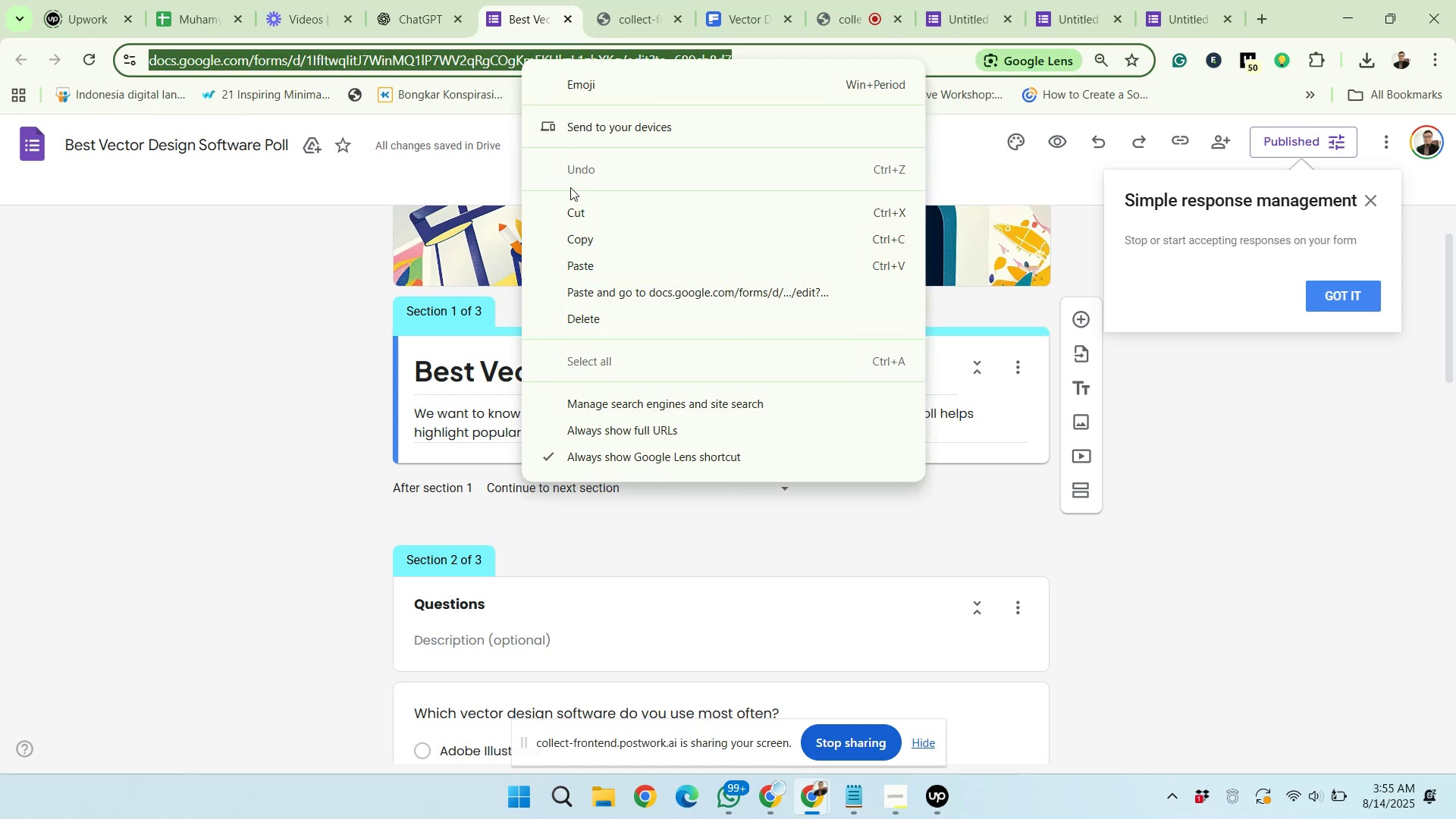 
left_click([570, 234])
 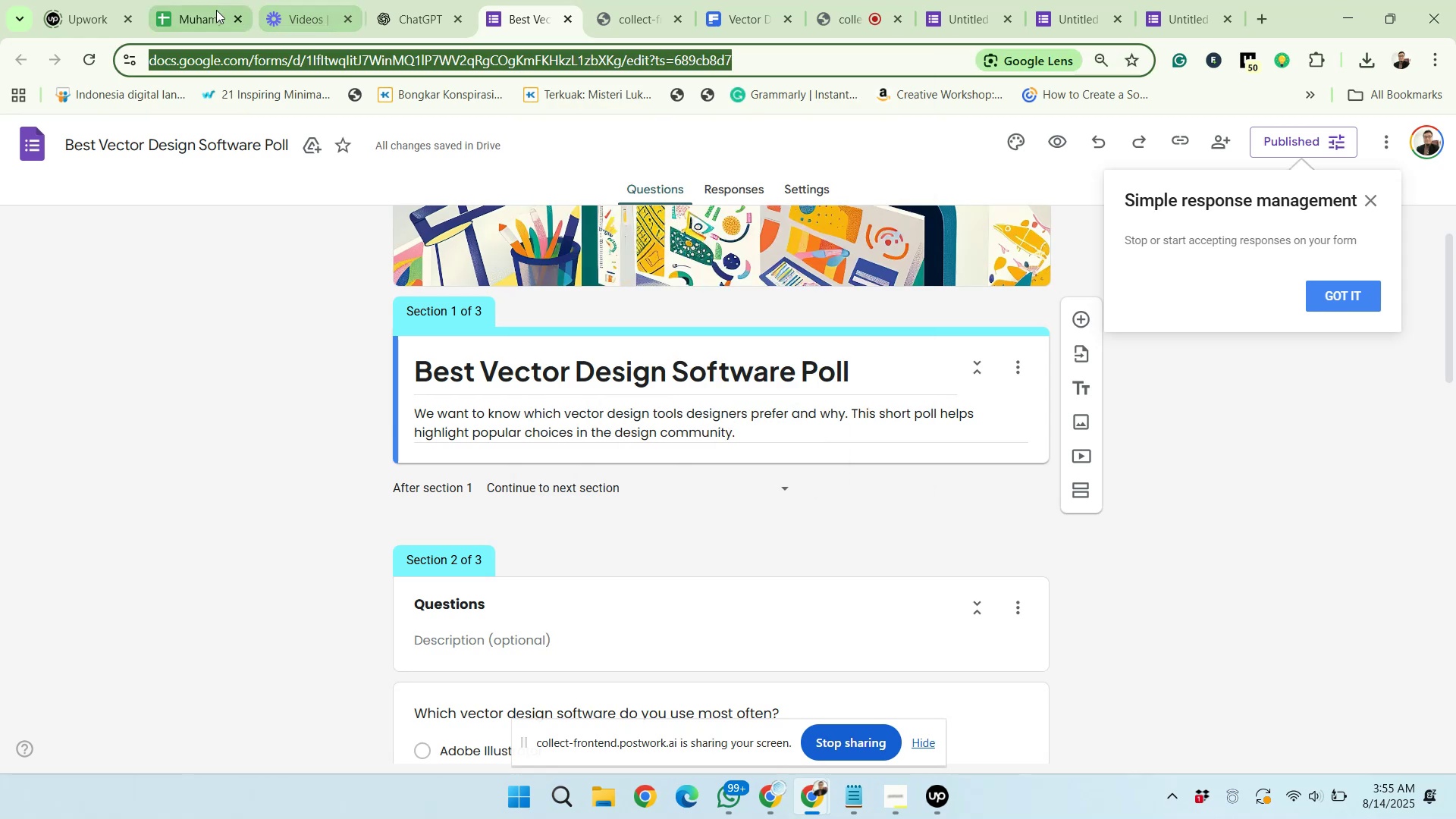 
left_click([199, 2])
 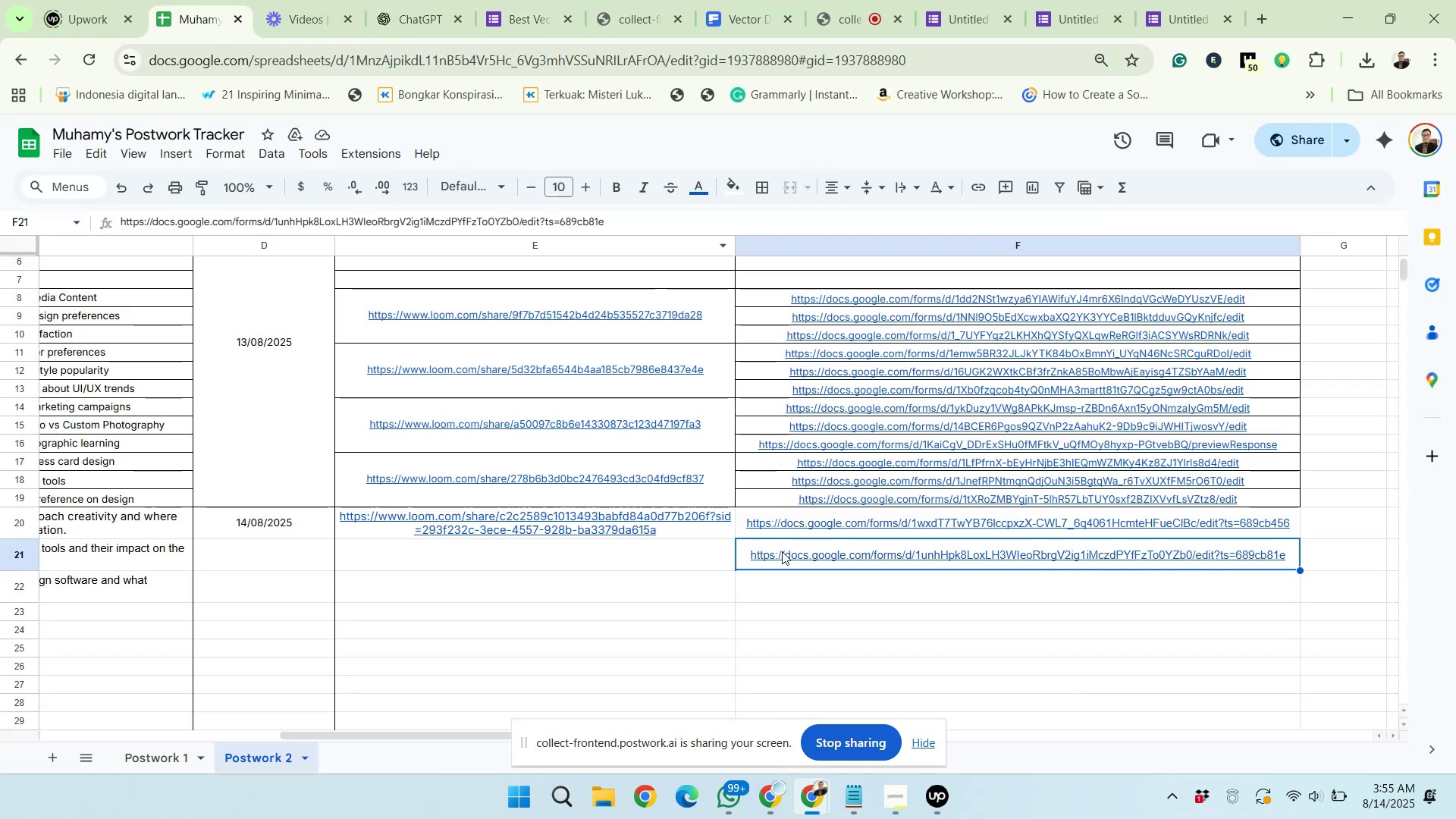 
left_click([787, 579])
 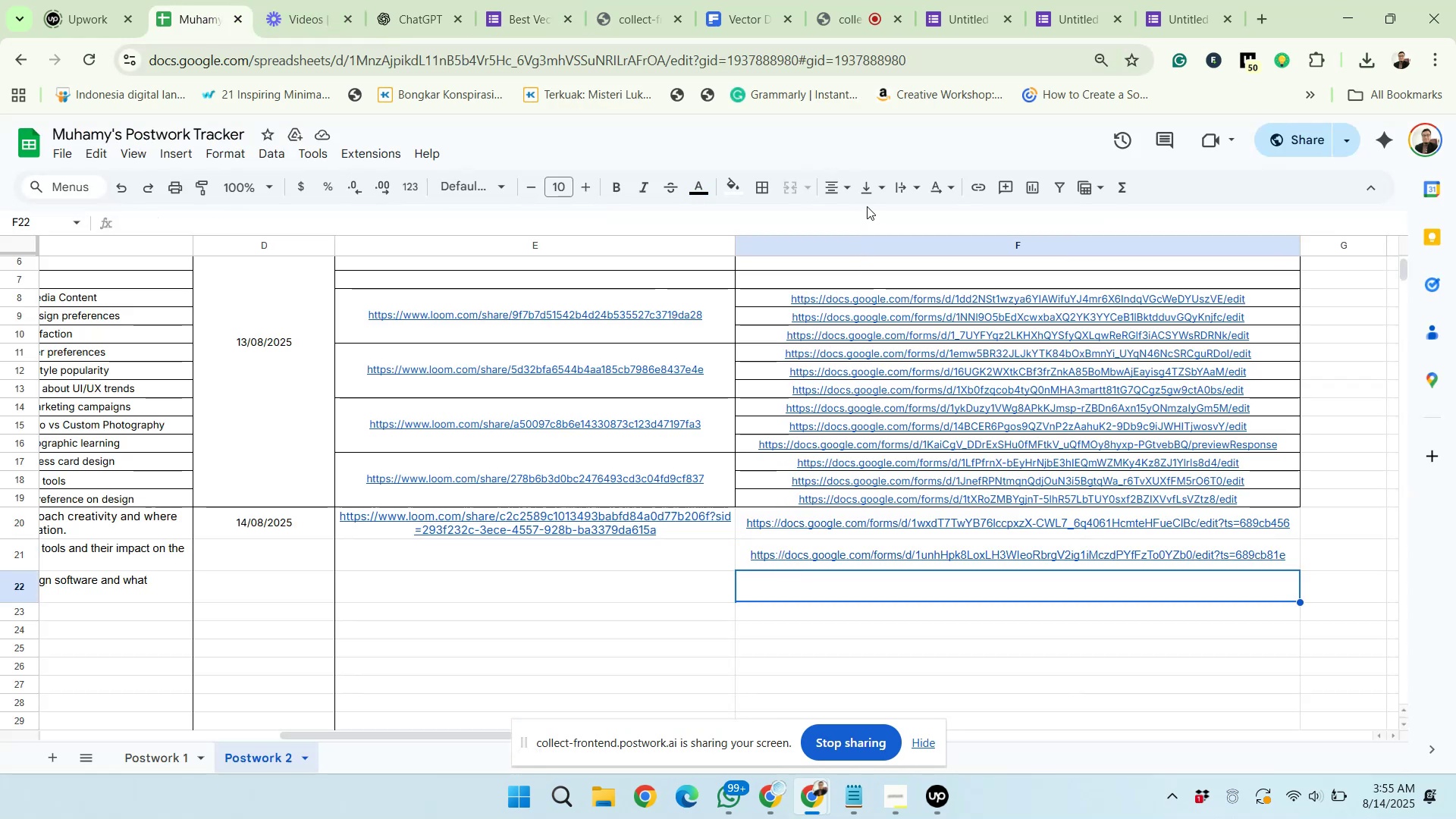 
left_click([868, 192])
 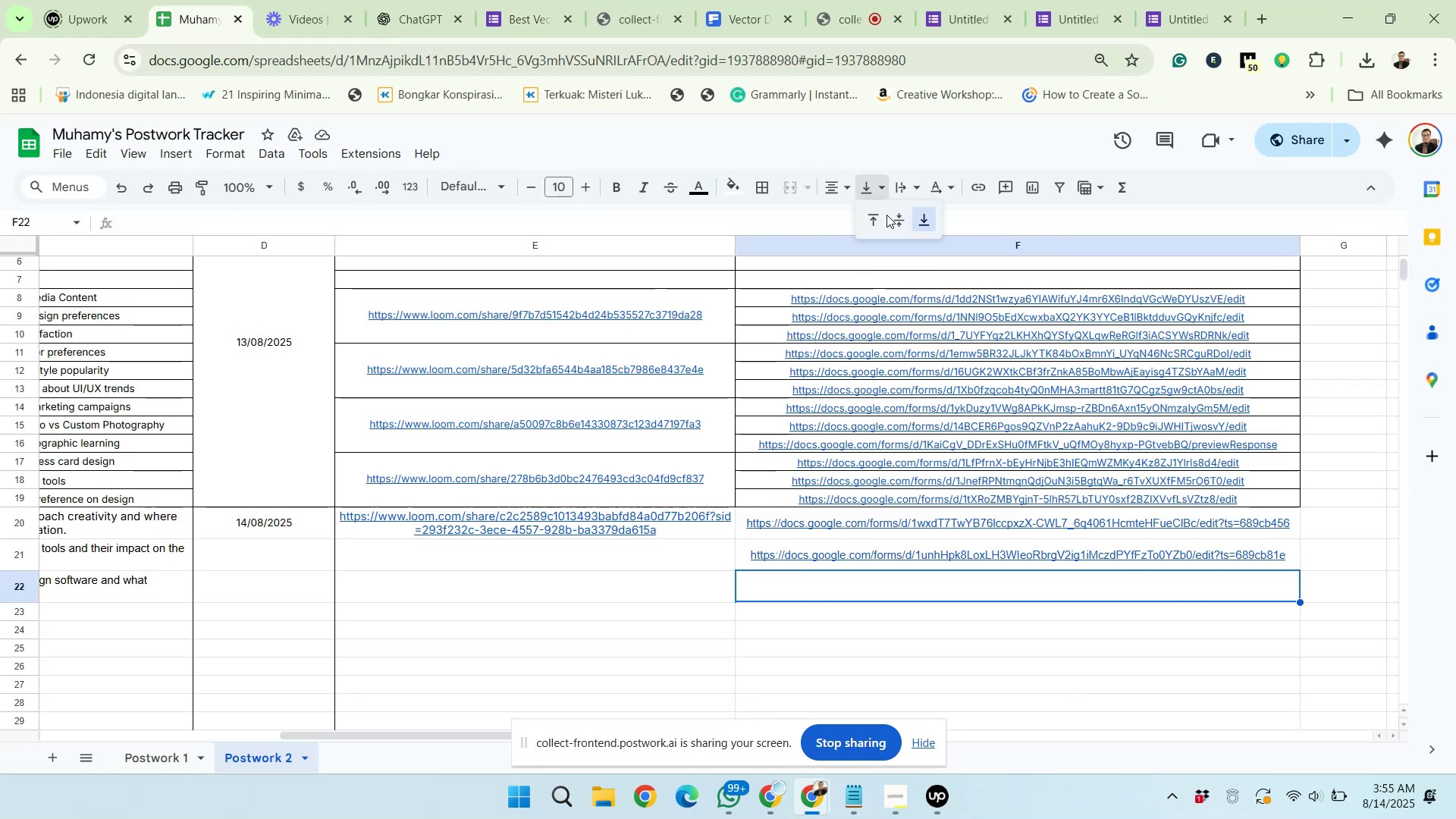 
left_click([890, 218])
 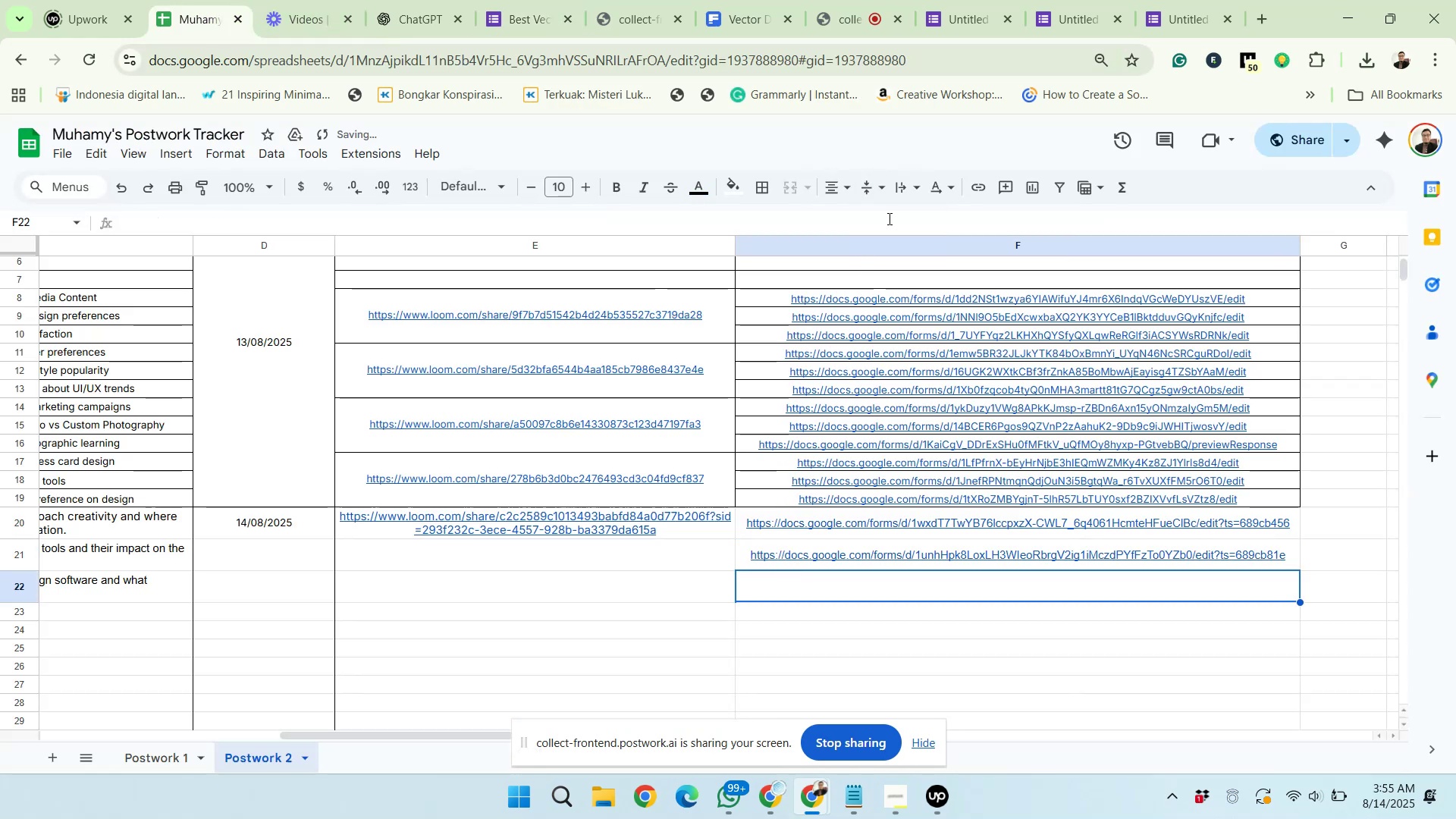 
key(Control+V)
 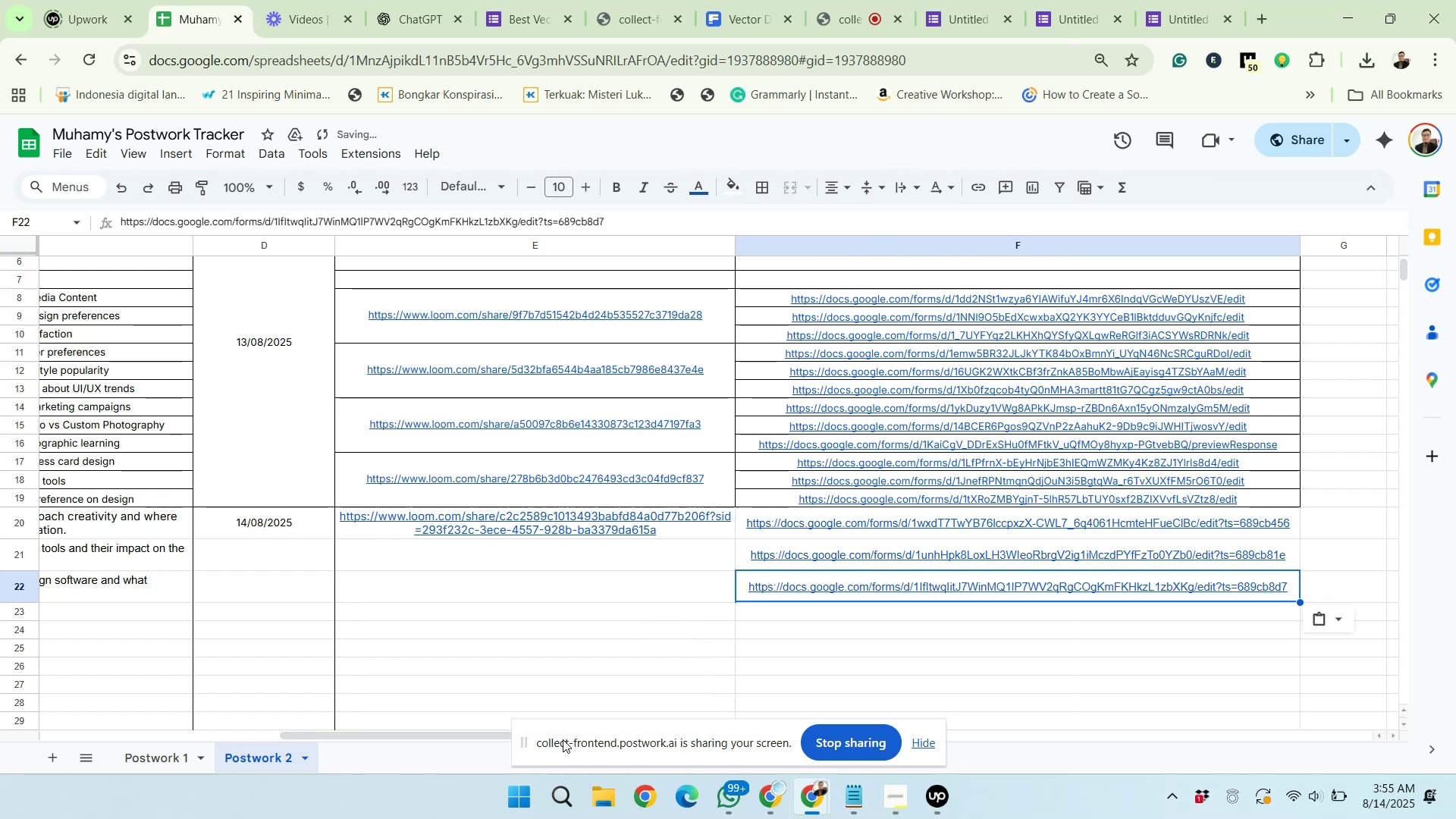 
left_click_drag(start_coordinate=[469, 736], to_coordinate=[211, 737])
 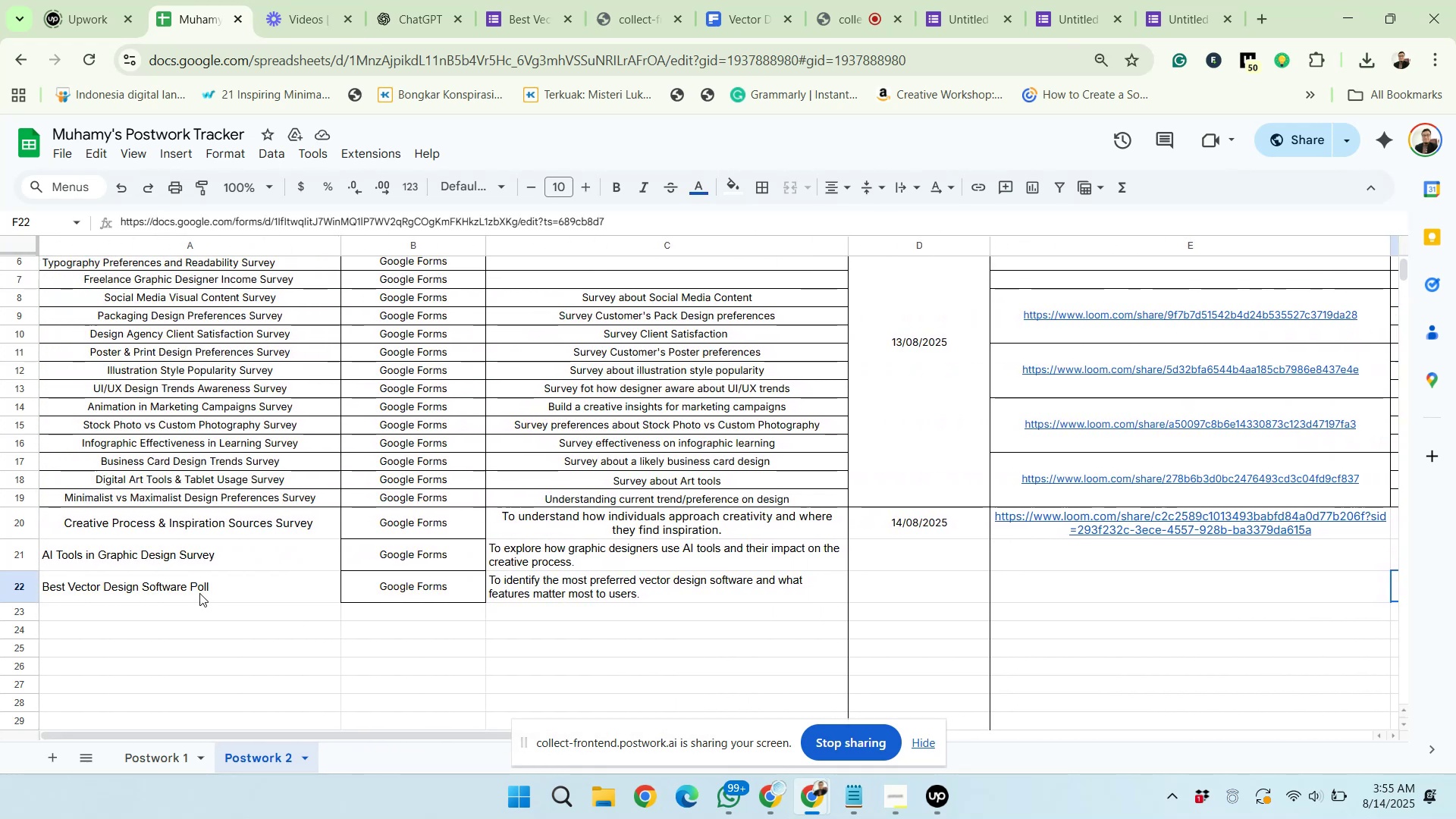 
left_click([199, 587])
 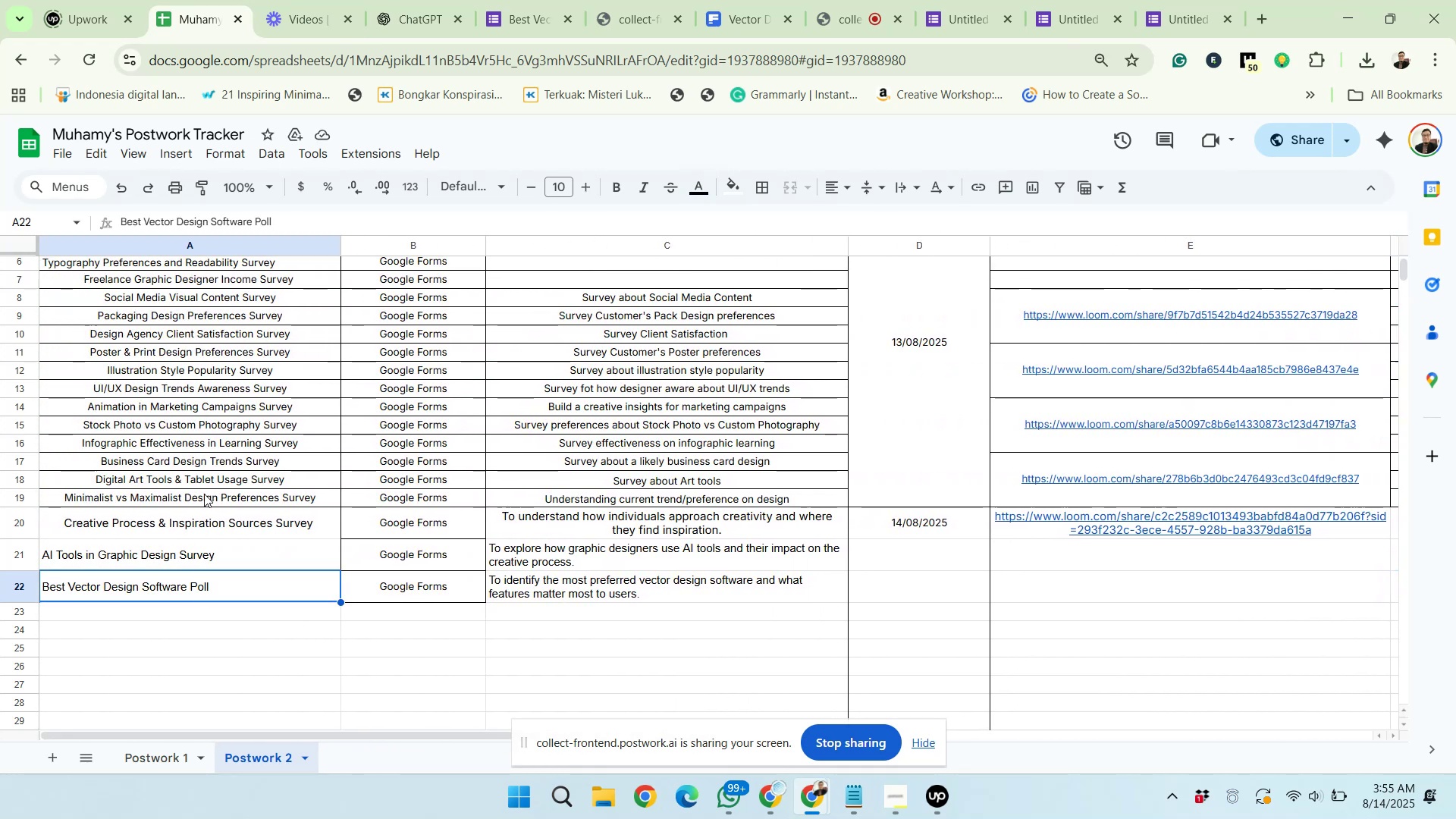 
left_click([204, 494])
 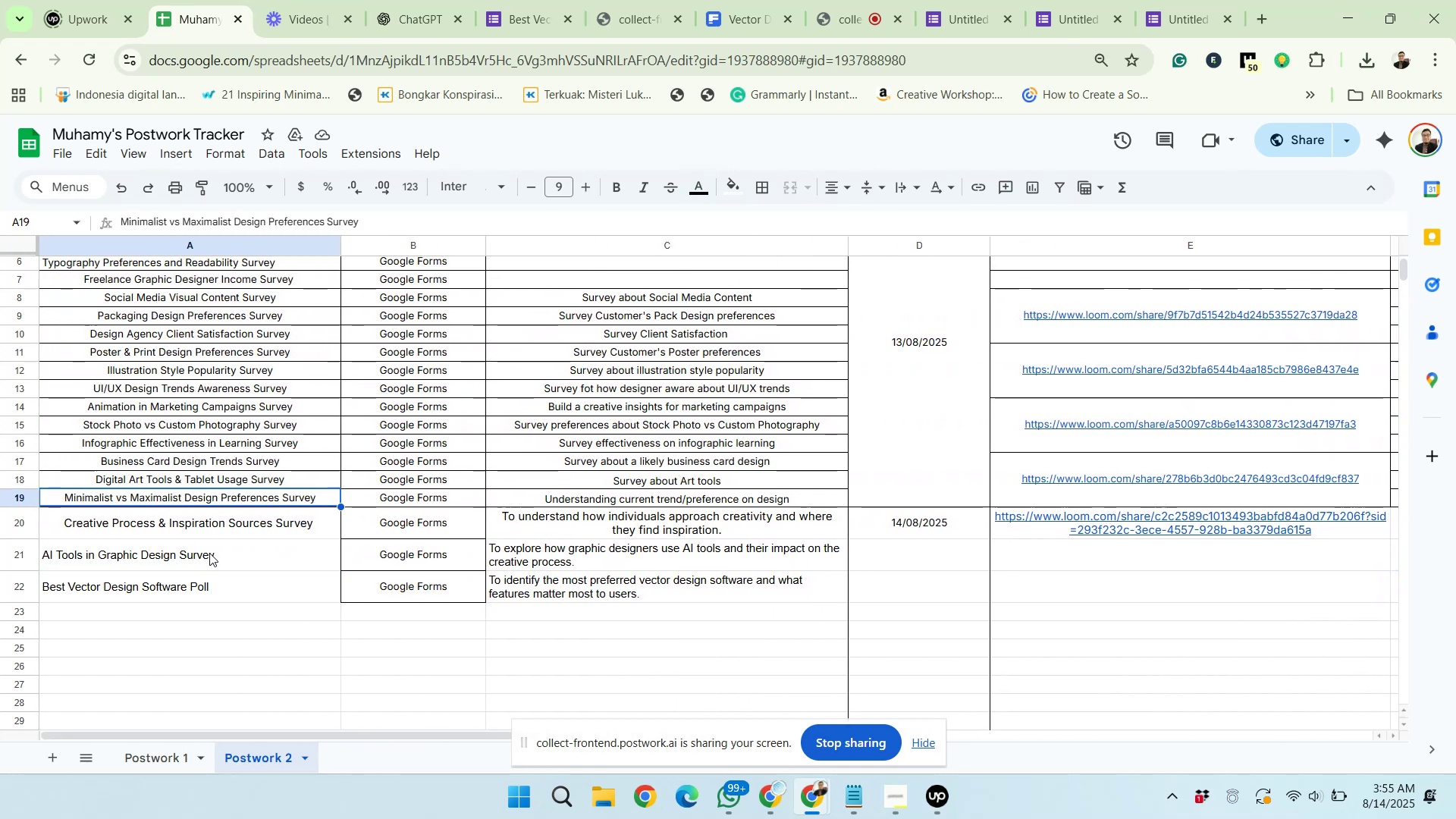 
left_click([214, 587])
 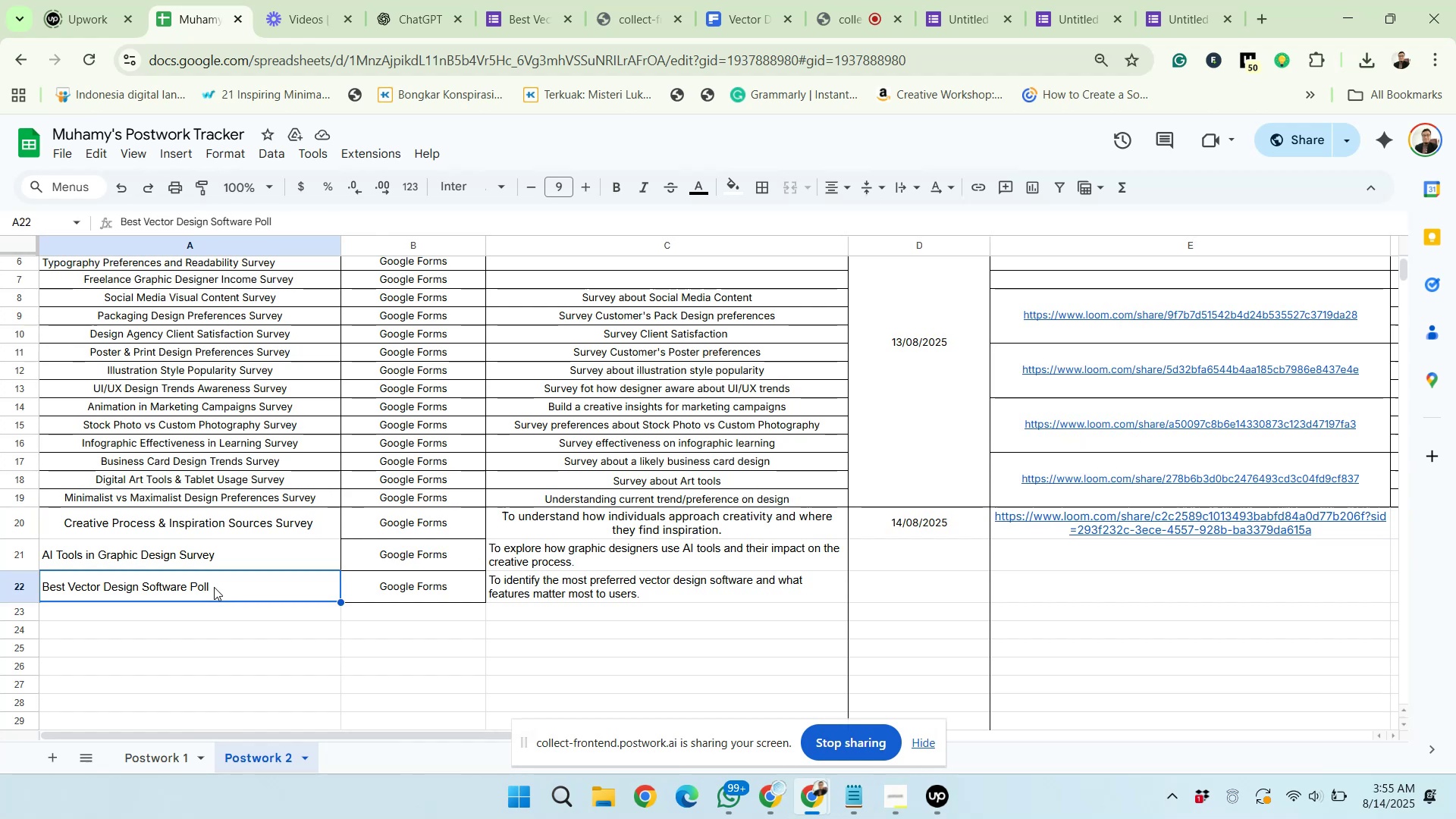 
key(Control+ControlLeft)
 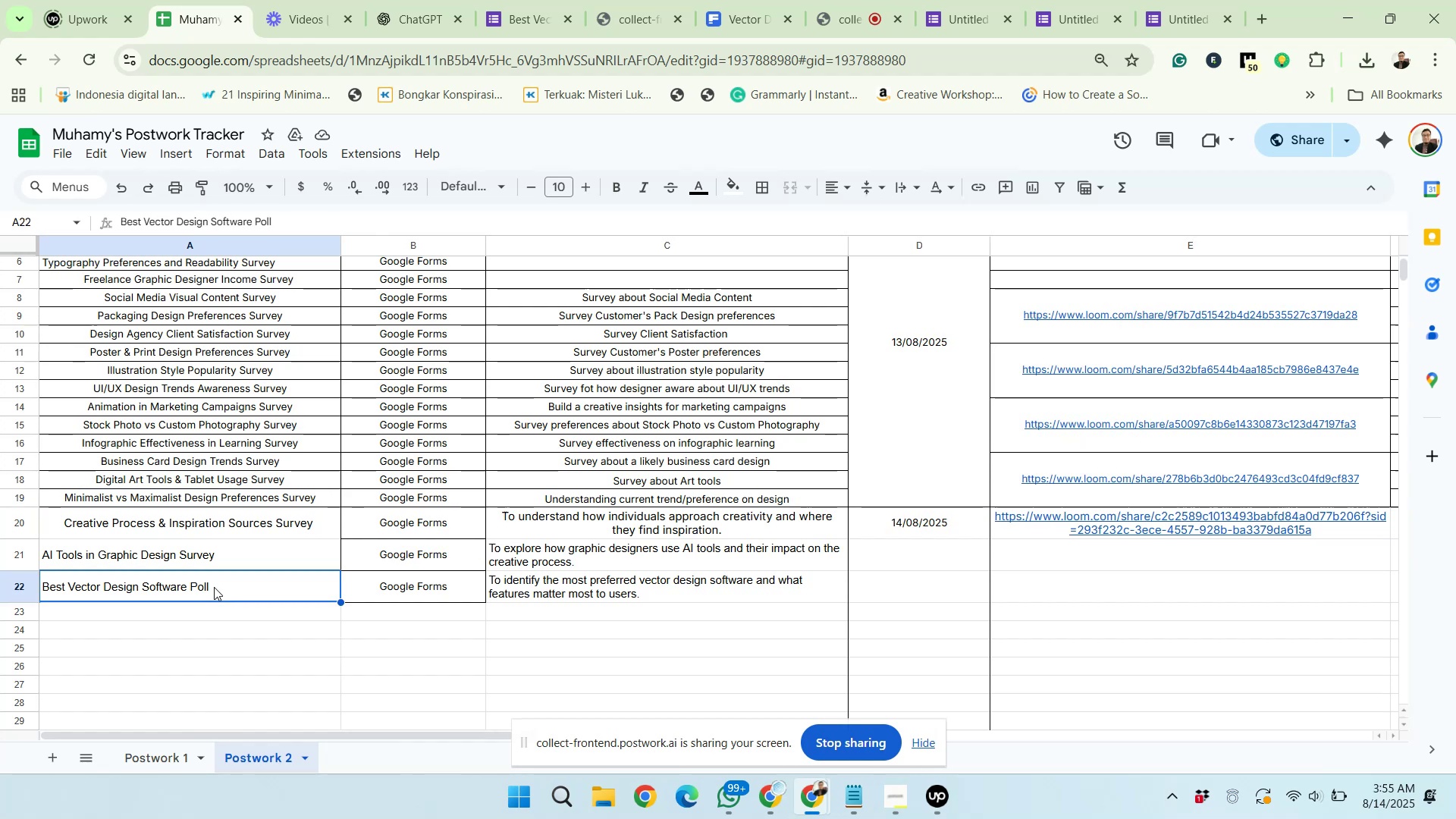 
key(A)
 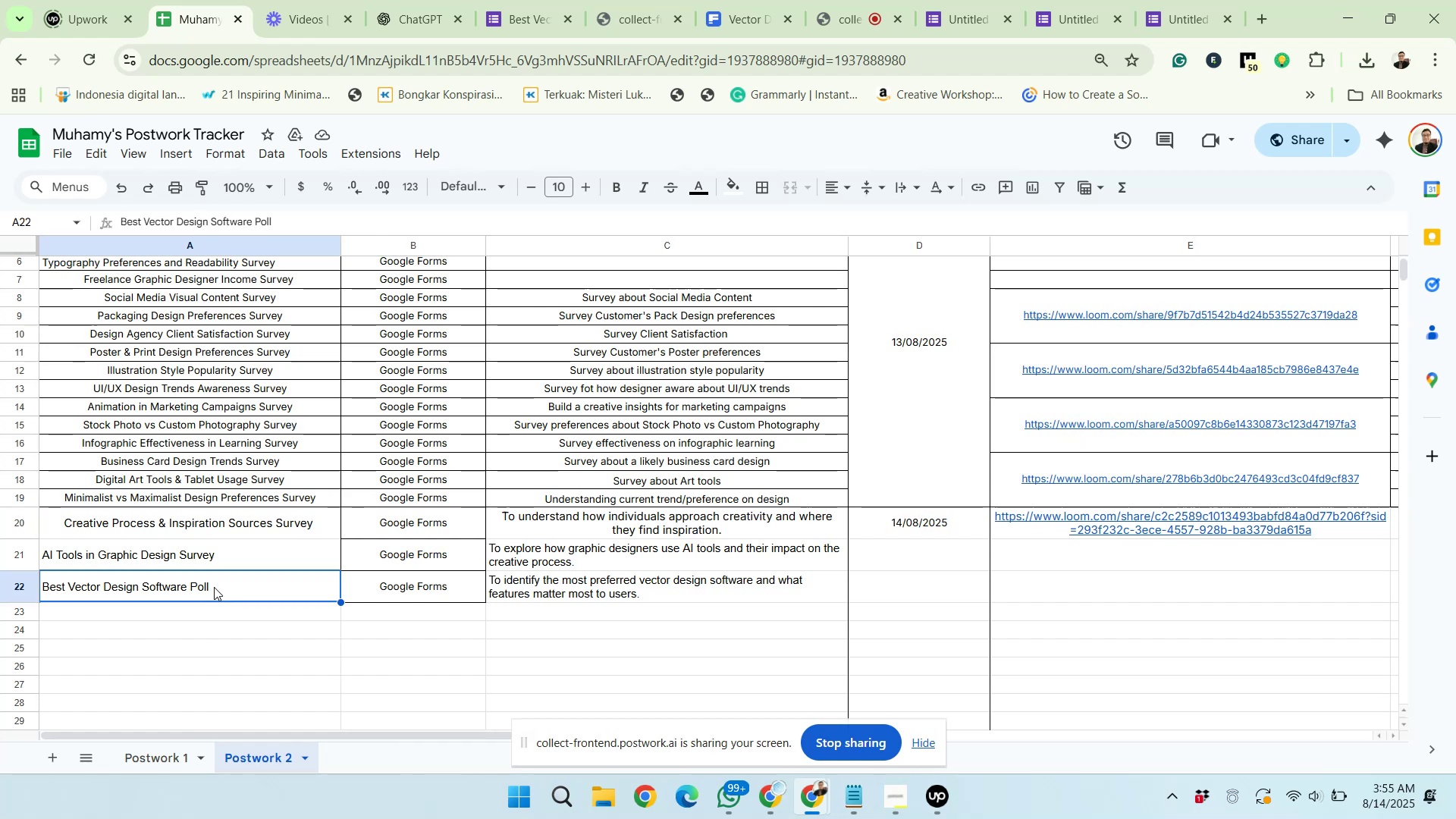 
key(Control+ControlLeft)
 